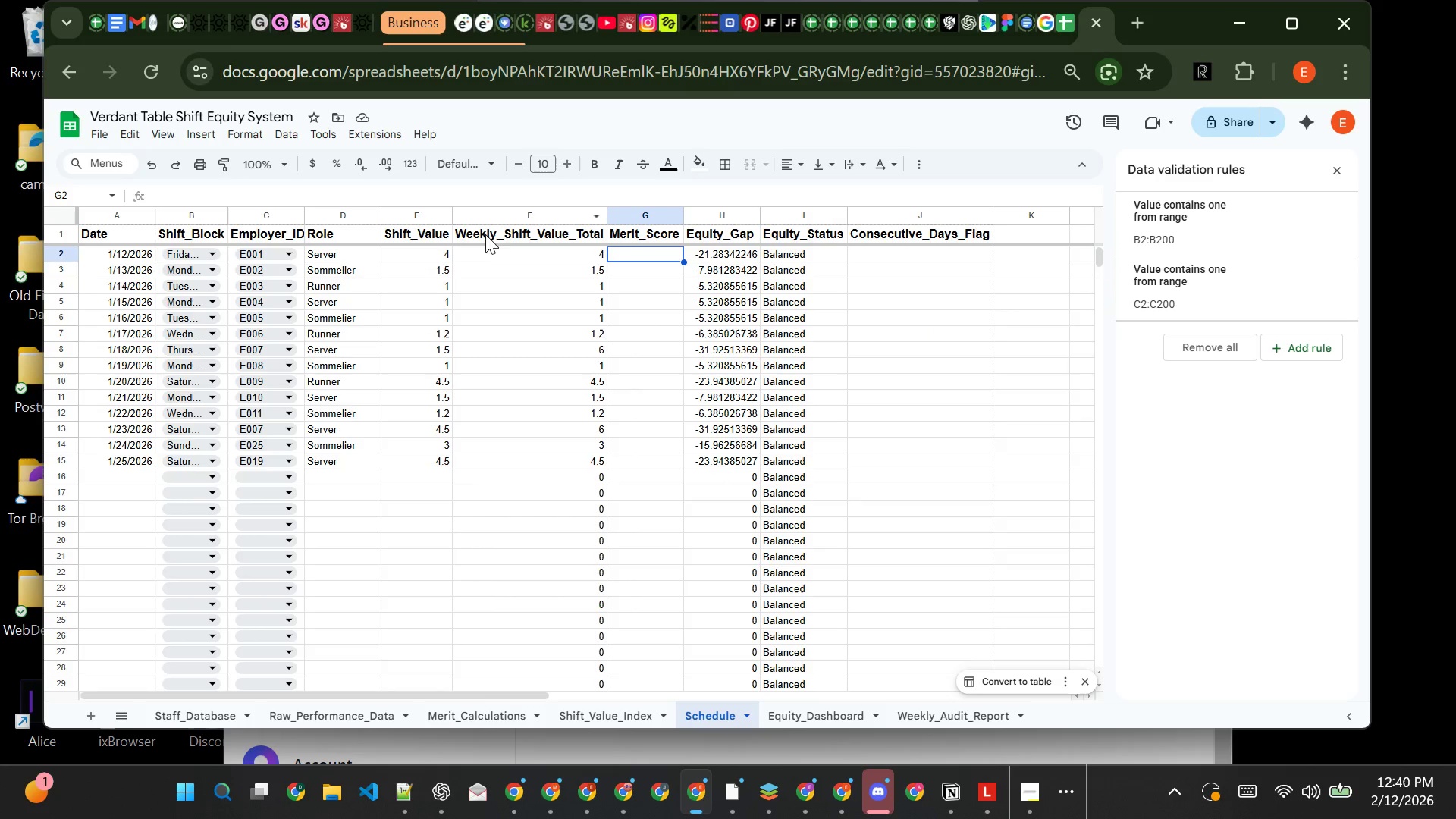 
wait(5.41)
 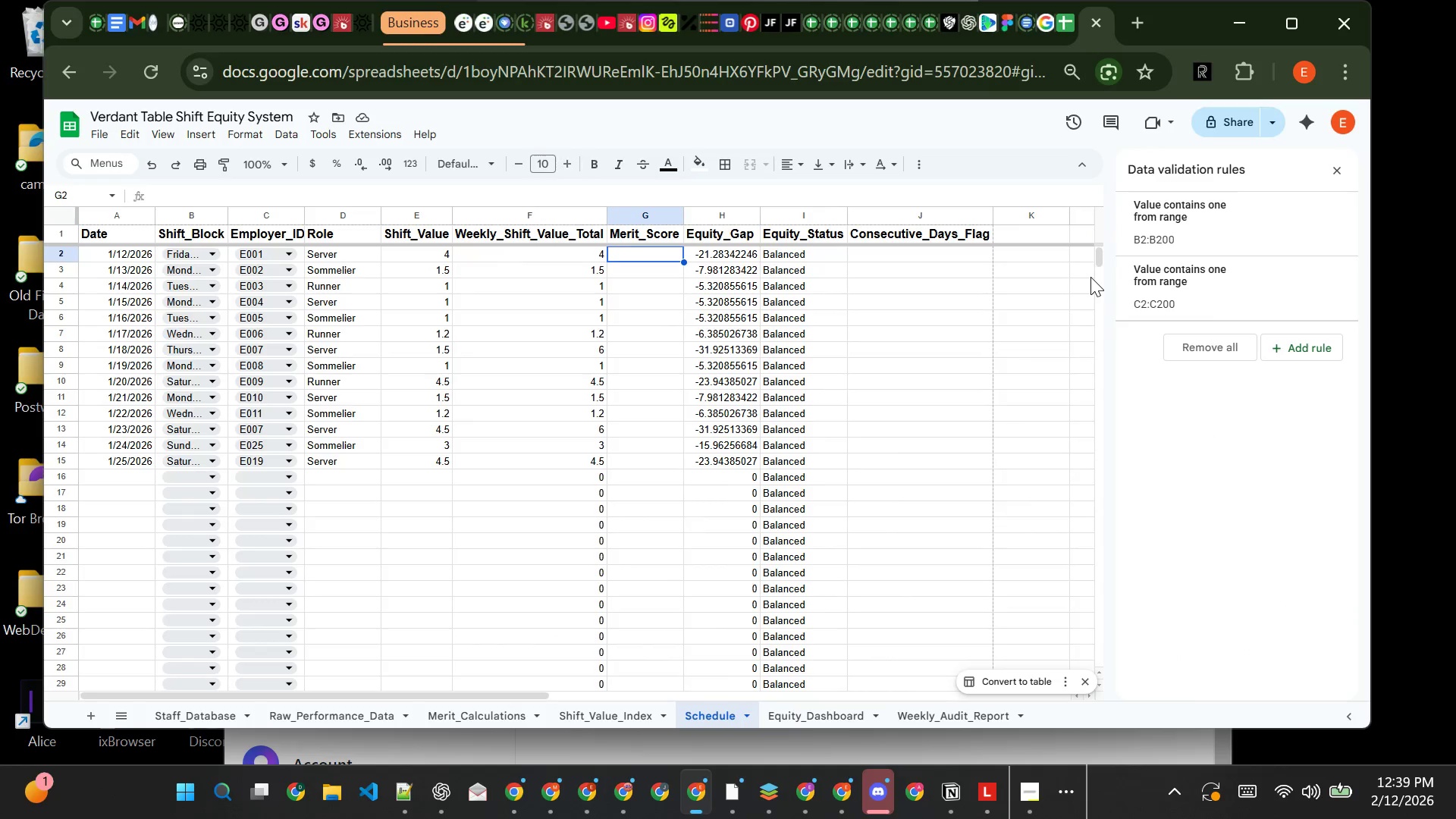 
left_click([482, 196])
 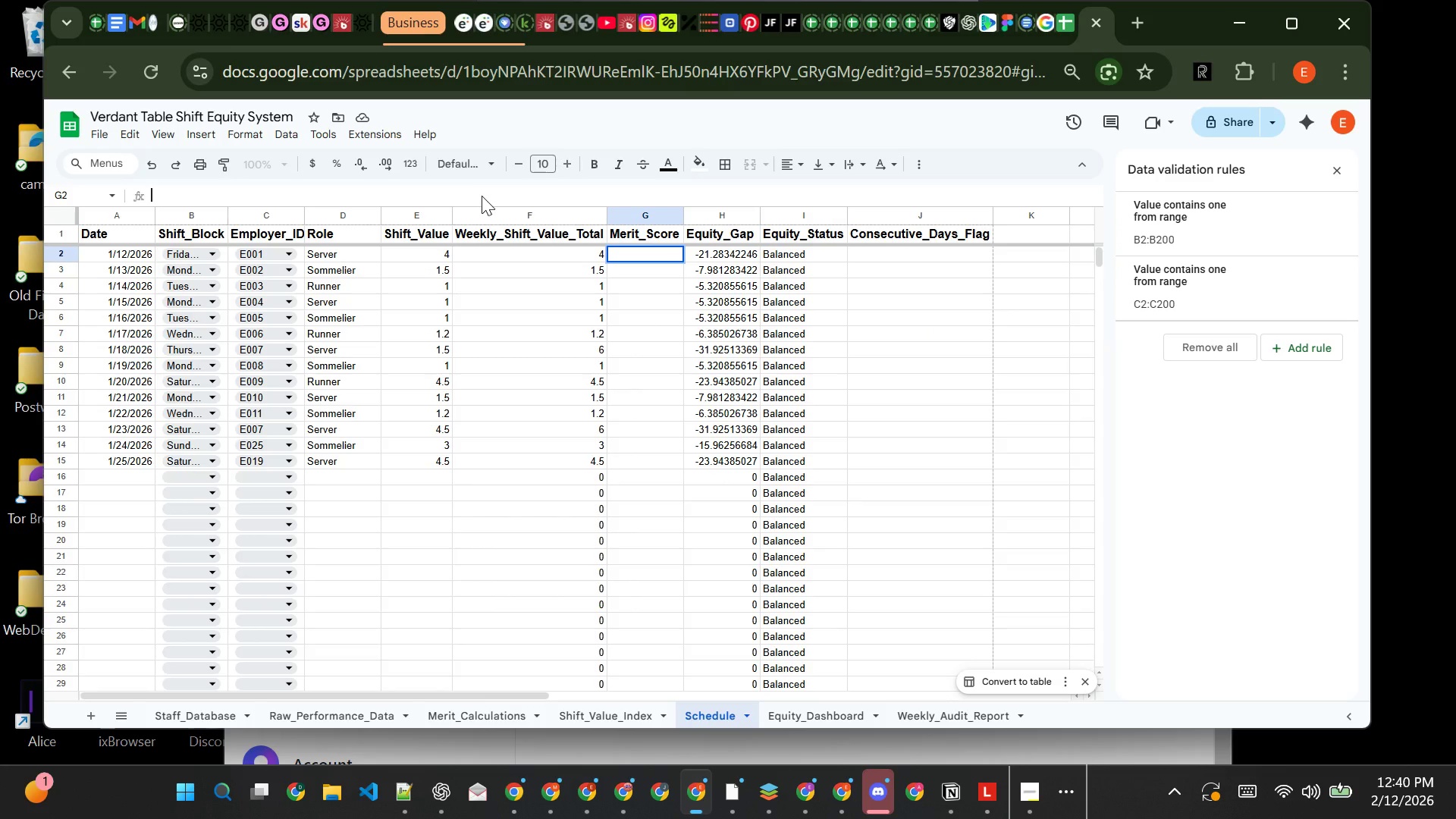 
key(Control+V)
 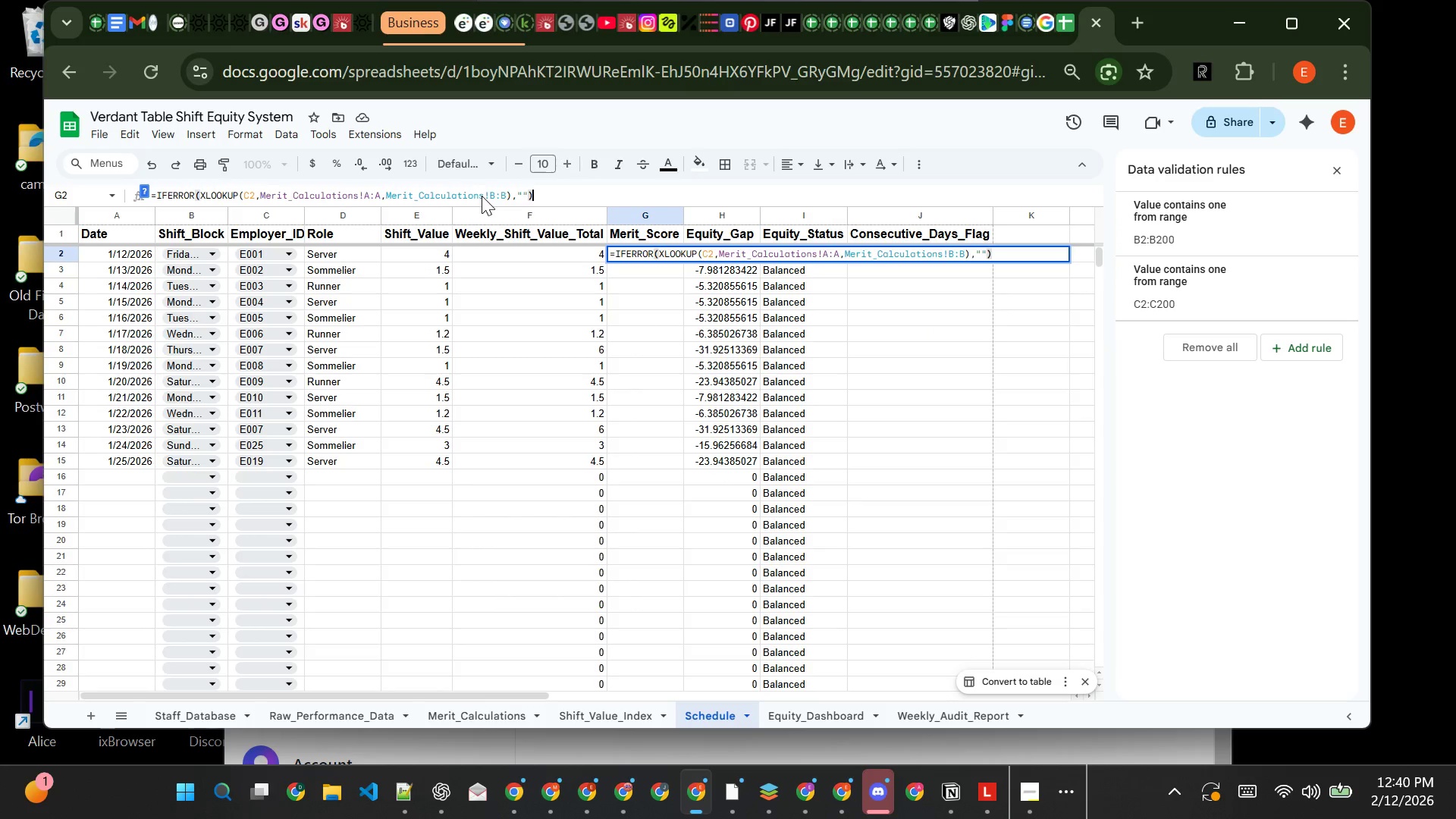 
key(Enter)
 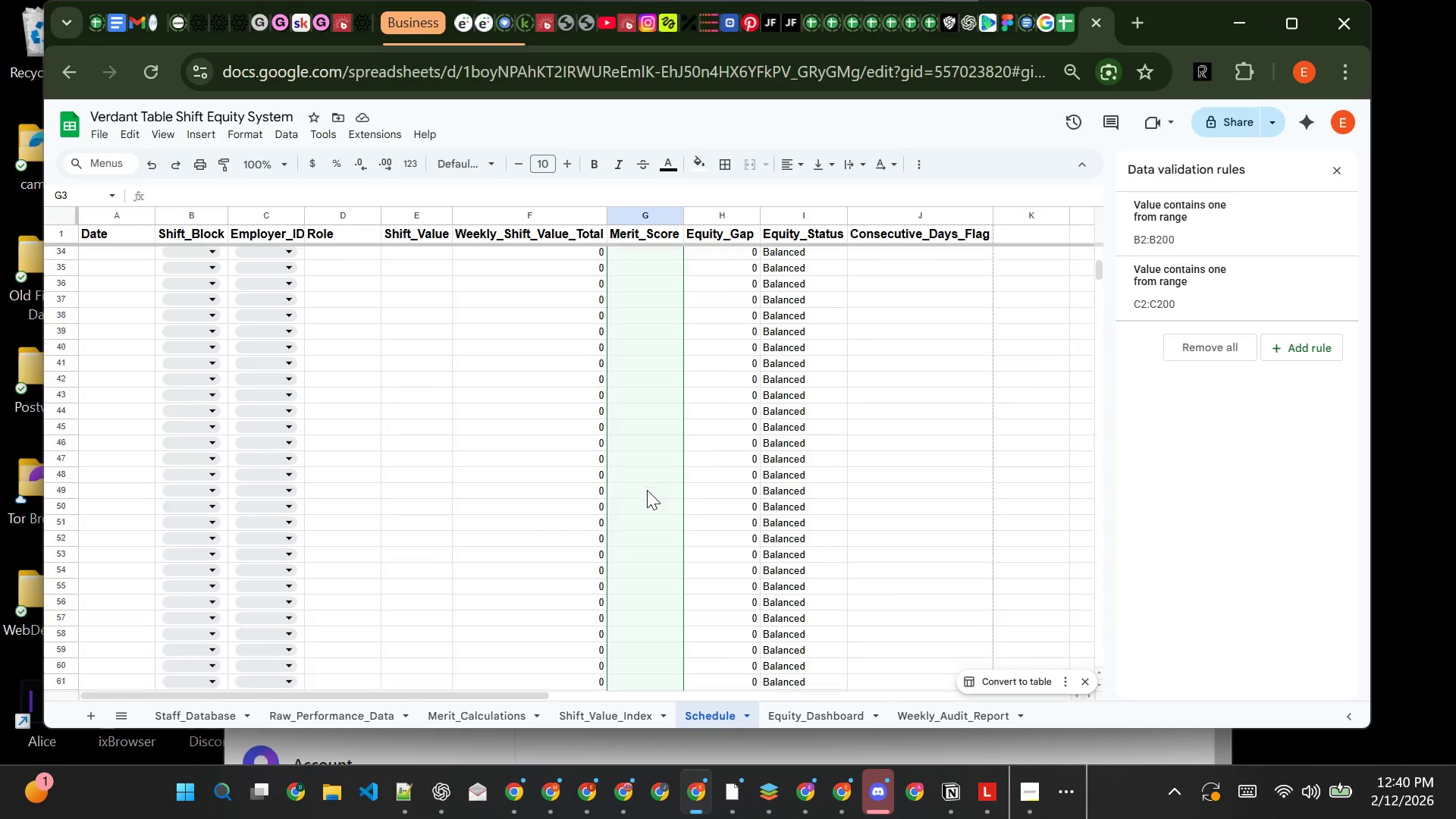 
wait(16.22)
 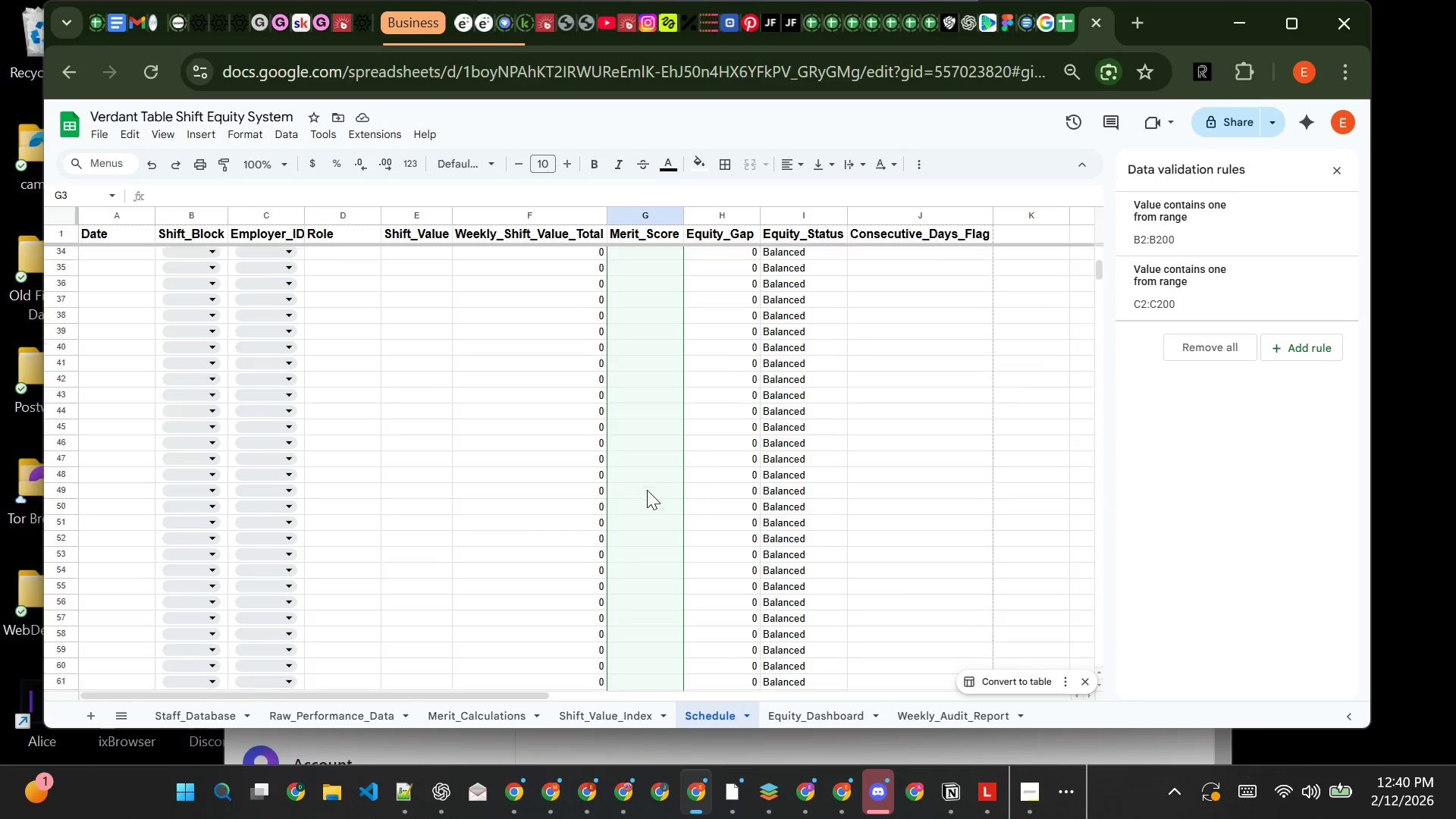 
left_click([703, 368])
 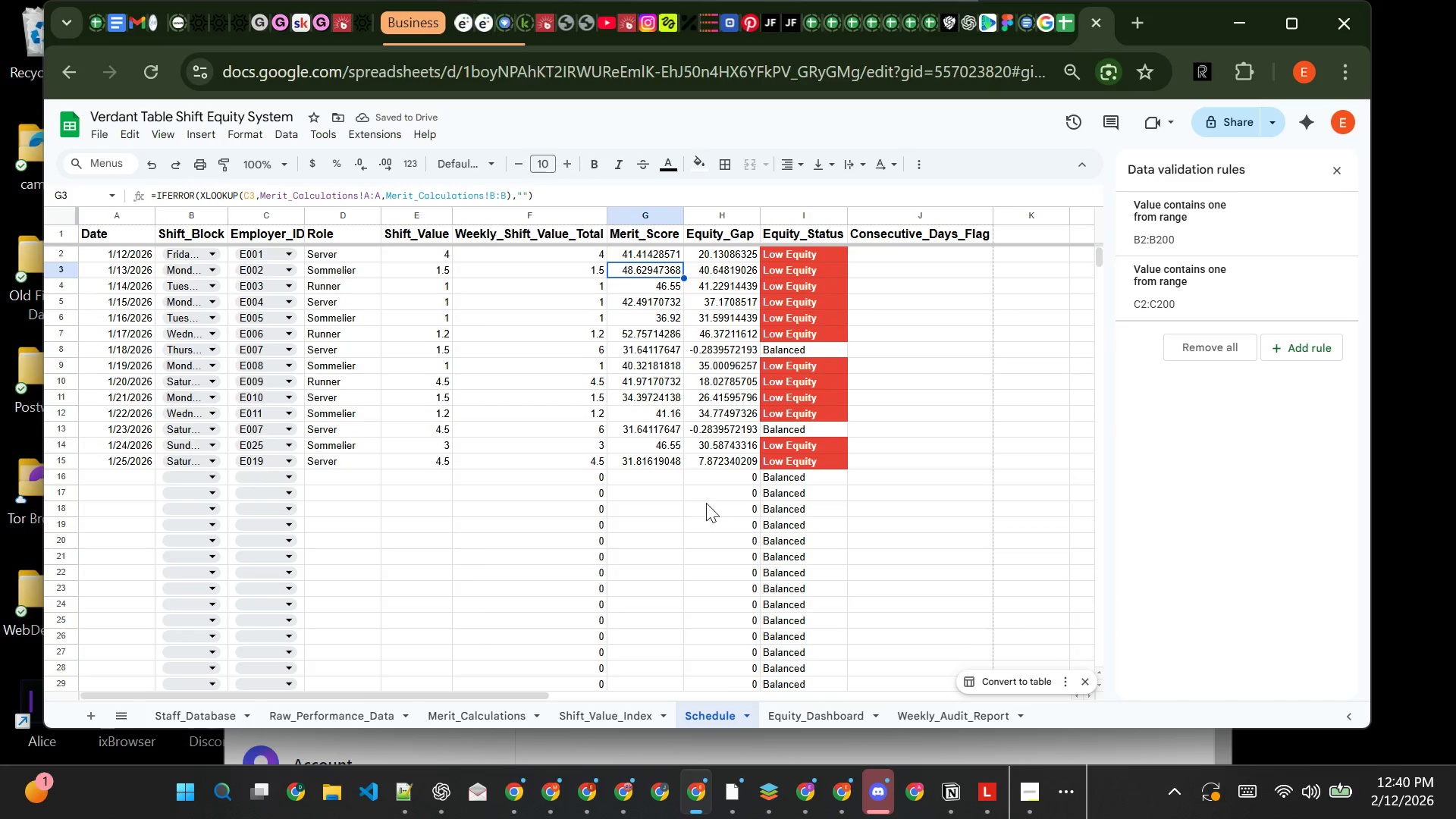 
wait(6.25)
 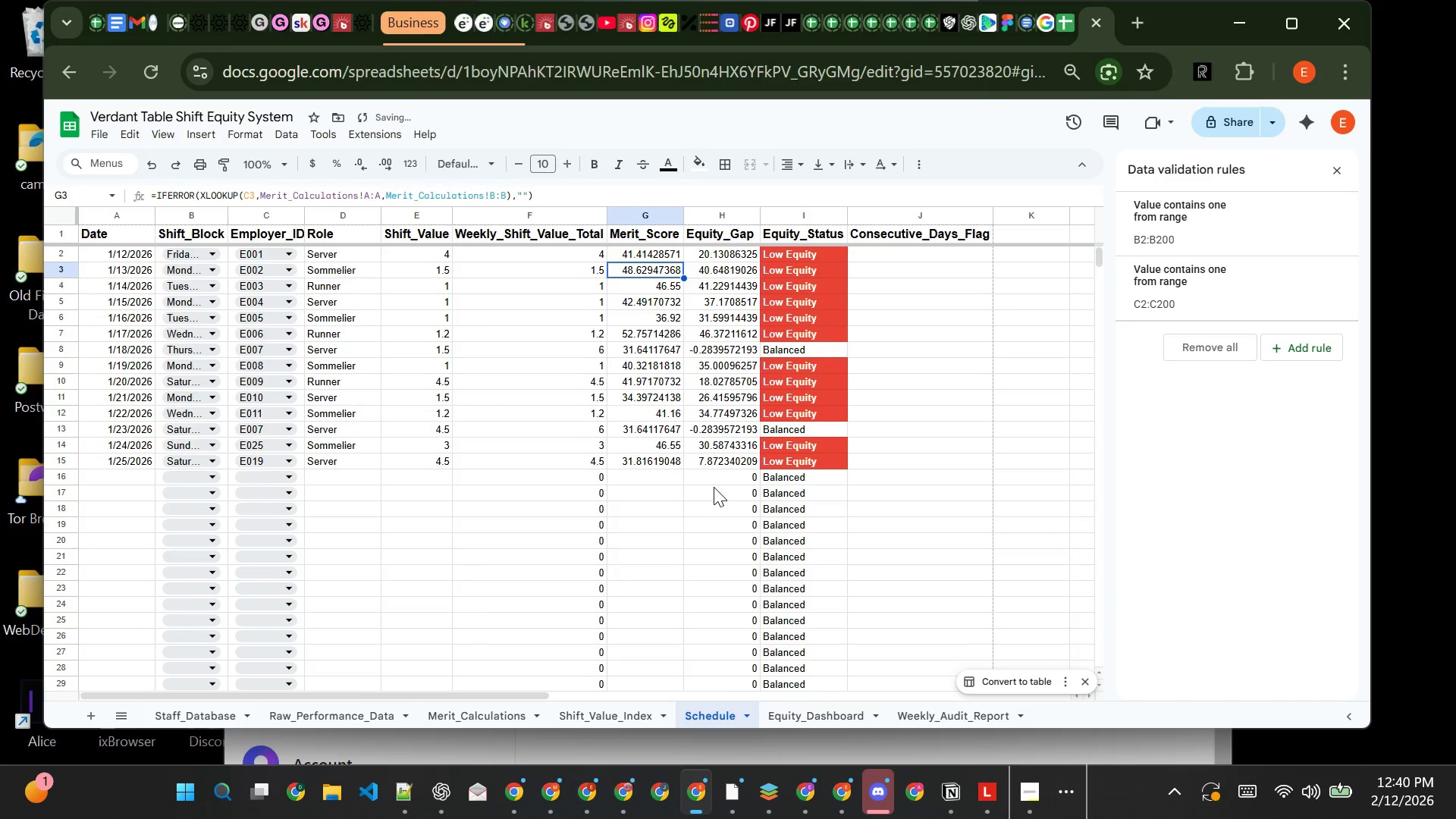 
left_click([723, 213])
 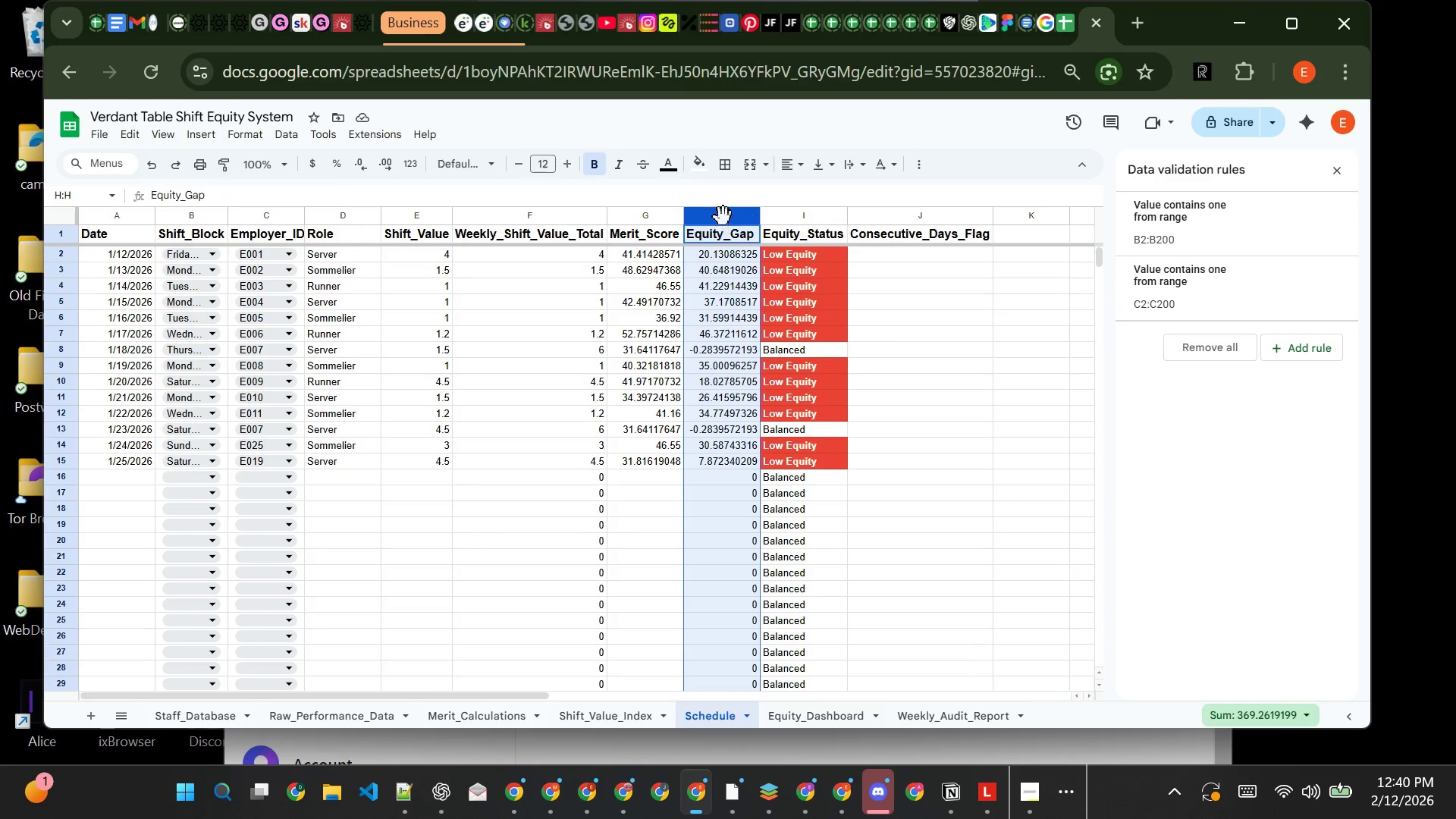 
right_click([723, 218])
 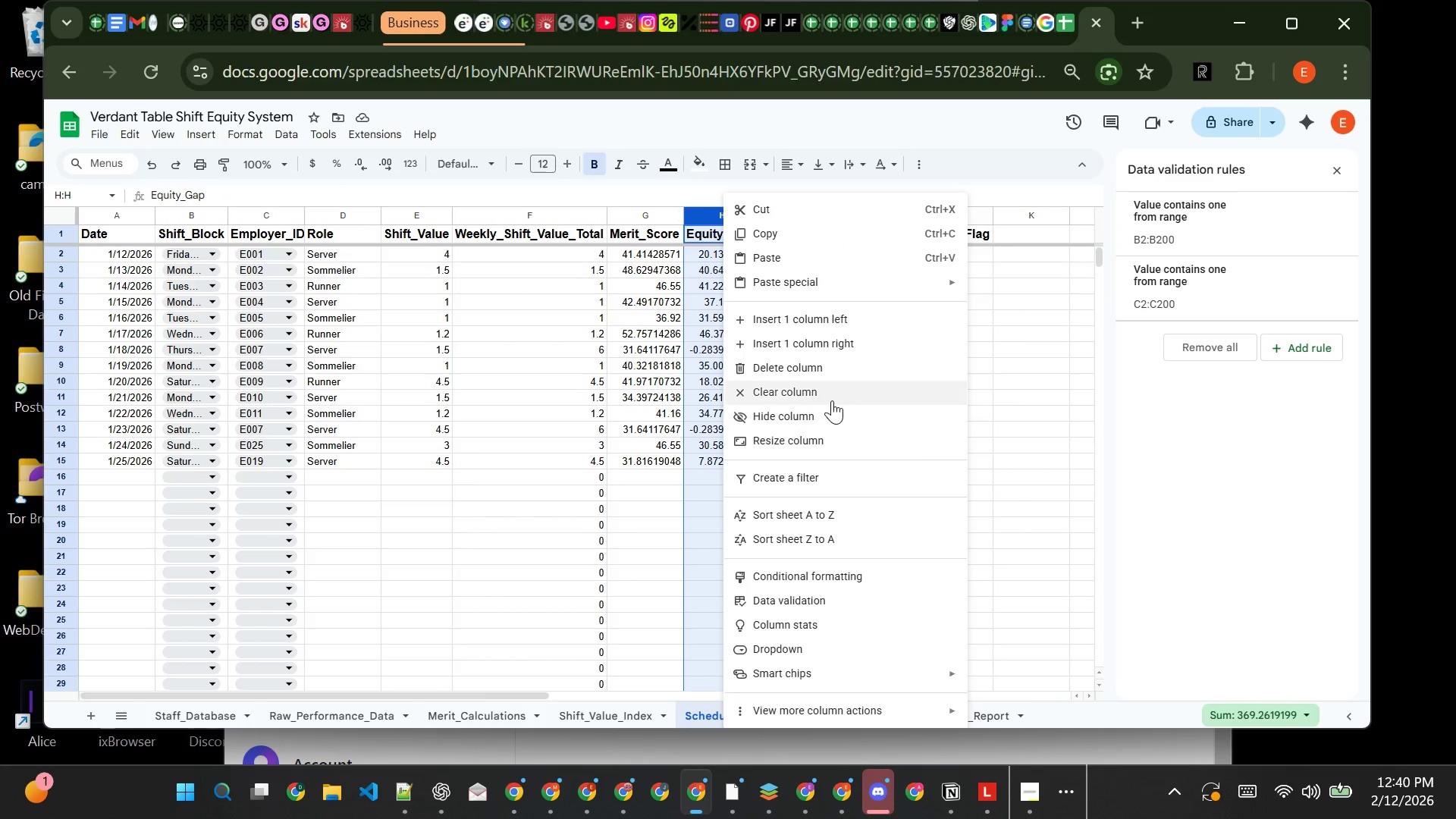 
left_click([836, 393])
 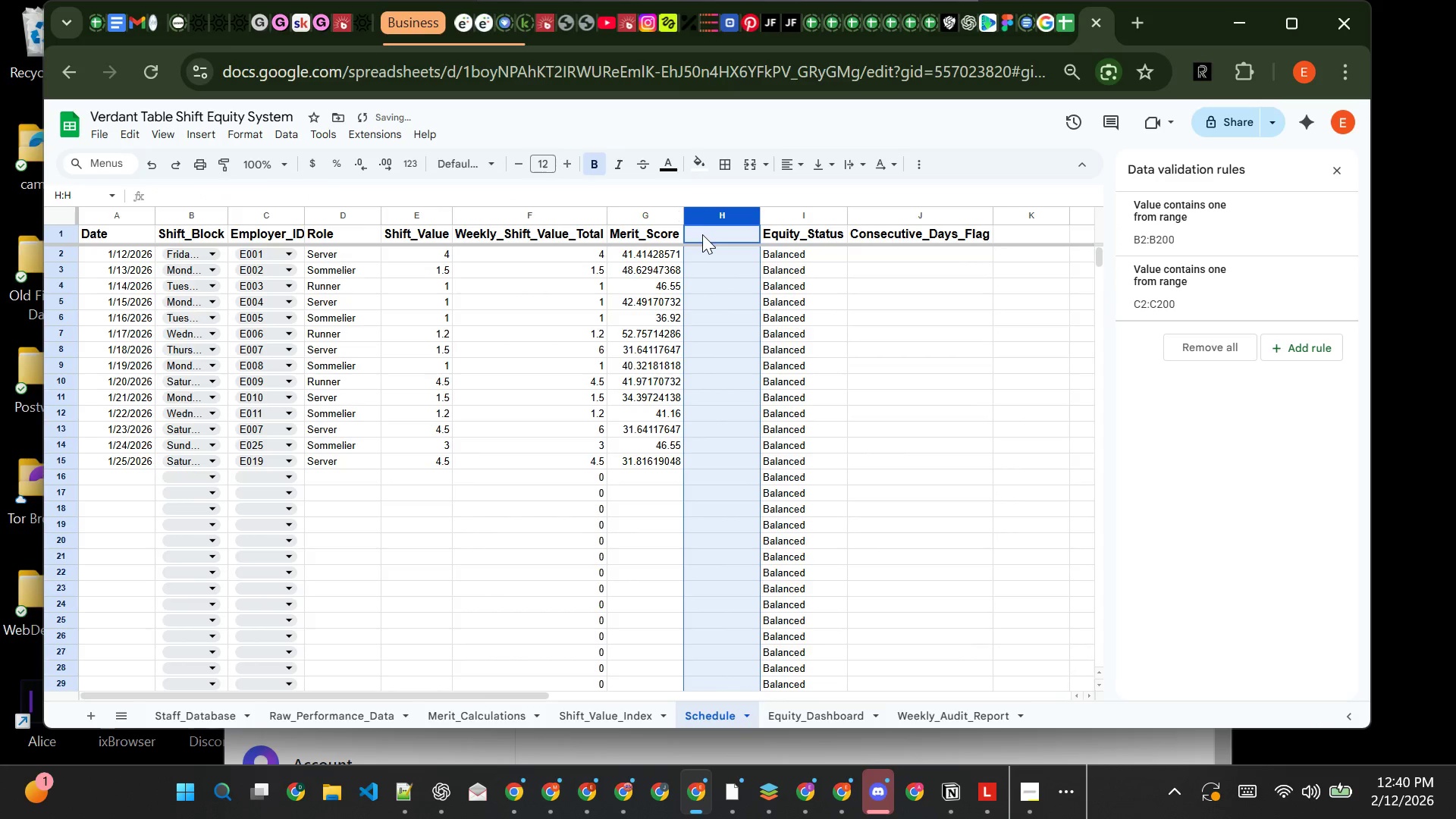 
left_click([702, 237])
 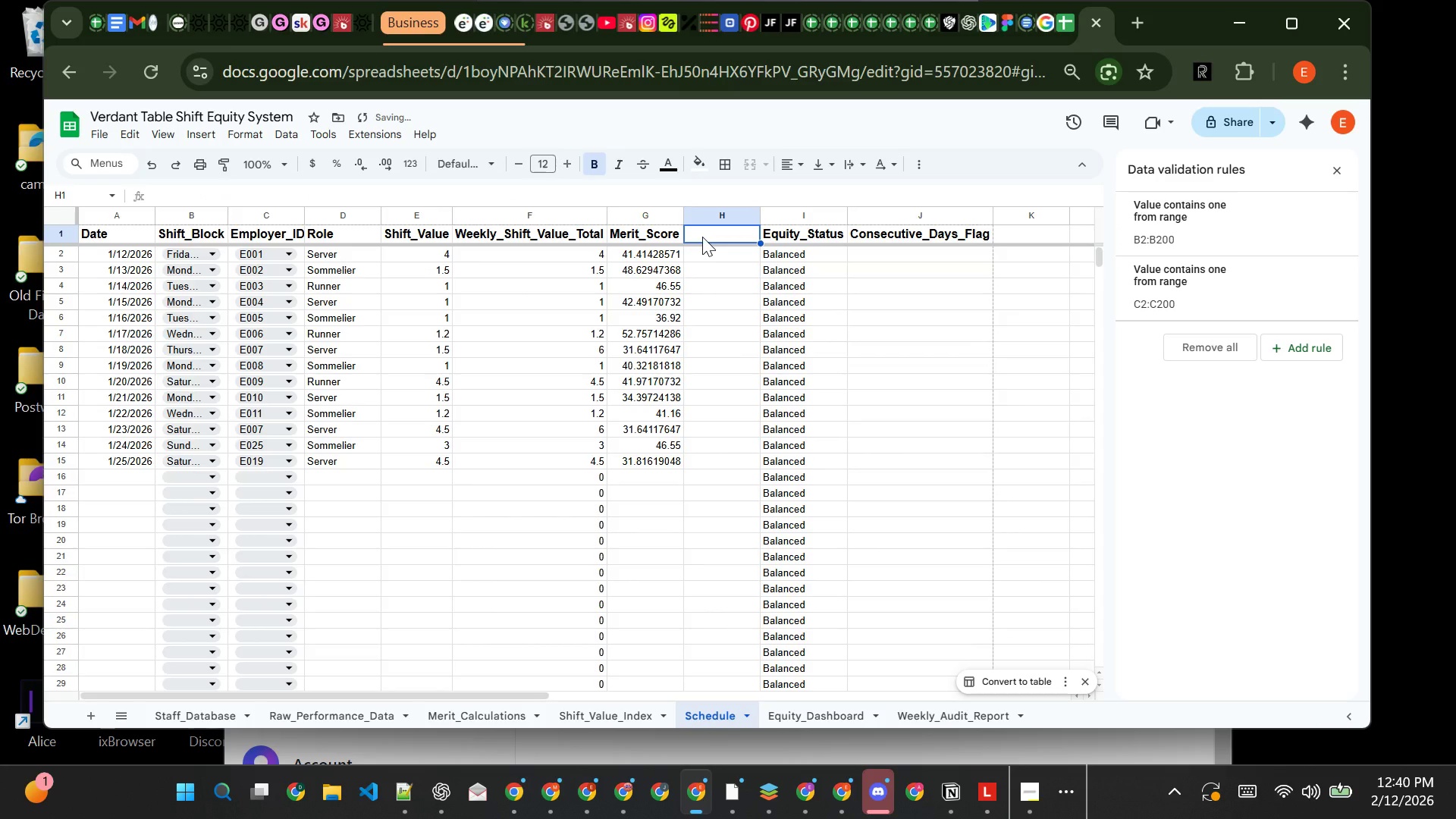 
type(F)
key(Backspace)
type(Equity_Gap)
 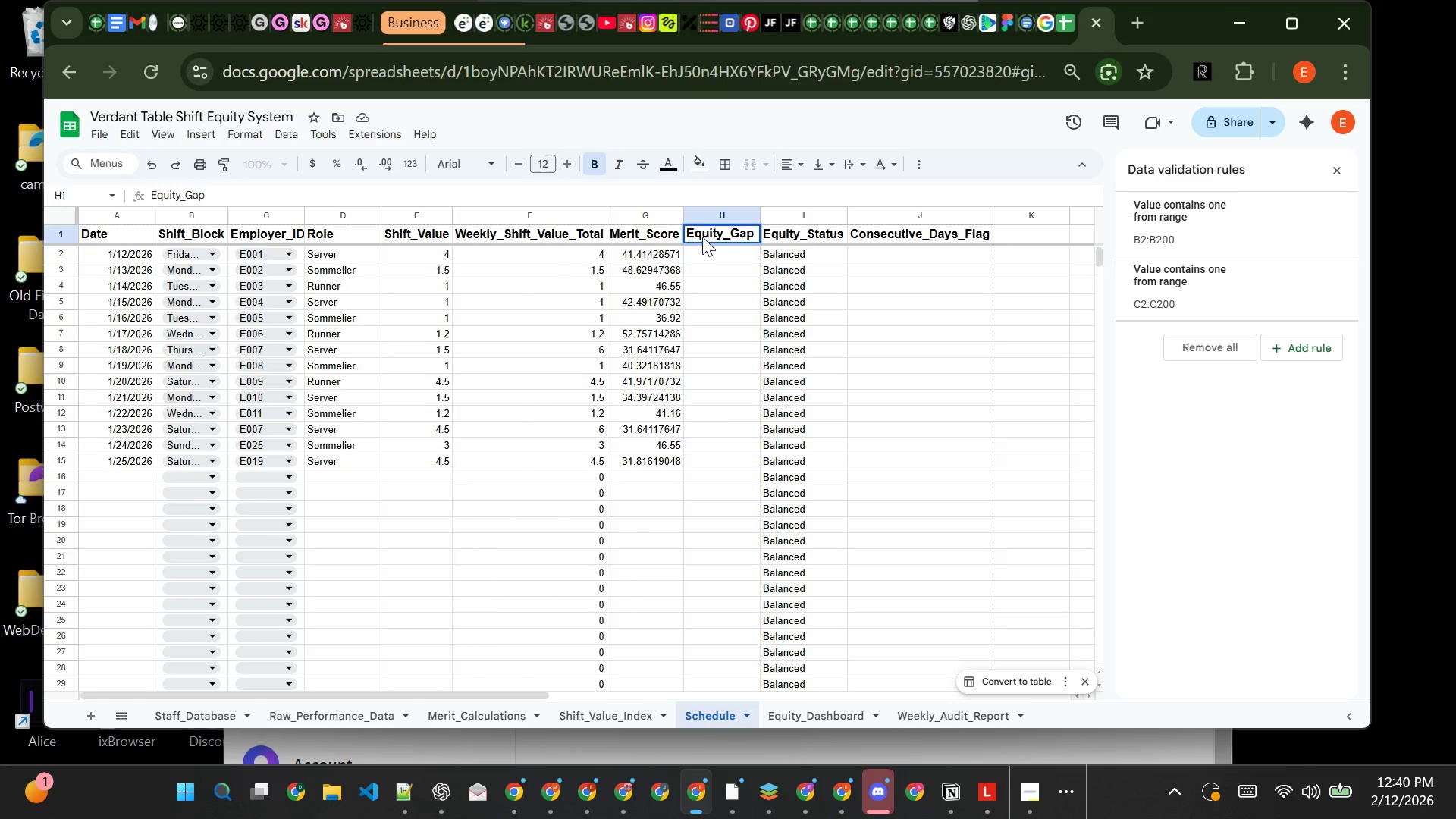 
key(Enter)
 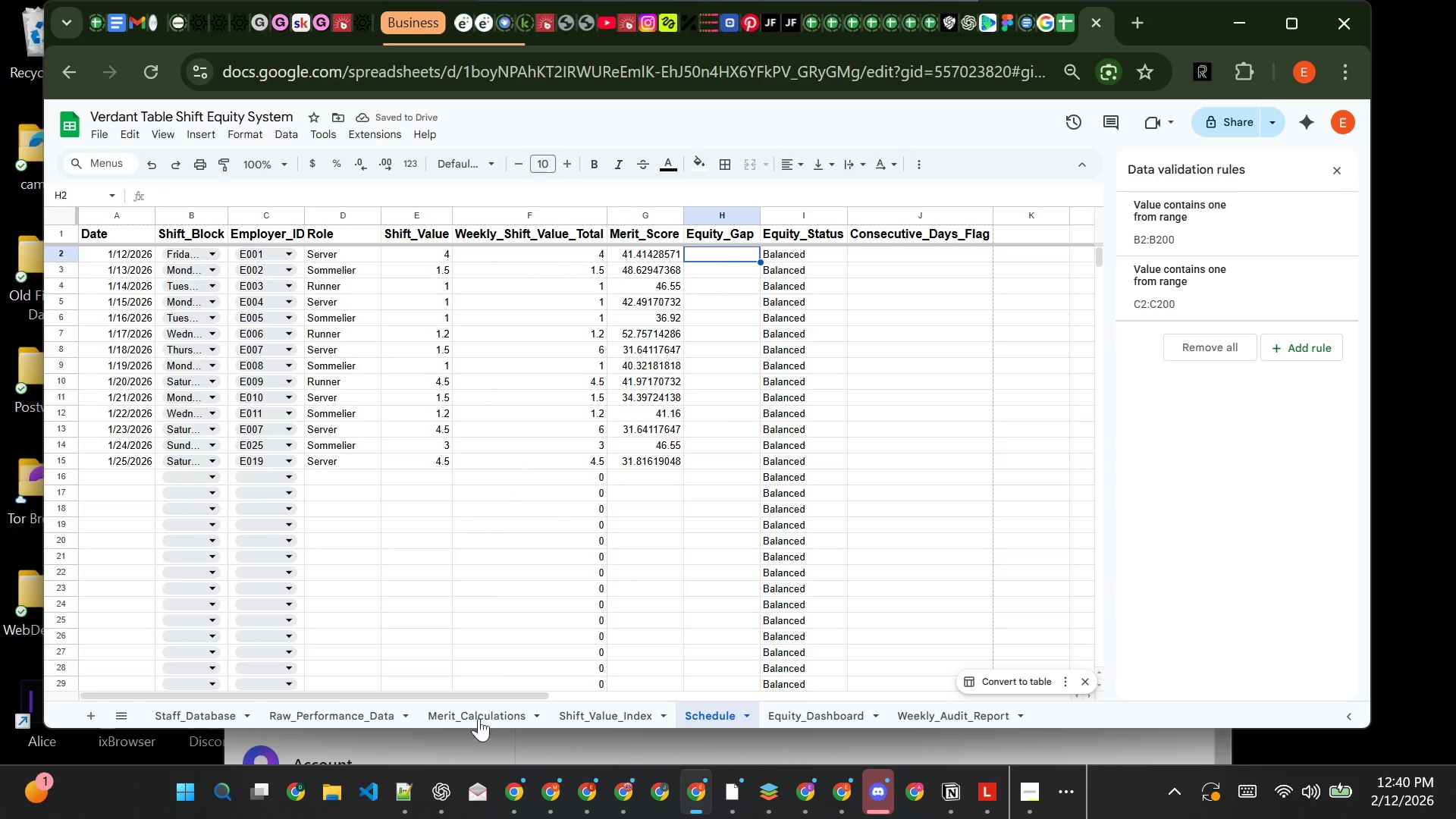 
left_click([411, 790])
 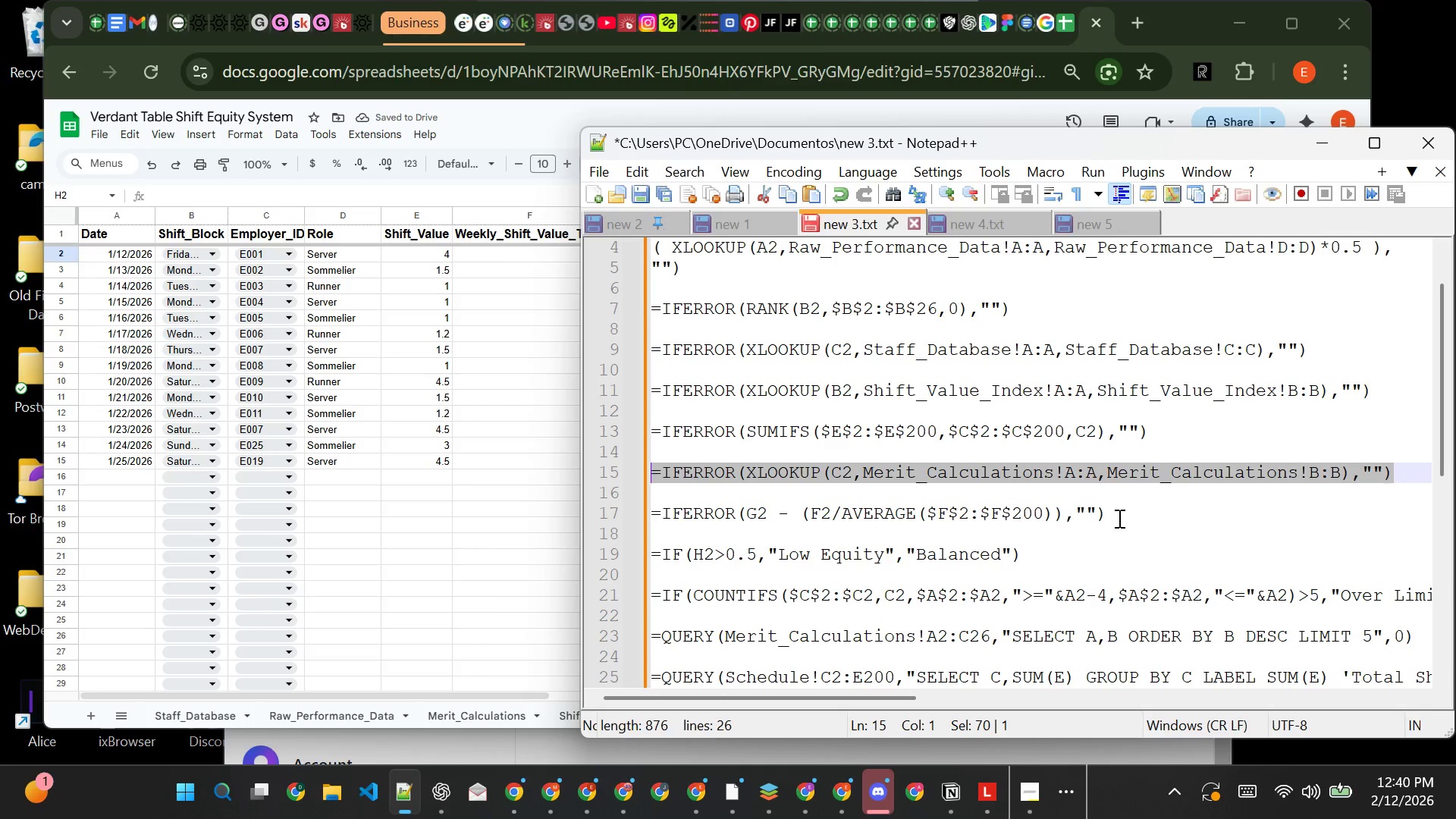 
left_click([1134, 518])
 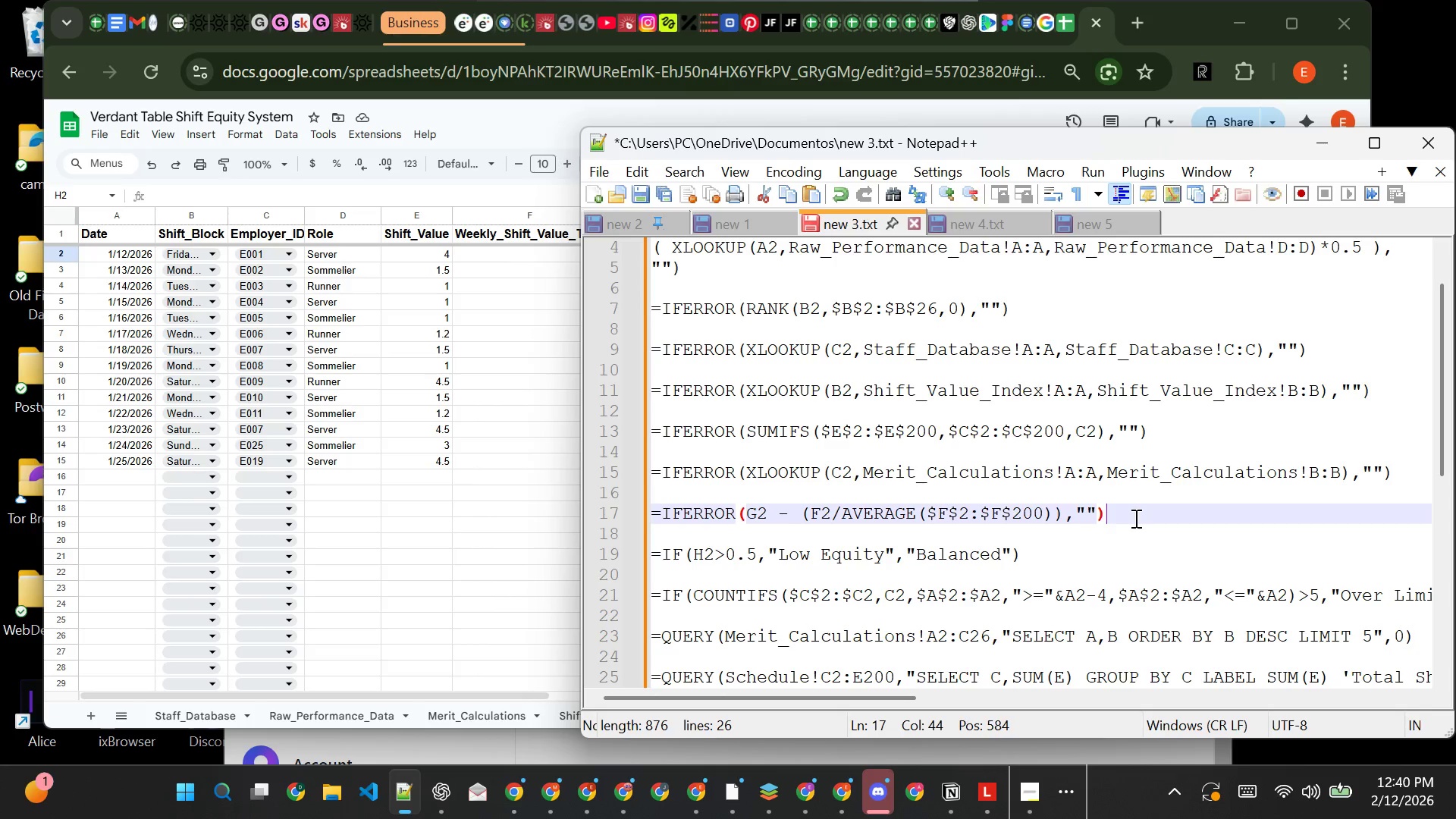 
left_click_drag(start_coordinate=[1134, 518], to_coordinate=[654, 516])
 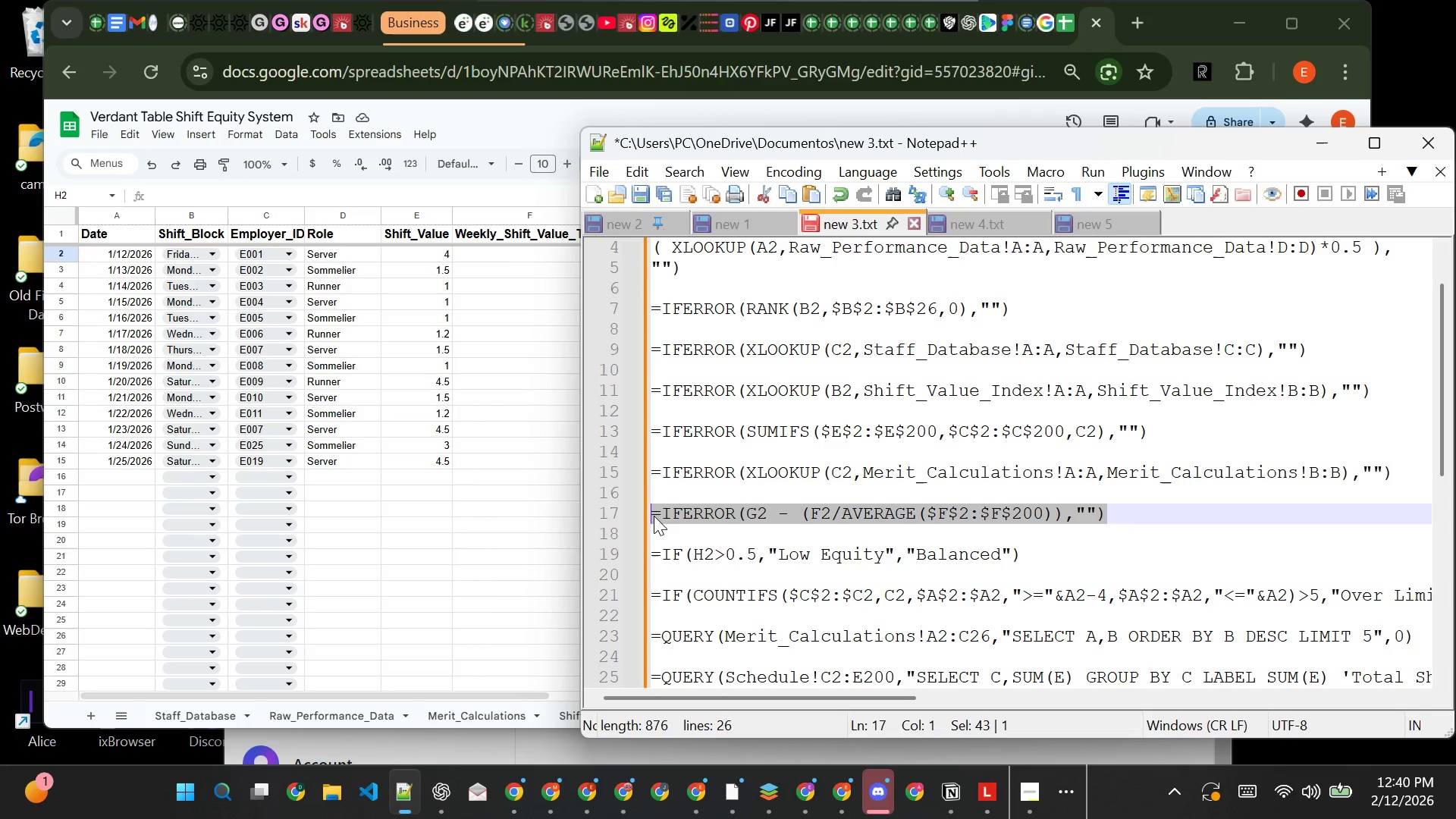 
hold_key(key=ControlLeft, duration=0.73)
 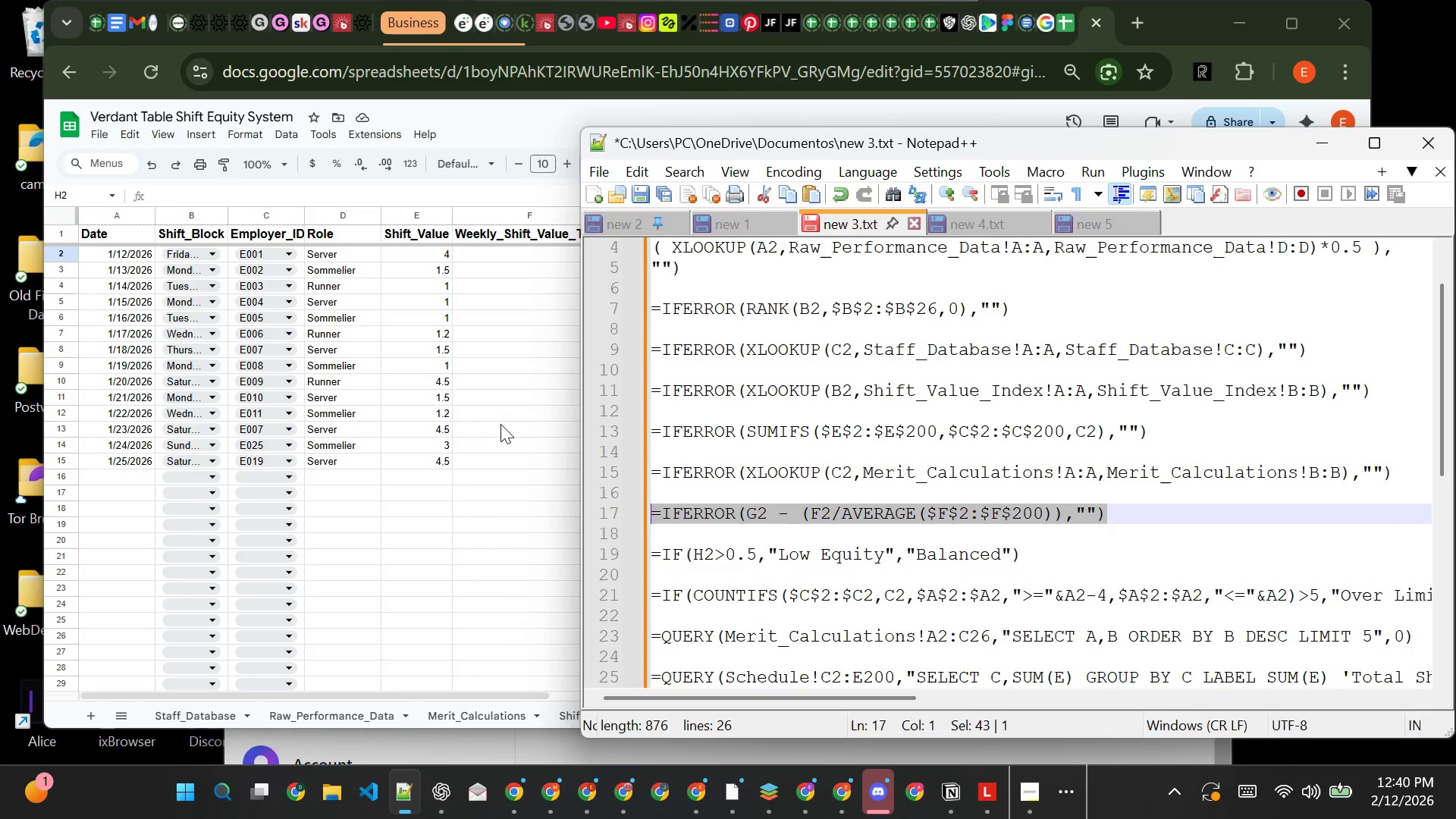 
hold_key(key=C, duration=0.31)
 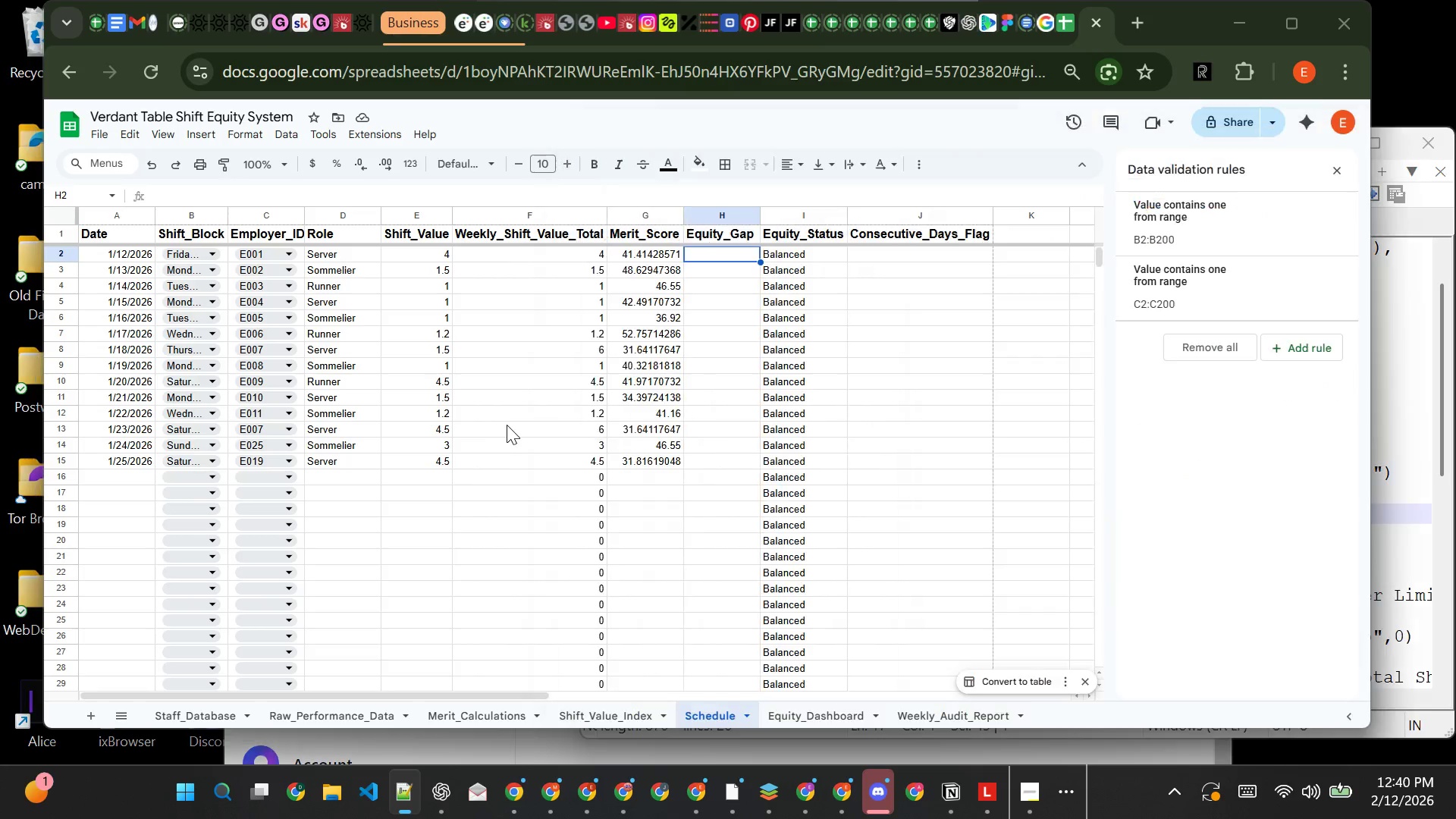 
left_click([507, 425])
 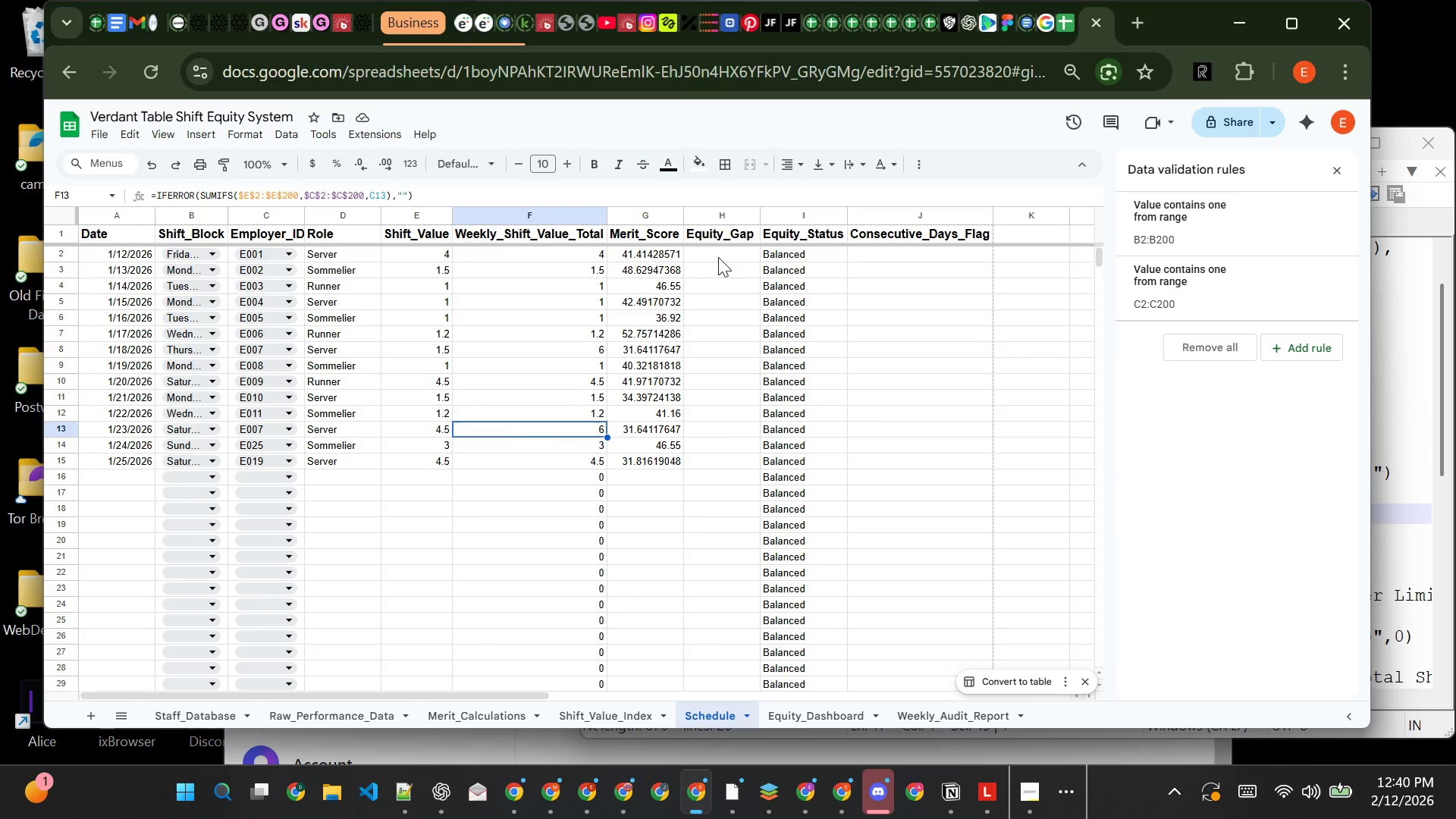 
left_click([720, 253])
 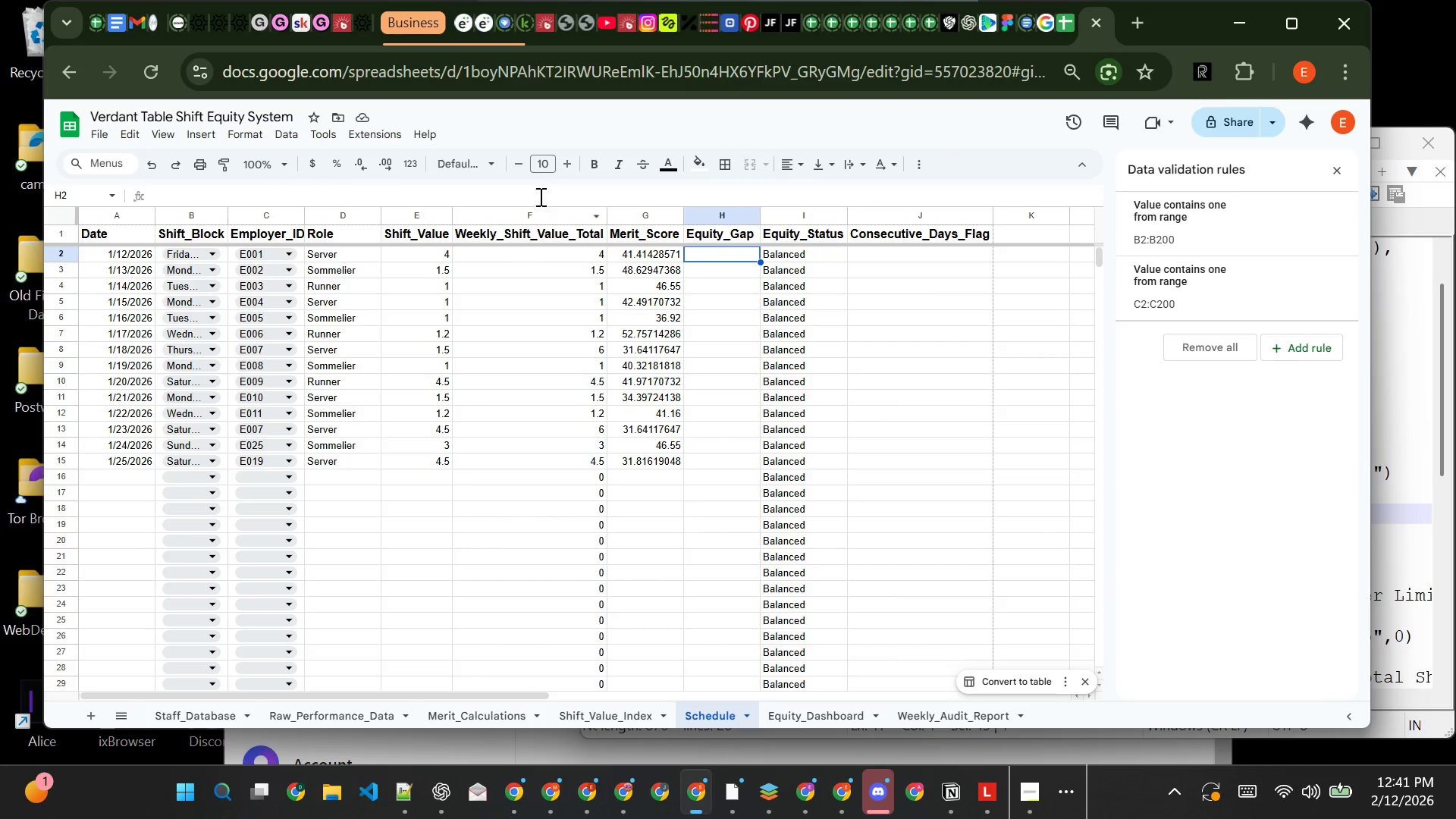 
left_click([541, 194])
 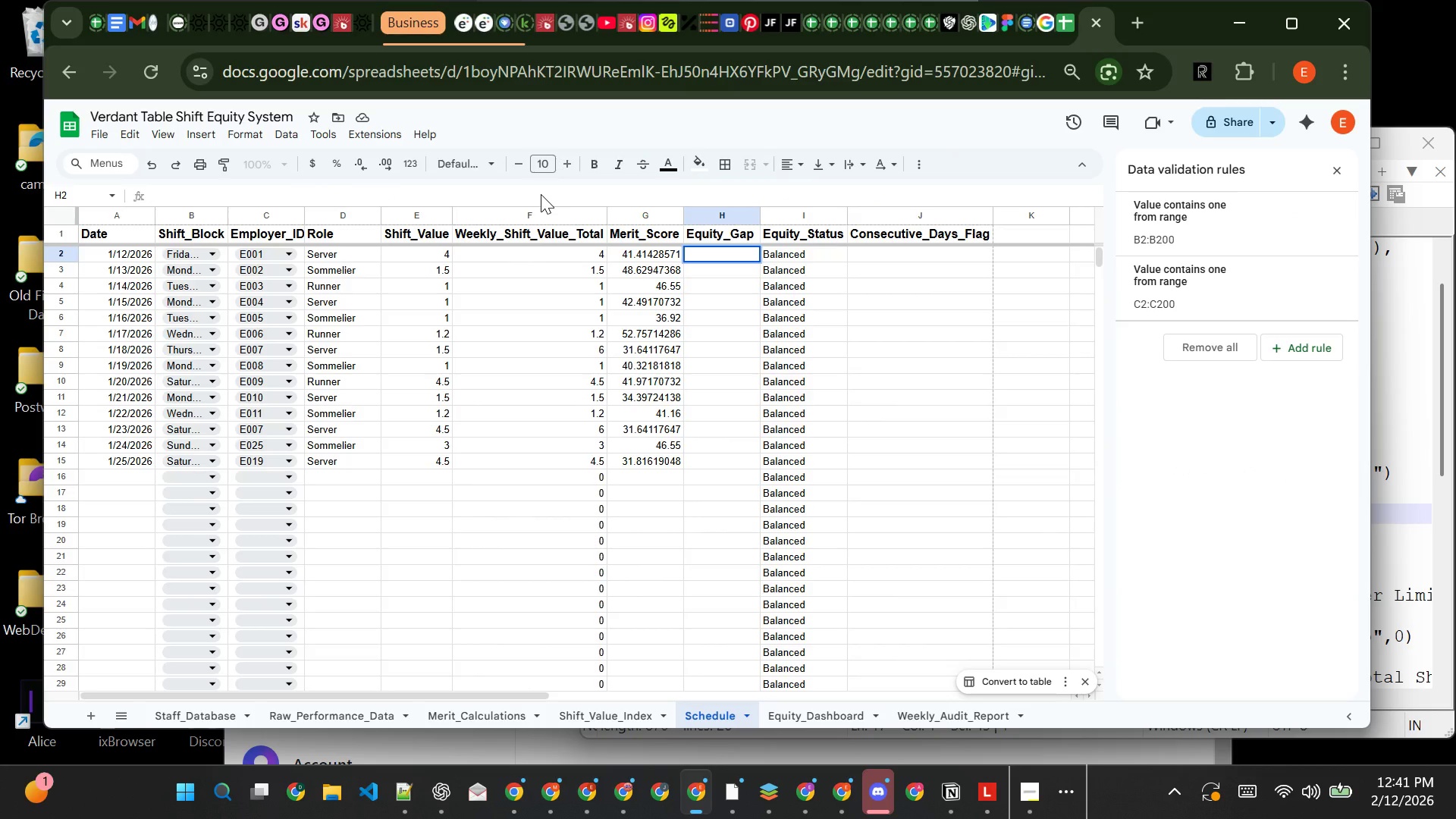 
key(Control+V)
 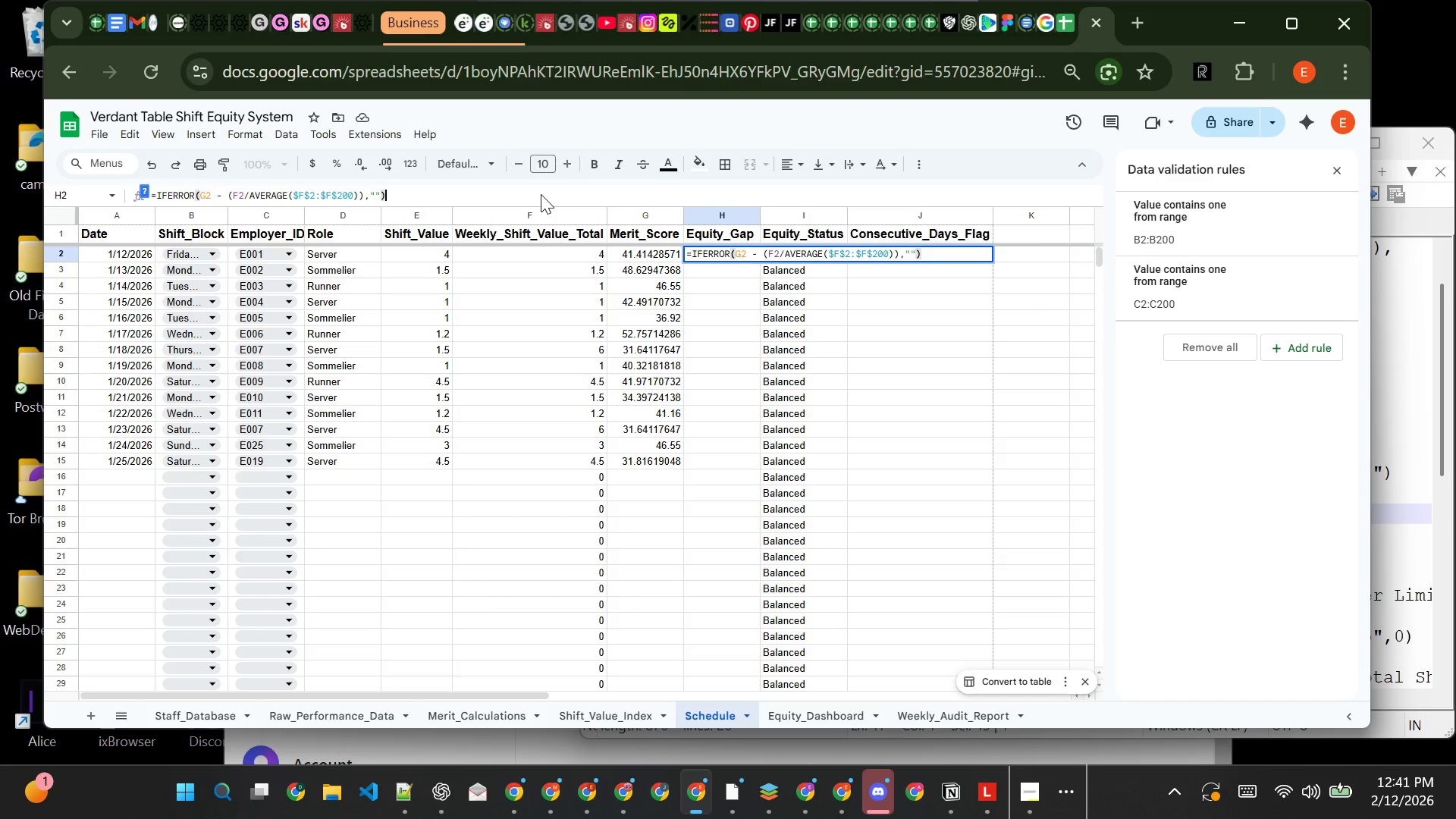 
key(Enter)
 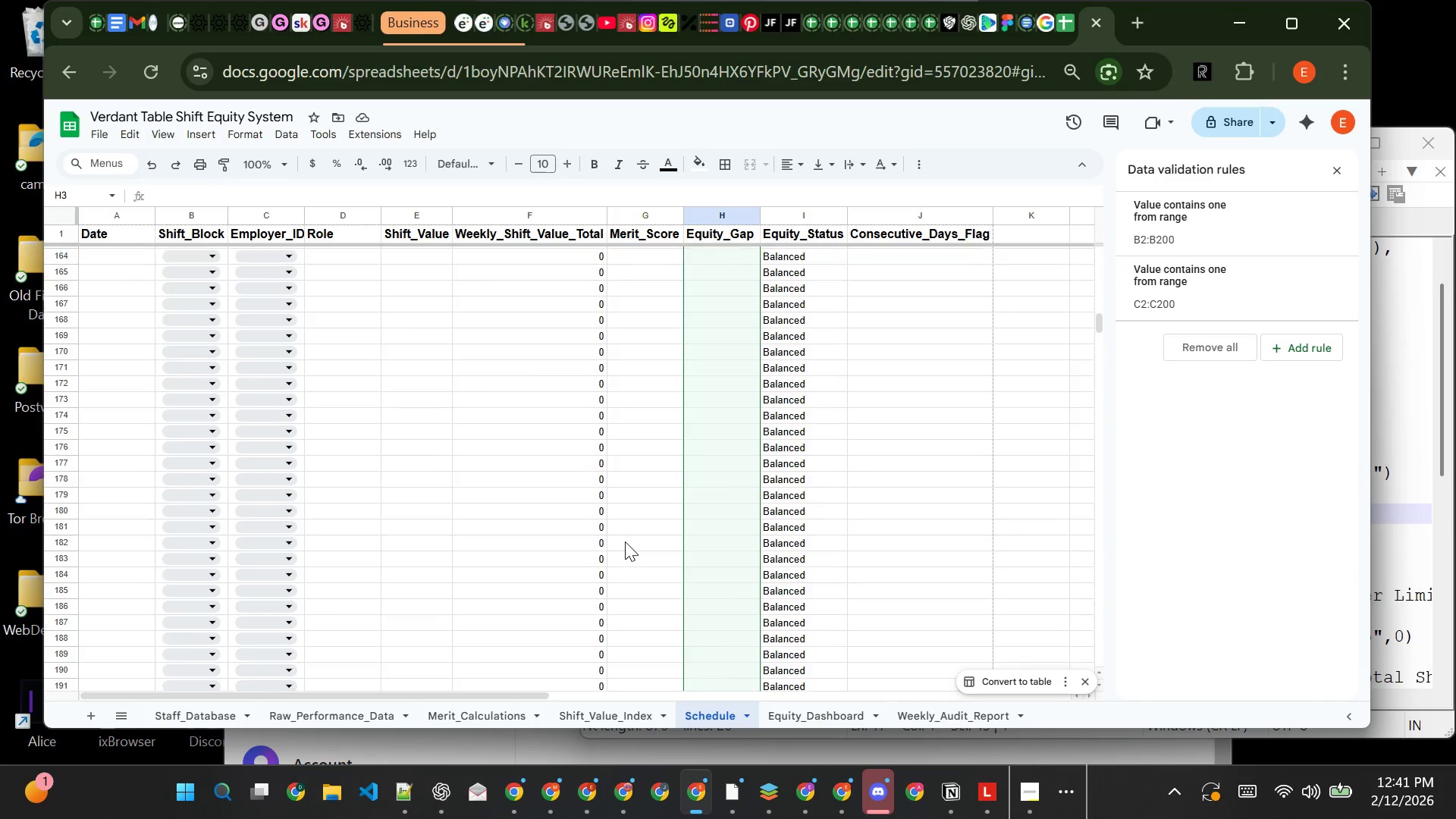 
wait(12.31)
 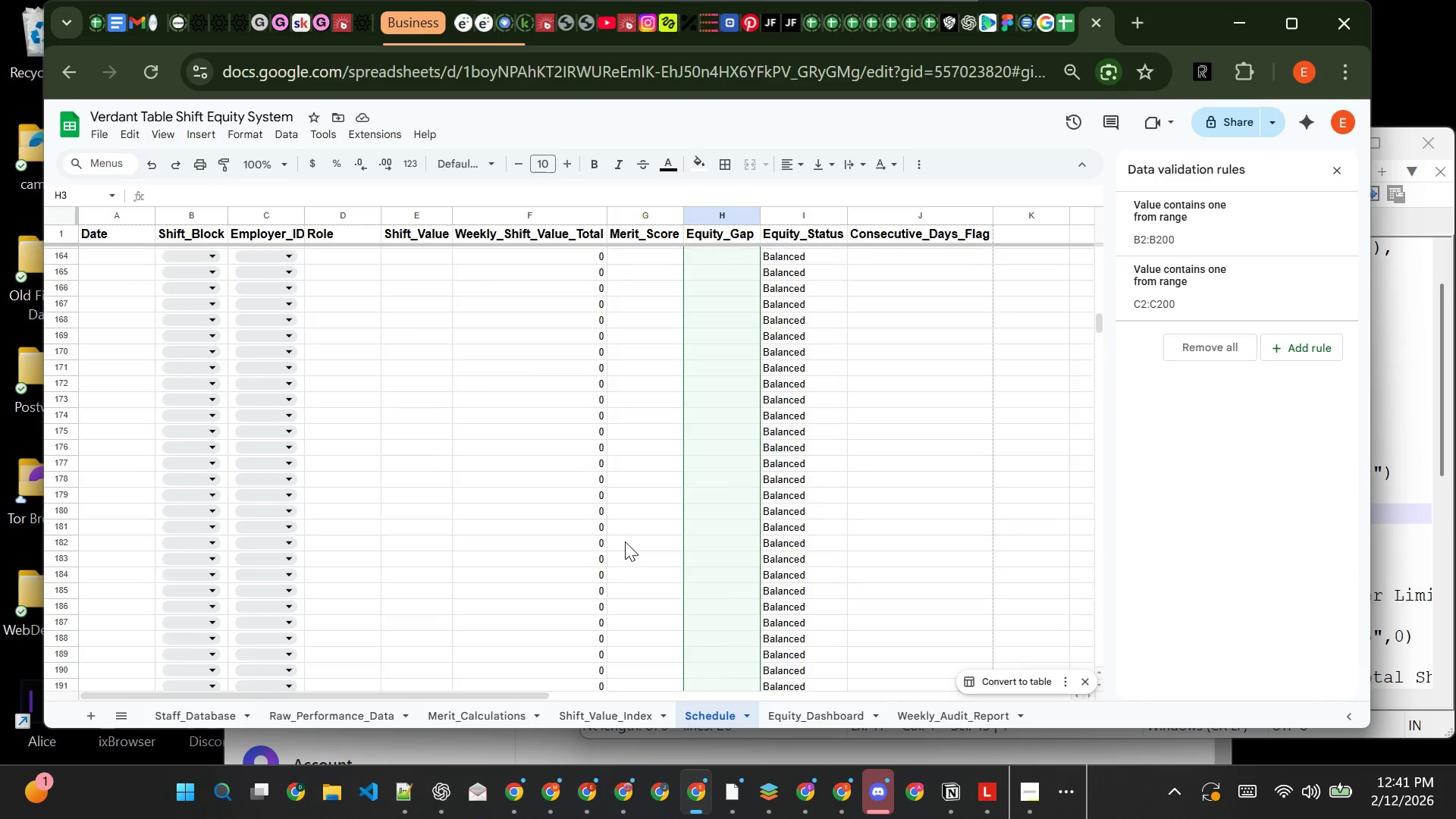 
left_click([777, 362])
 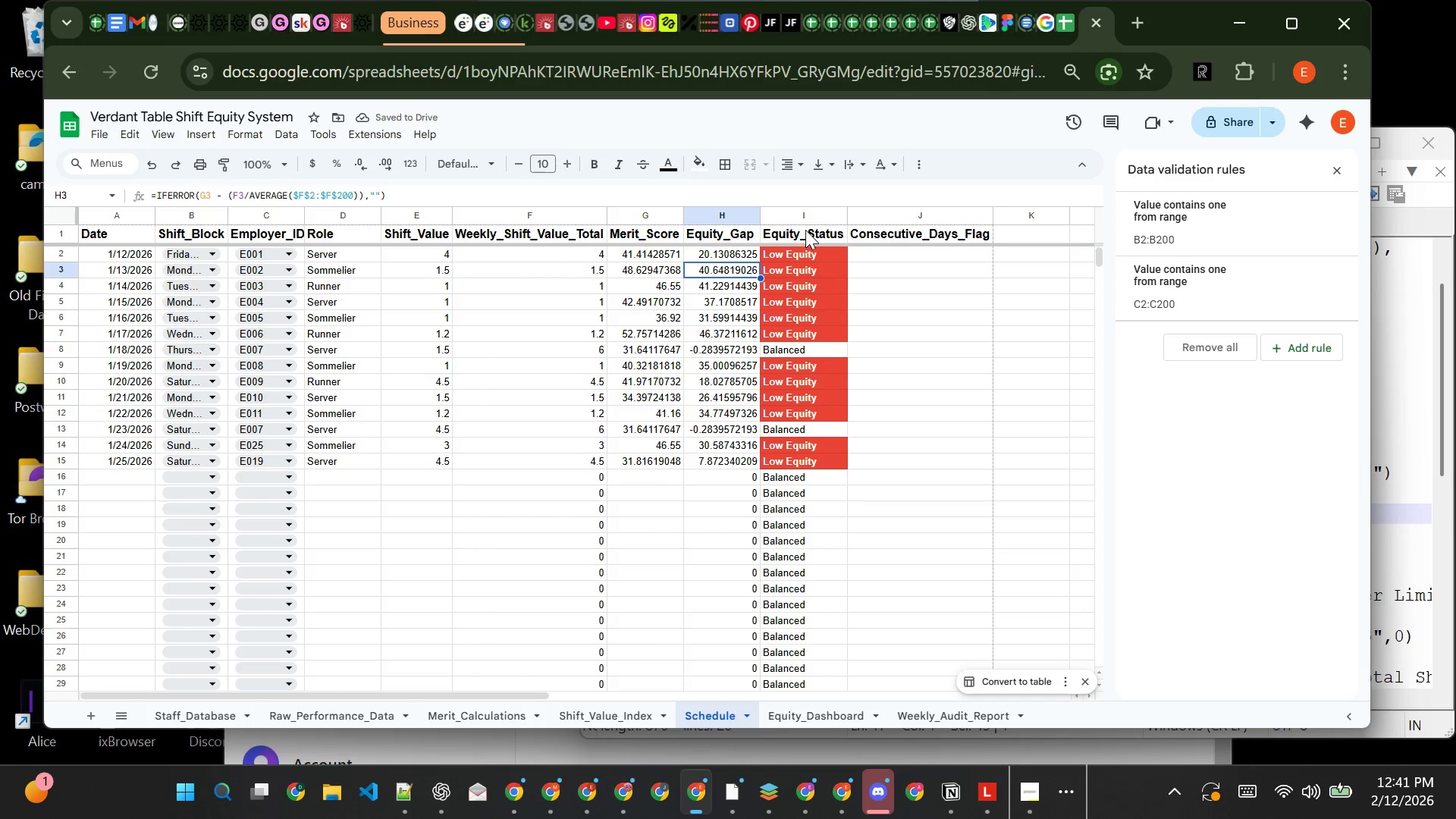 
wait(8.0)
 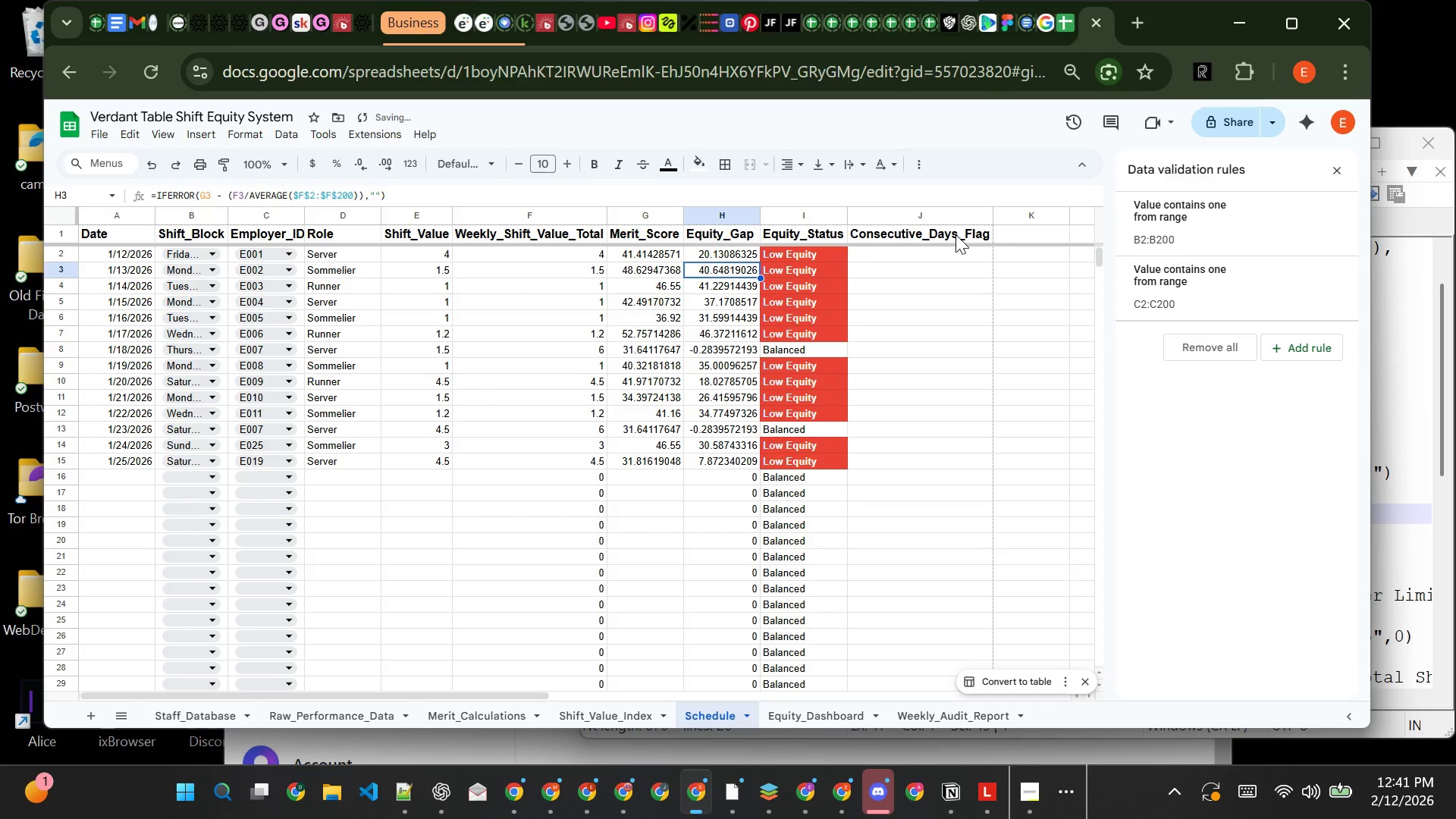 
left_click([806, 219])
 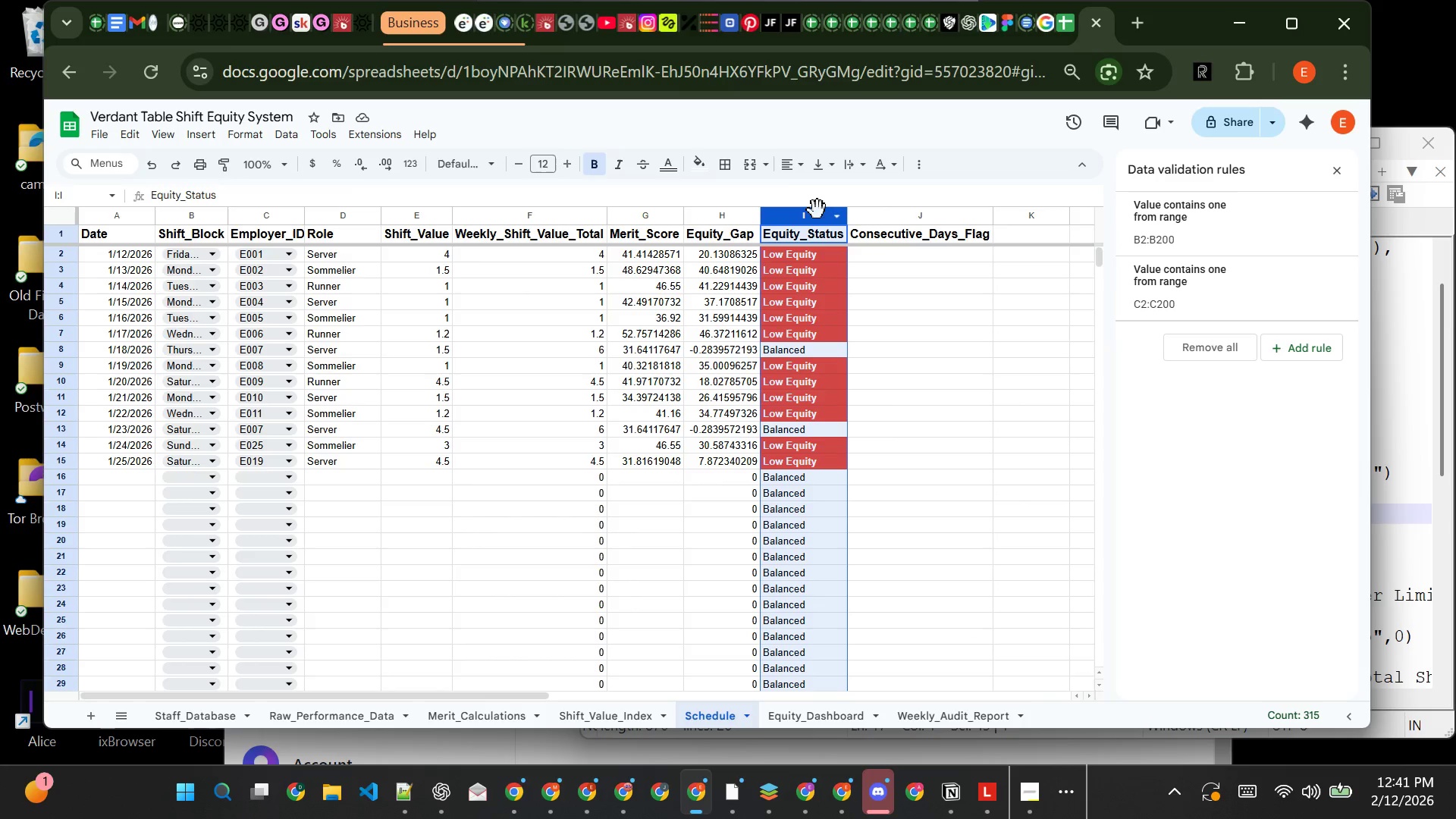 
right_click([807, 219])
 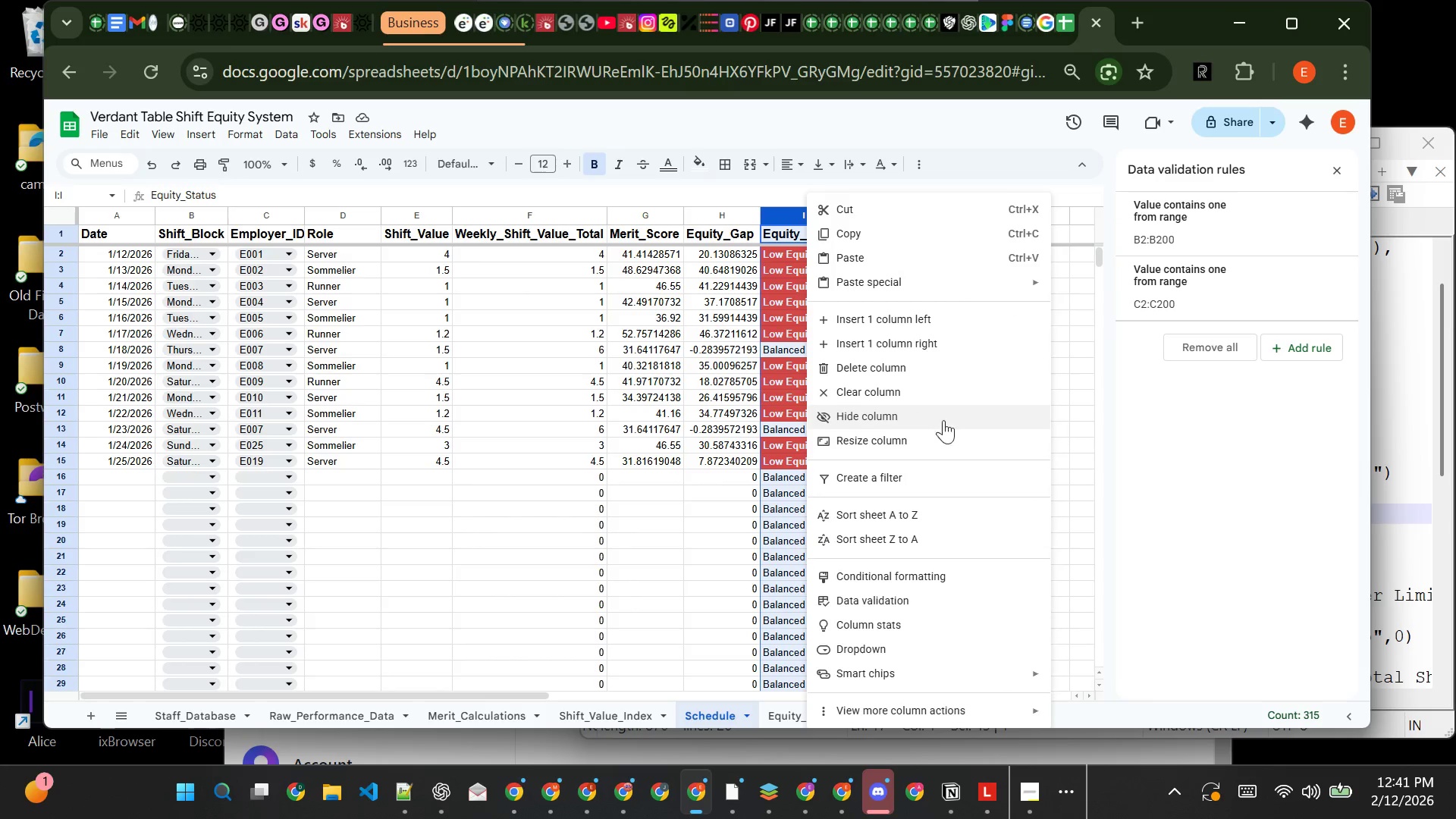 
left_click([1077, 451])
 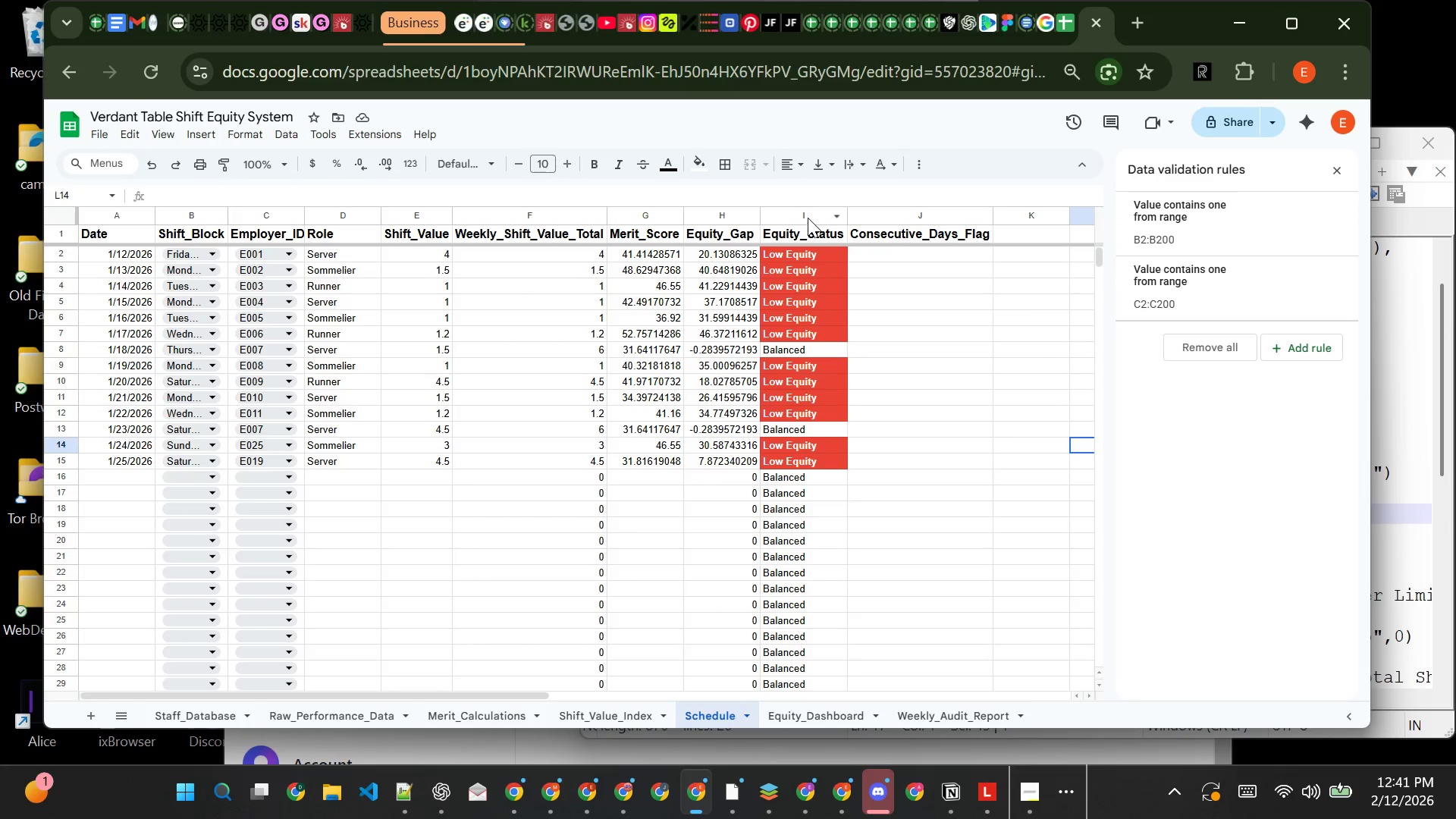 
right_click([808, 218])
 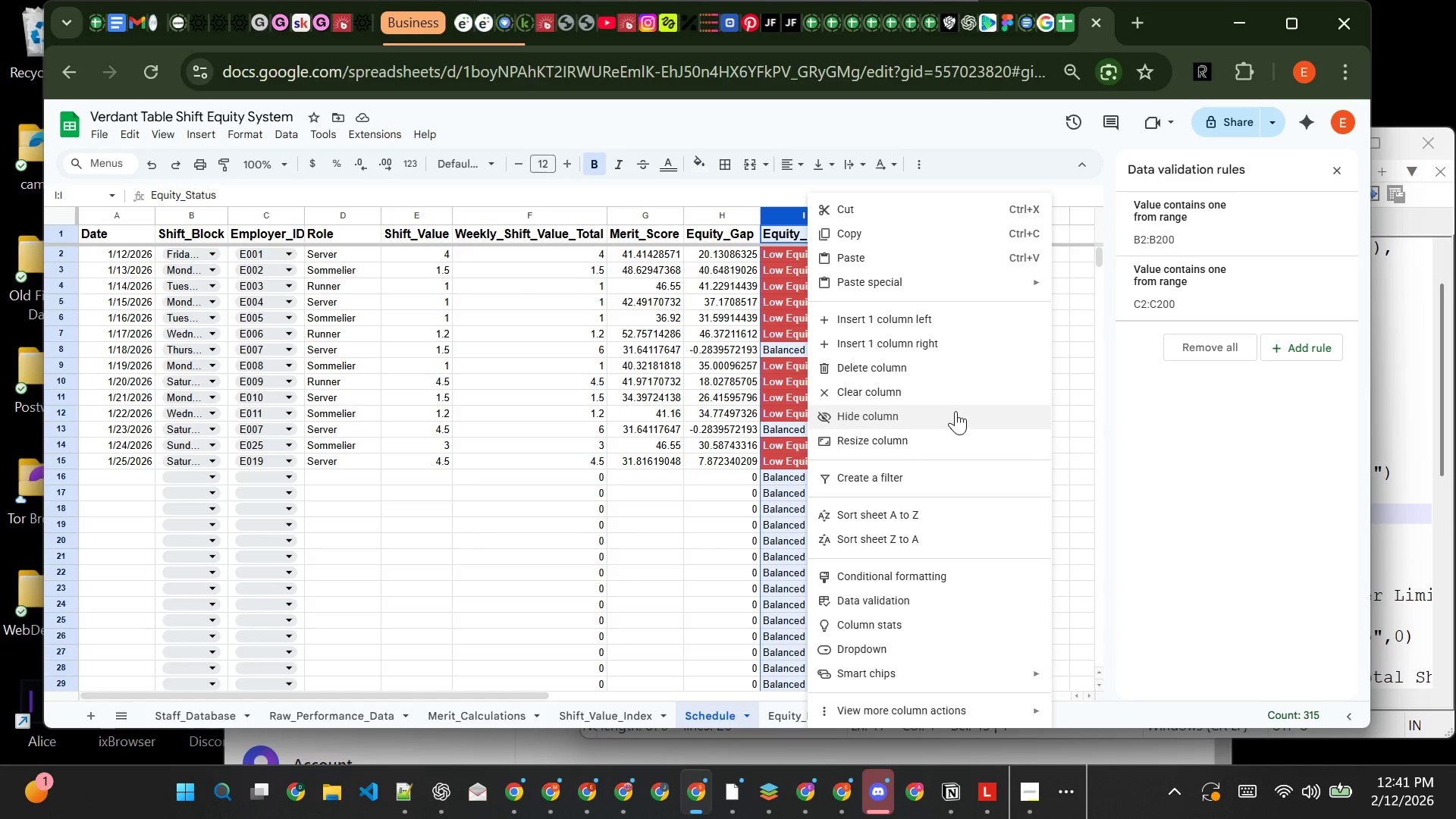 
left_click([929, 397])
 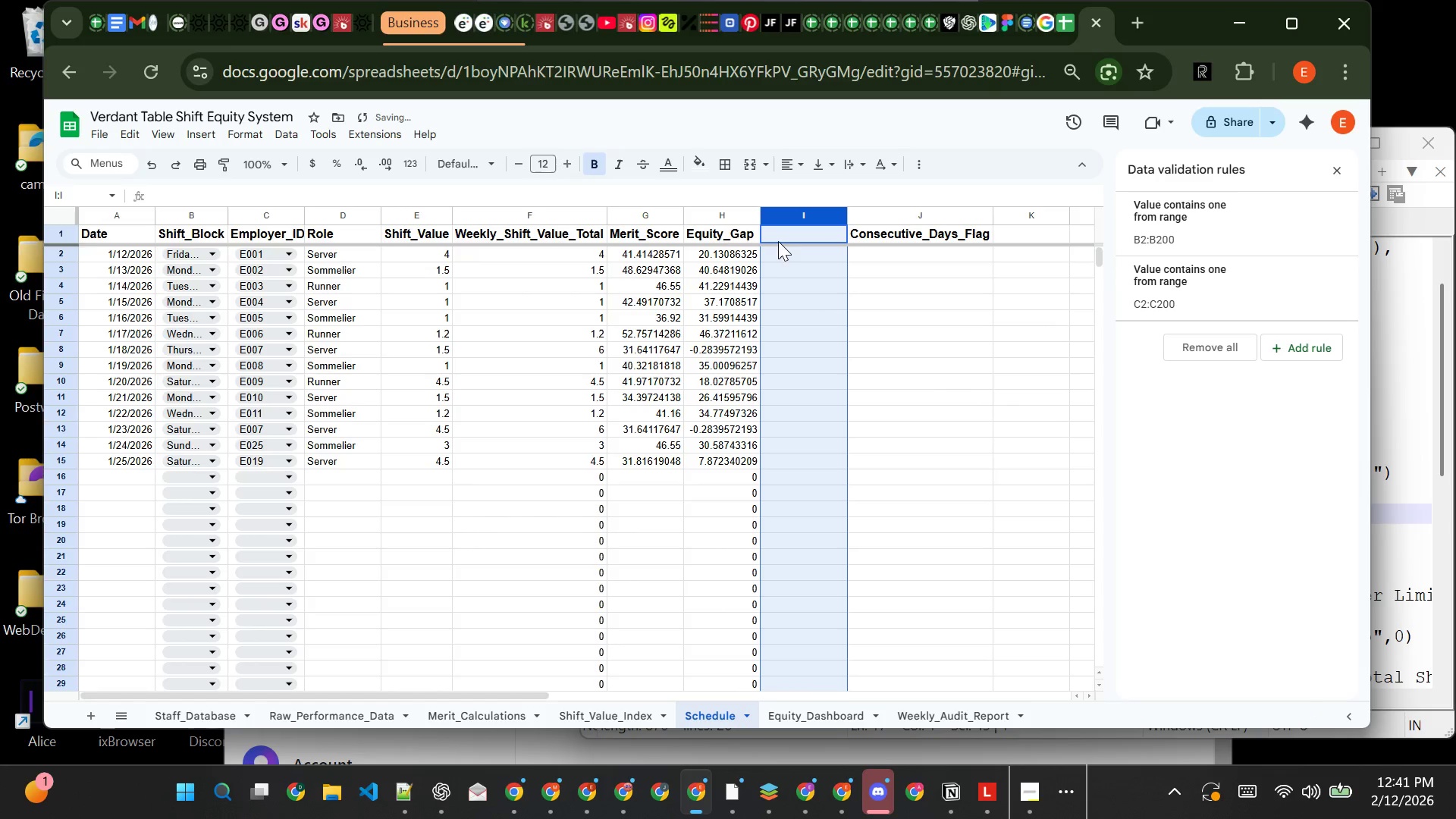 
left_click([780, 240])
 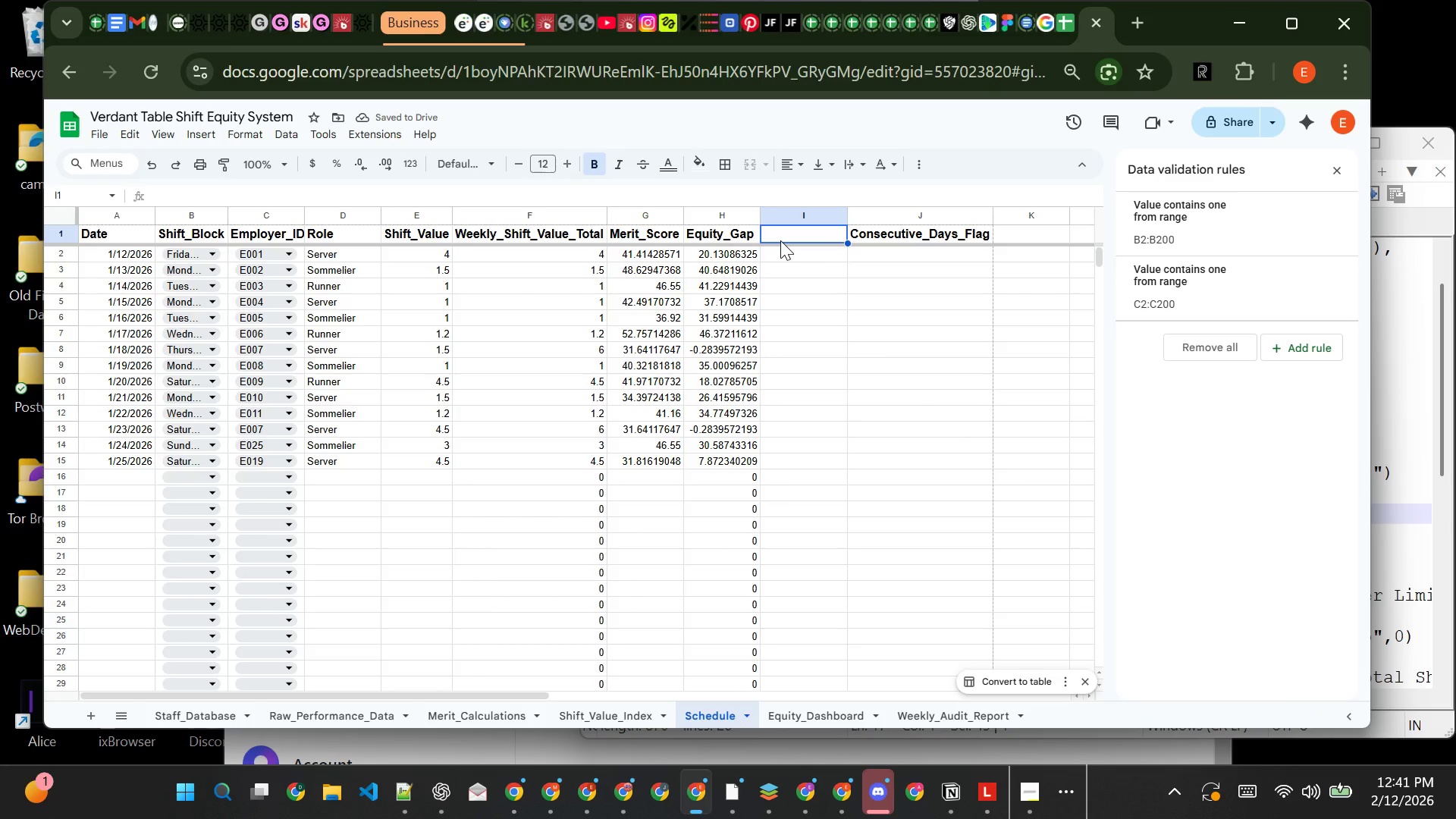 
type(Equity_Status)
 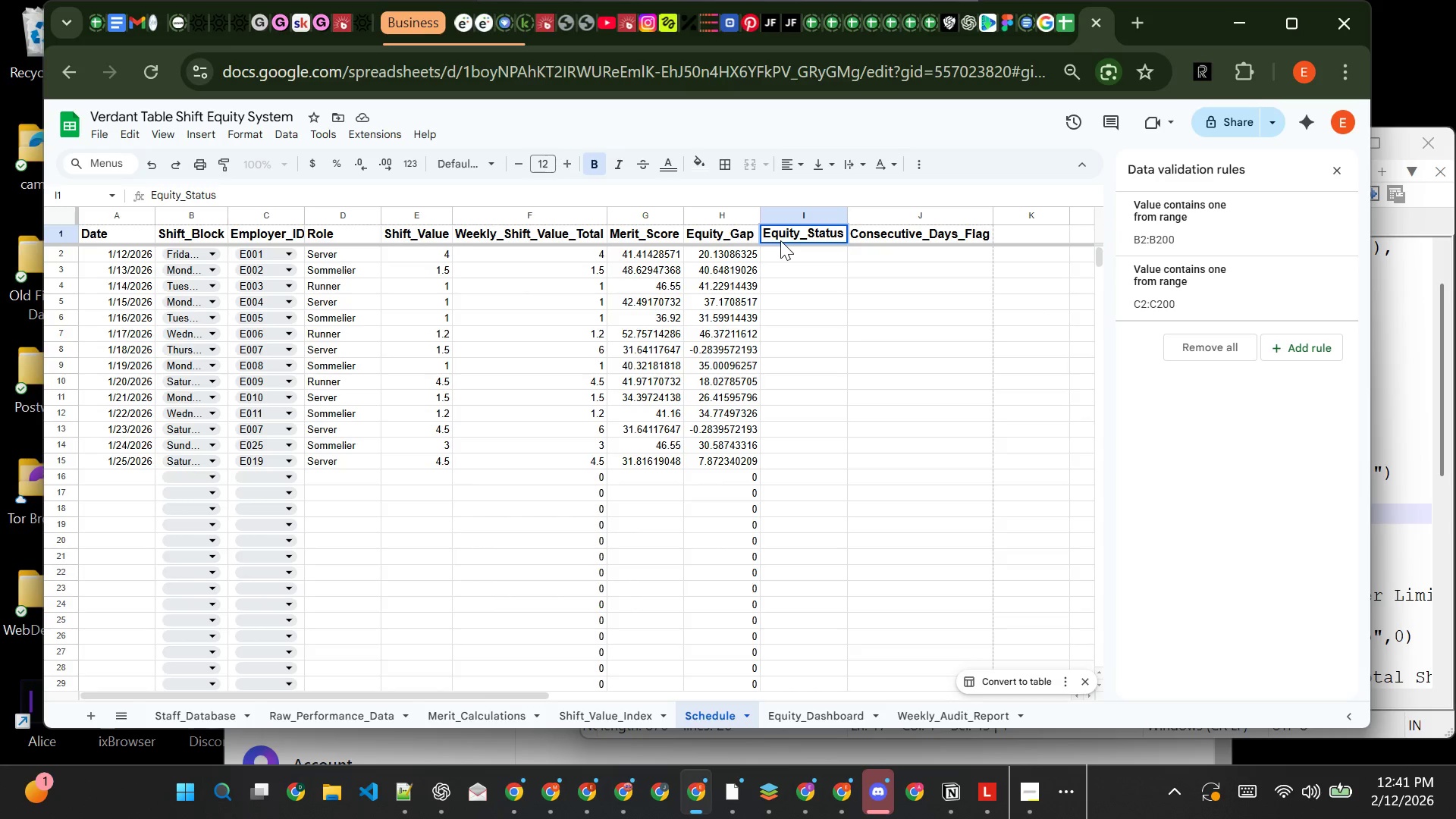 
left_click([784, 251])
 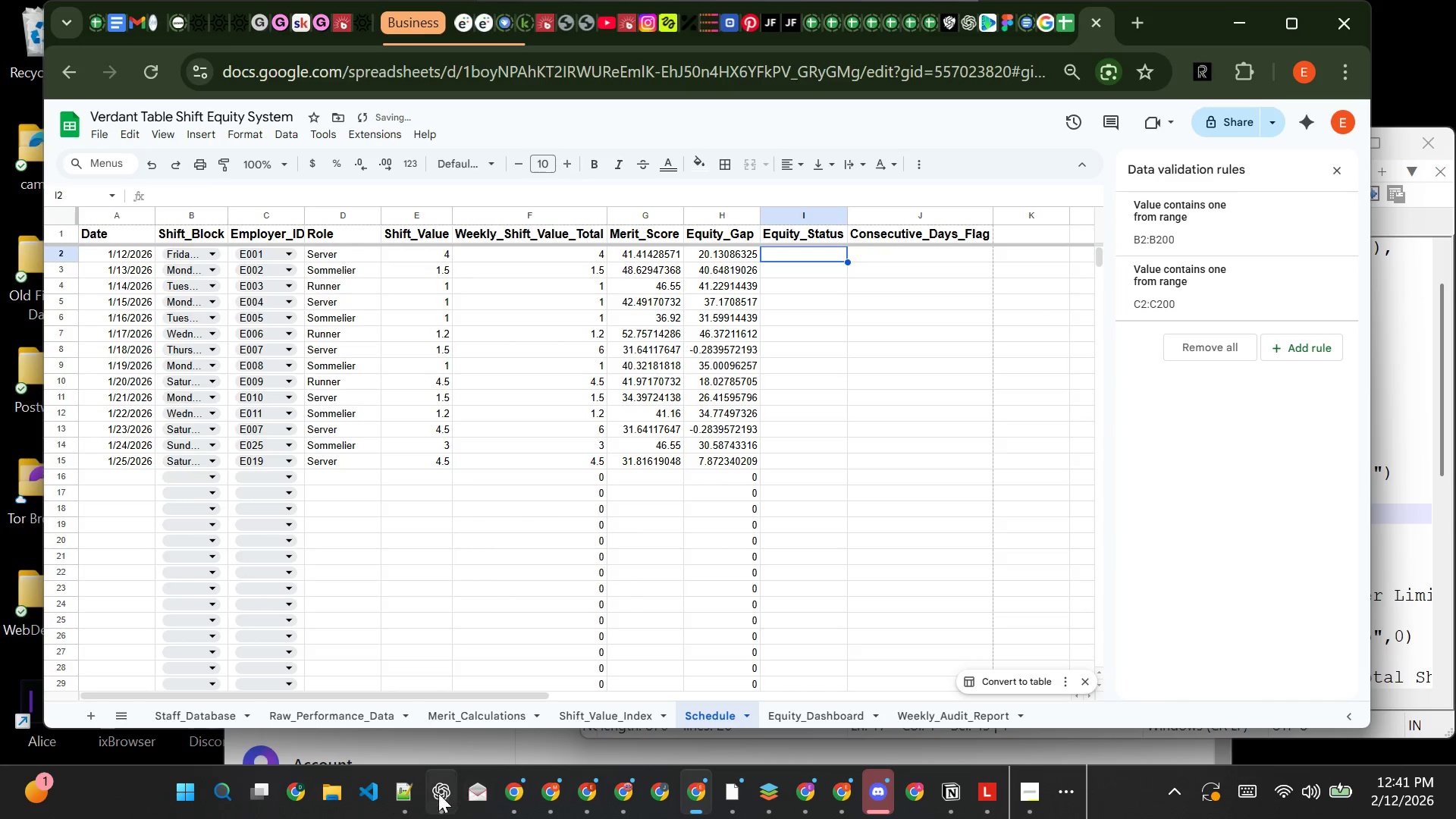 
left_click([406, 795])
 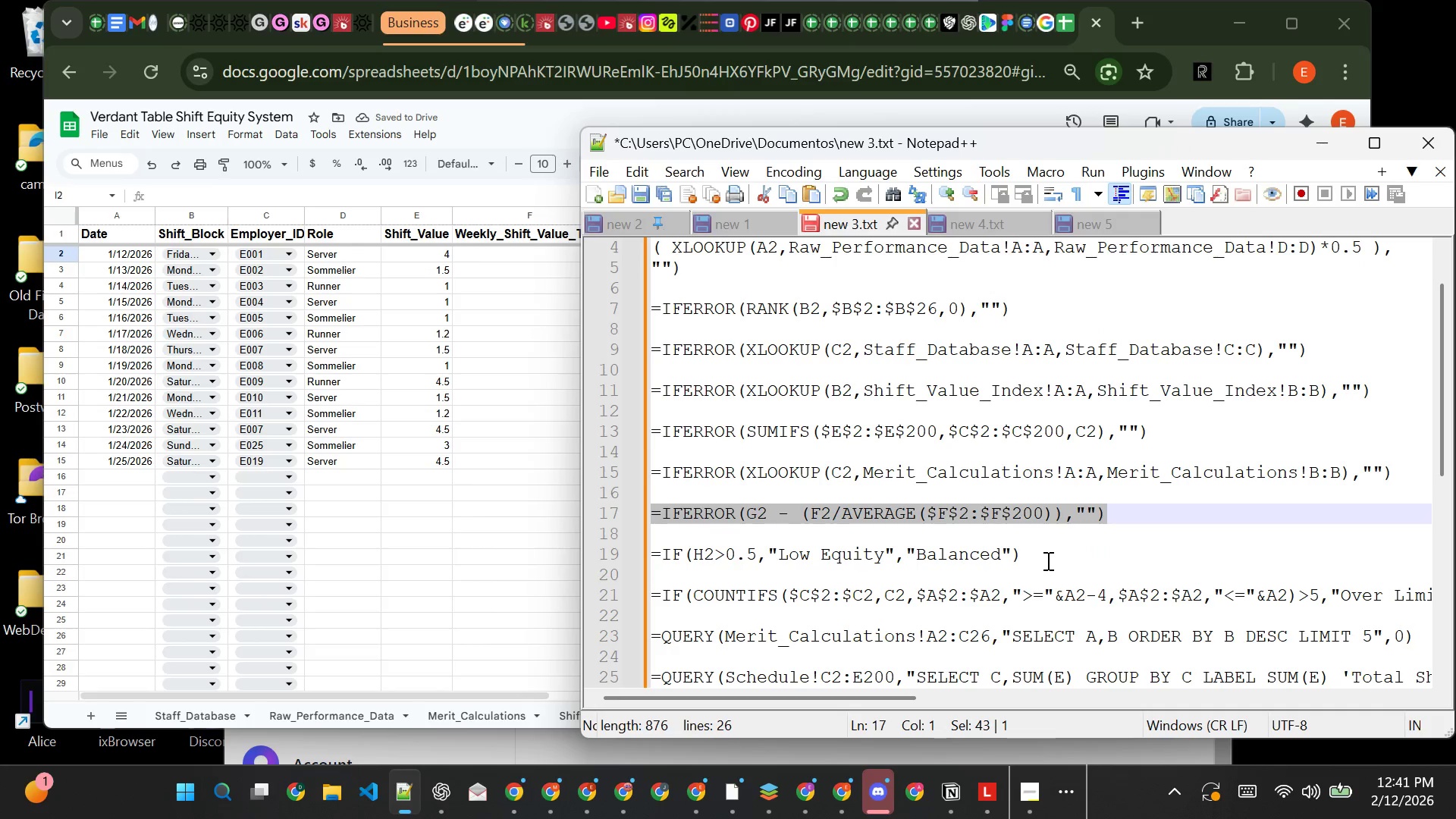 
left_click([1043, 560])
 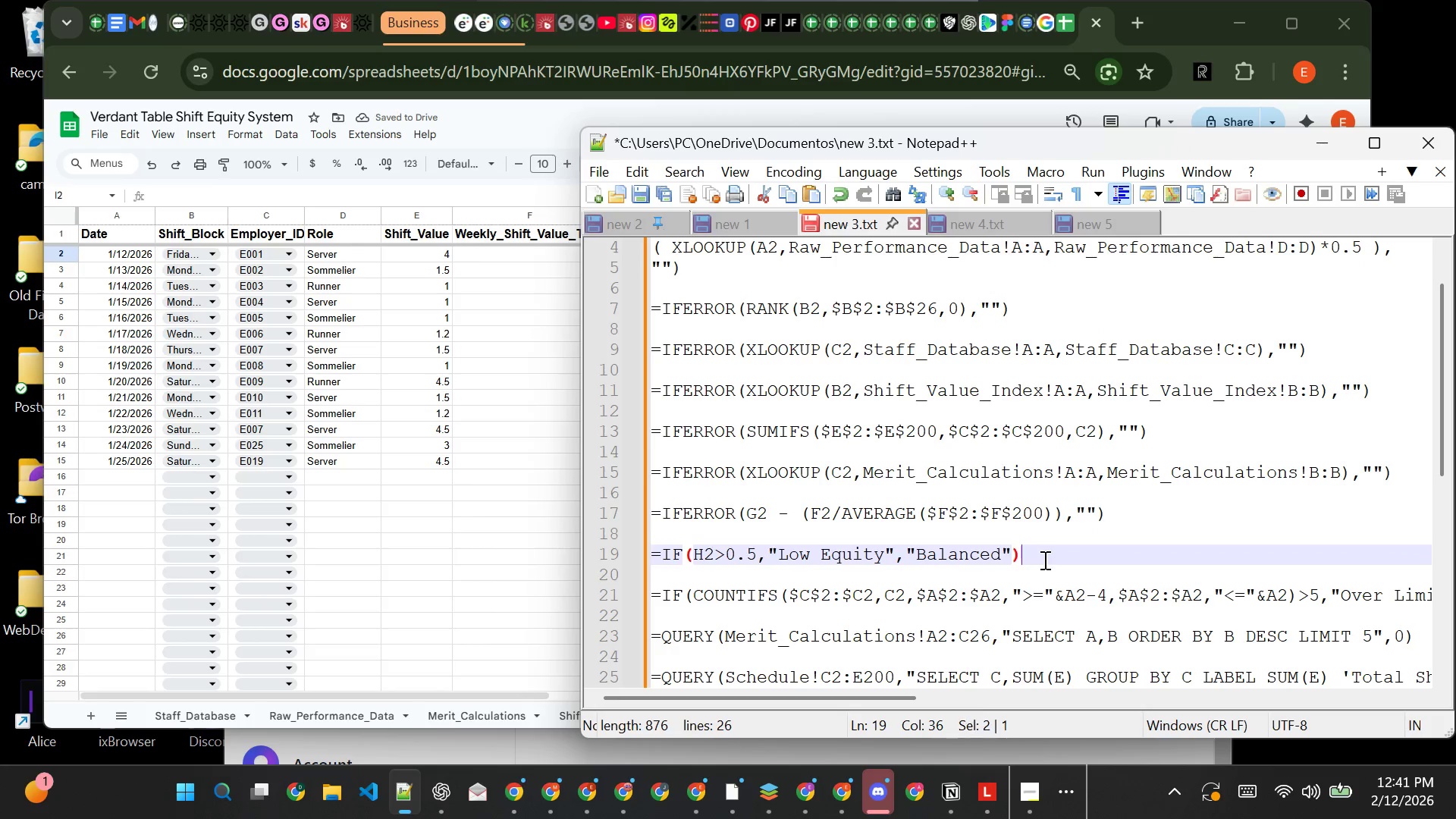 
left_click_drag(start_coordinate=[1043, 560], to_coordinate=[650, 557])
 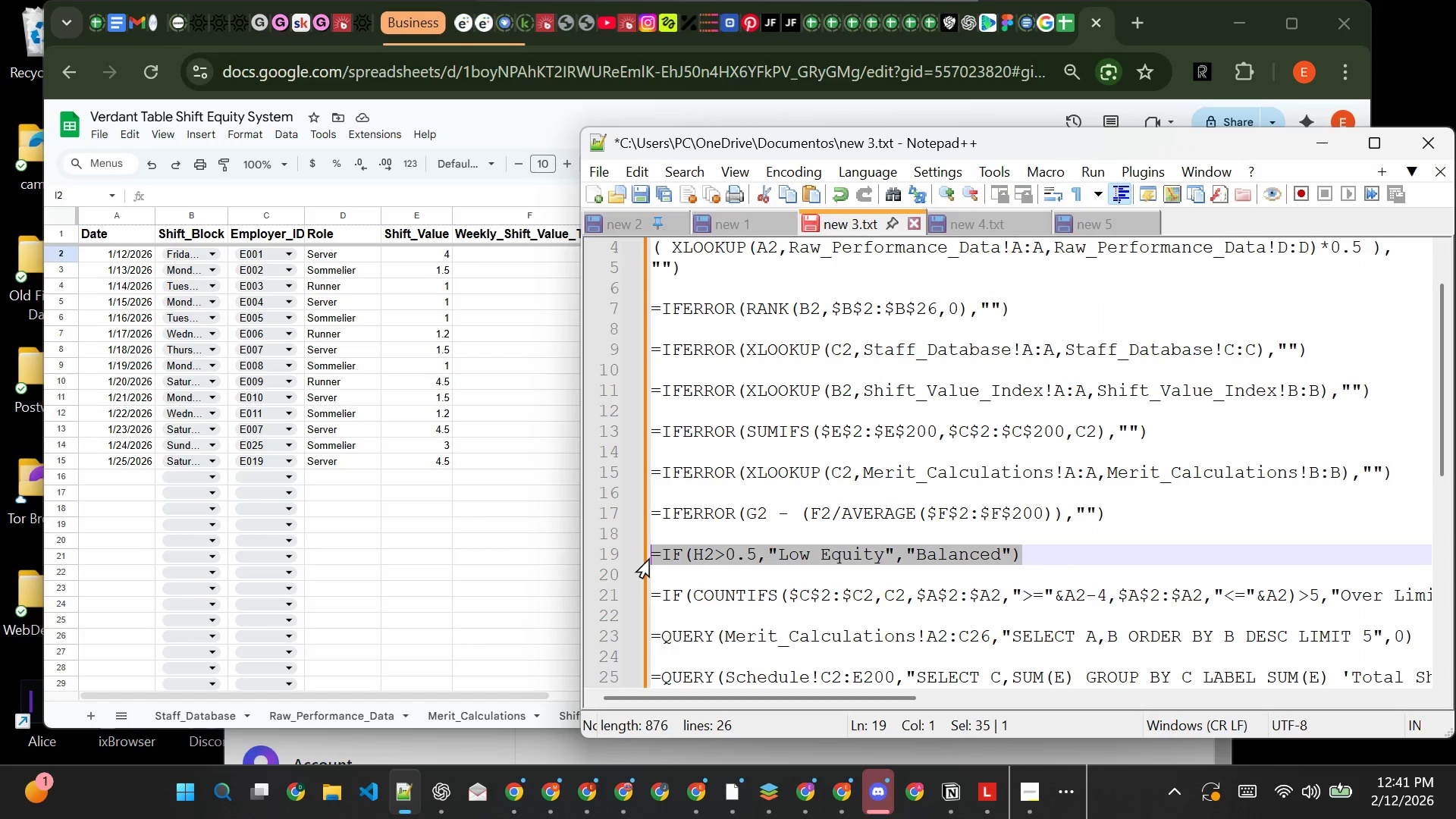 
key(Control+C)
 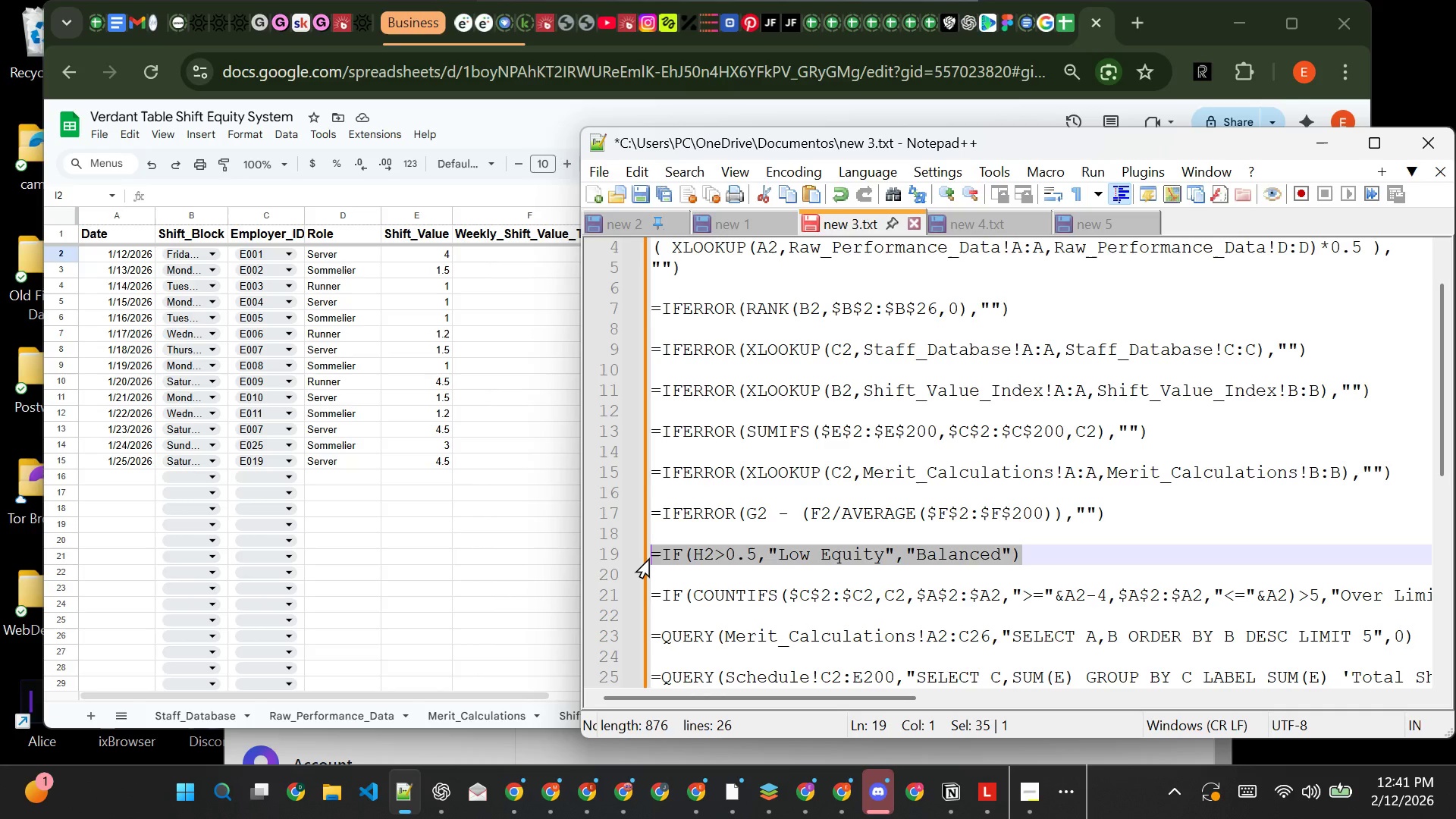 
key(Control+C)
 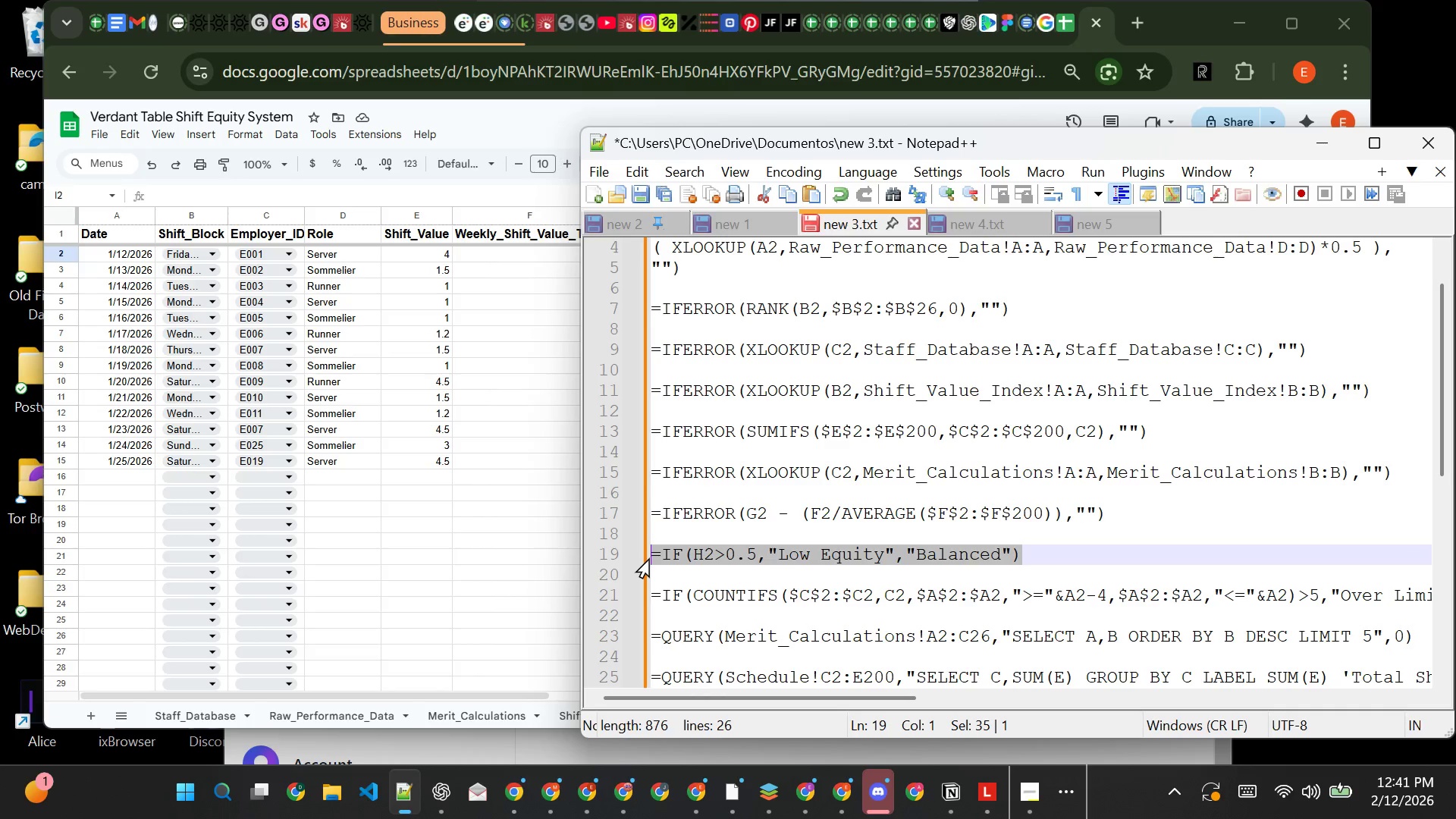 
key(Control+C)
 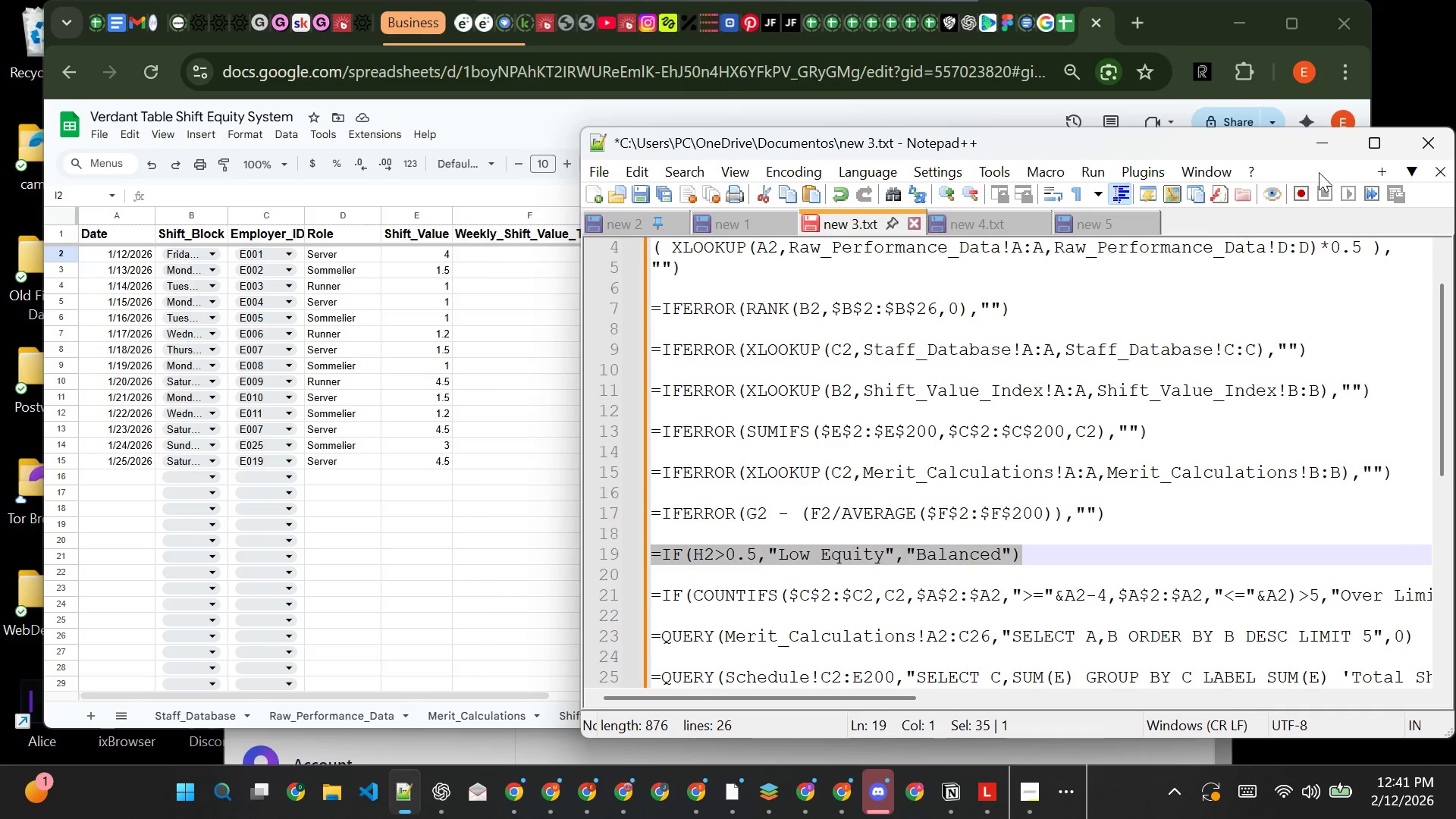 
left_click([1320, 152])
 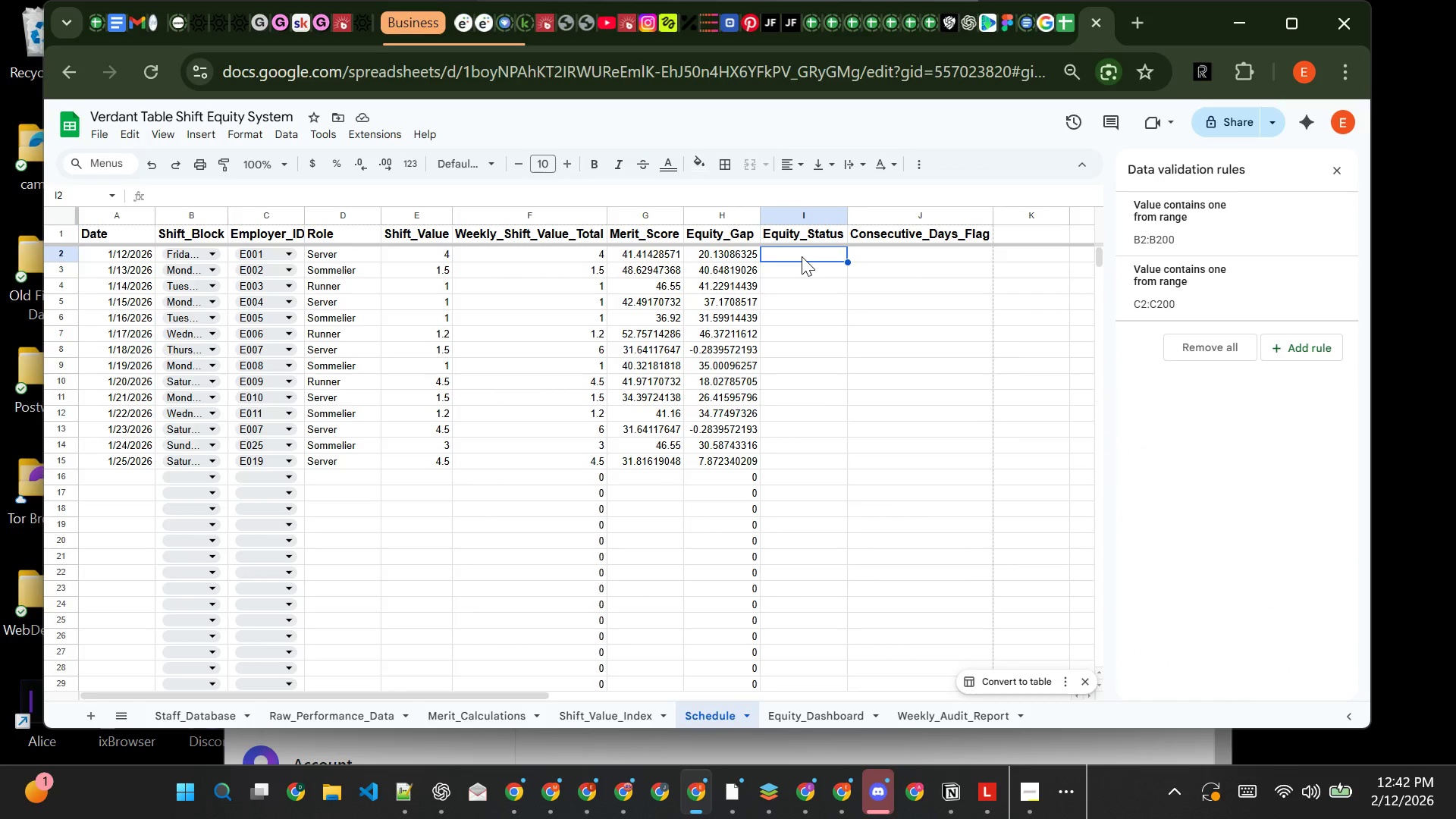 
key(Control+V)
 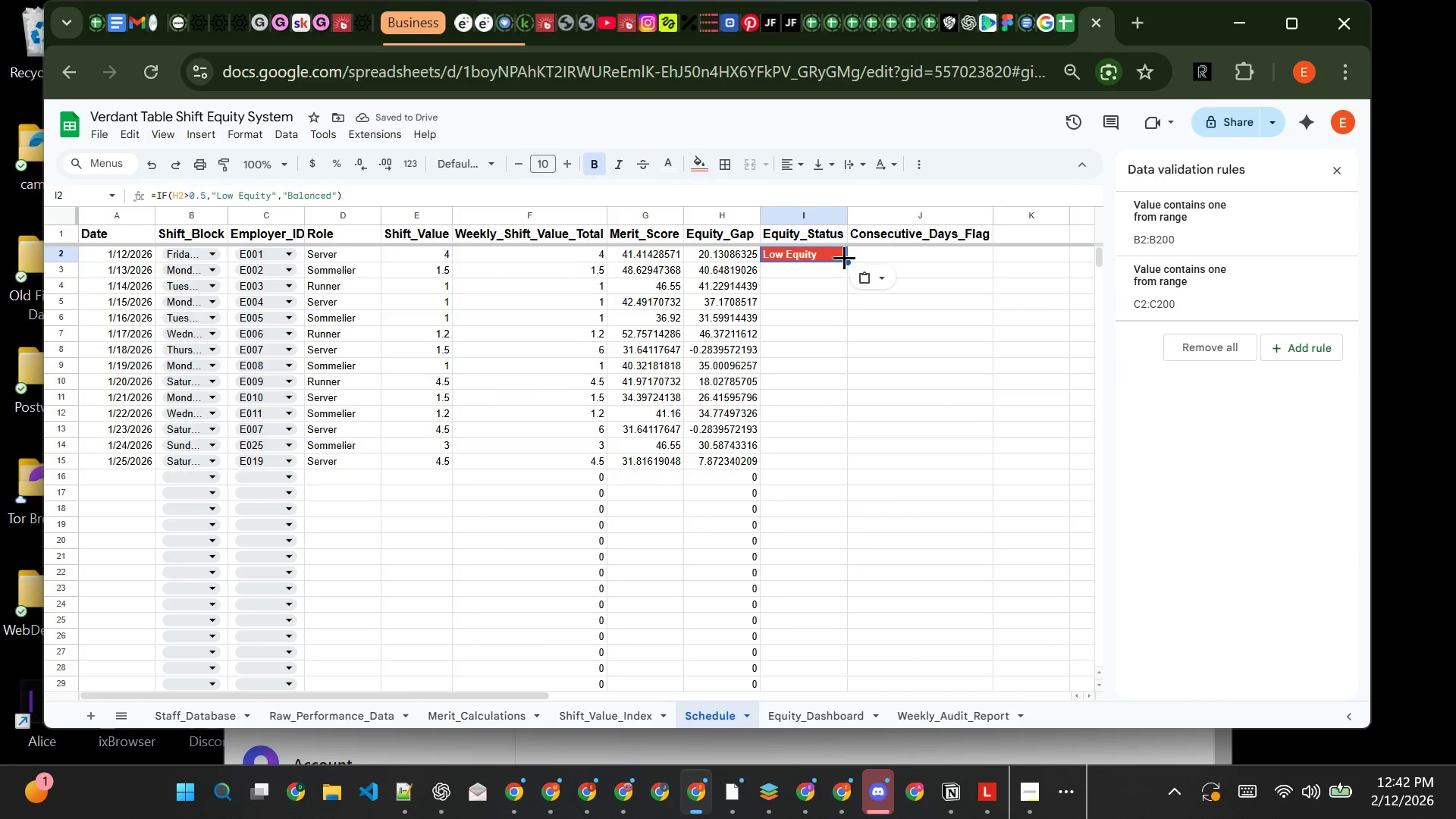 
left_click_drag(start_coordinate=[846, 257], to_coordinate=[836, 588])
 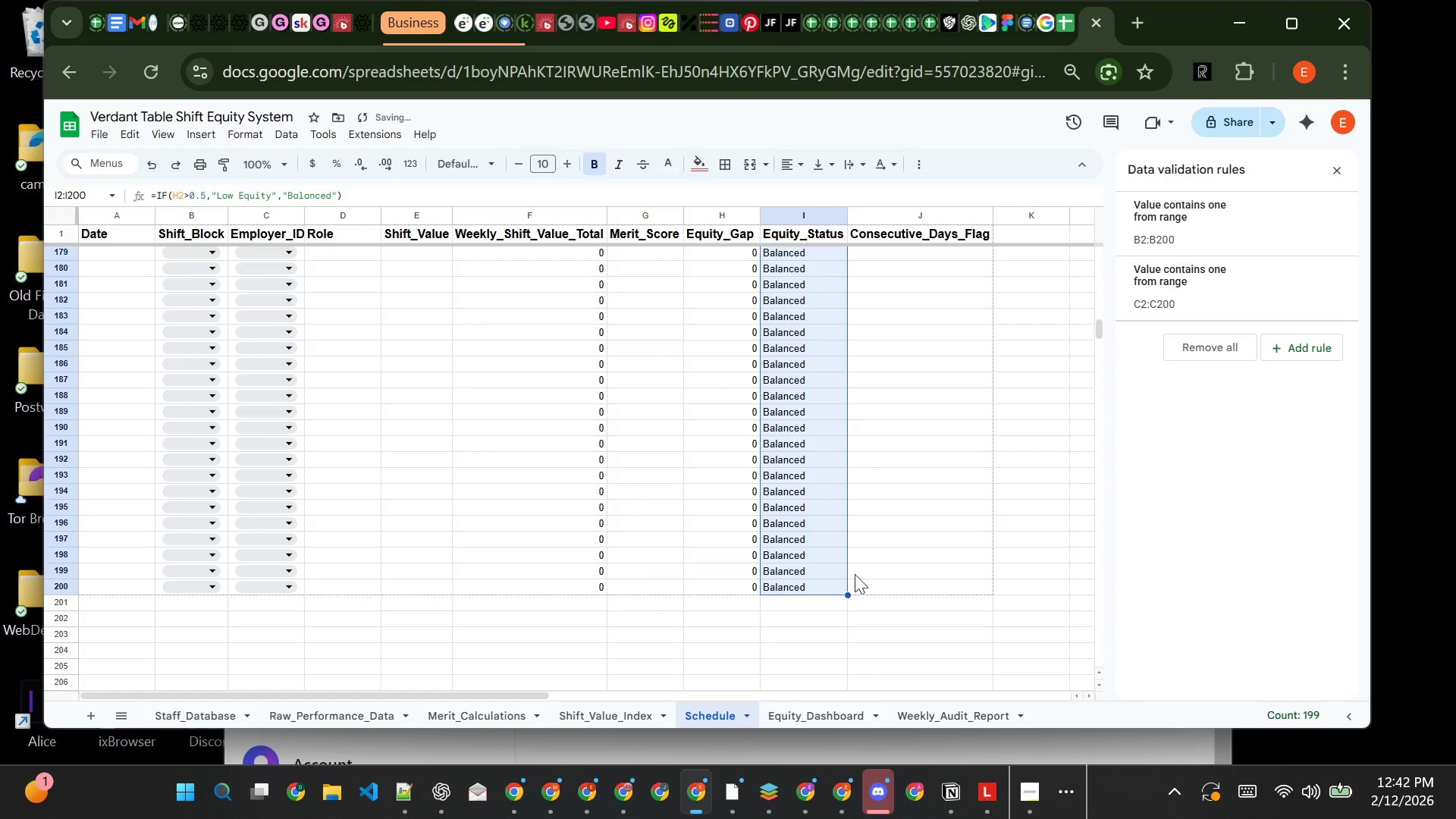 
mouse_move([886, 566])
 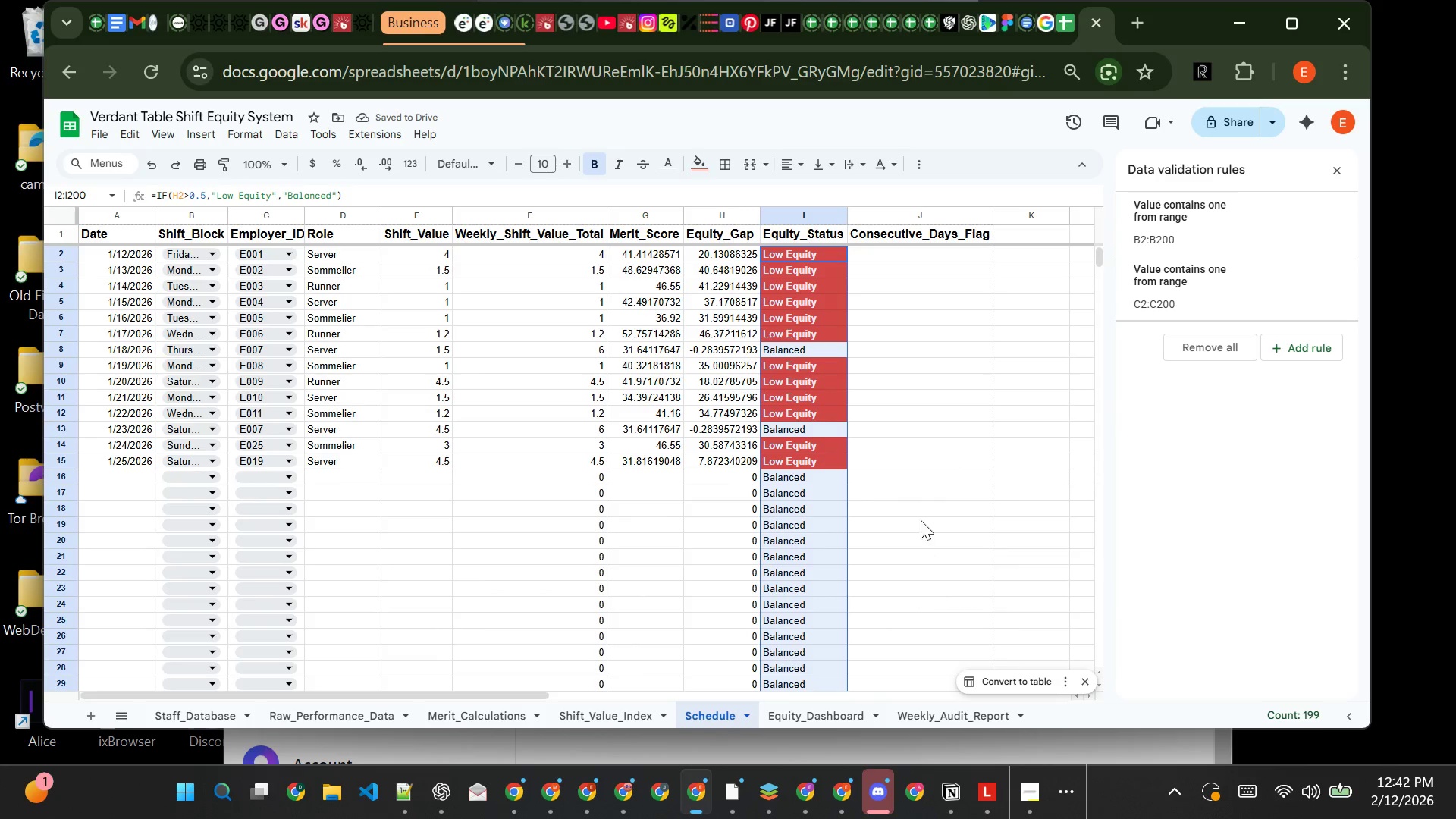 
left_click([910, 485])
 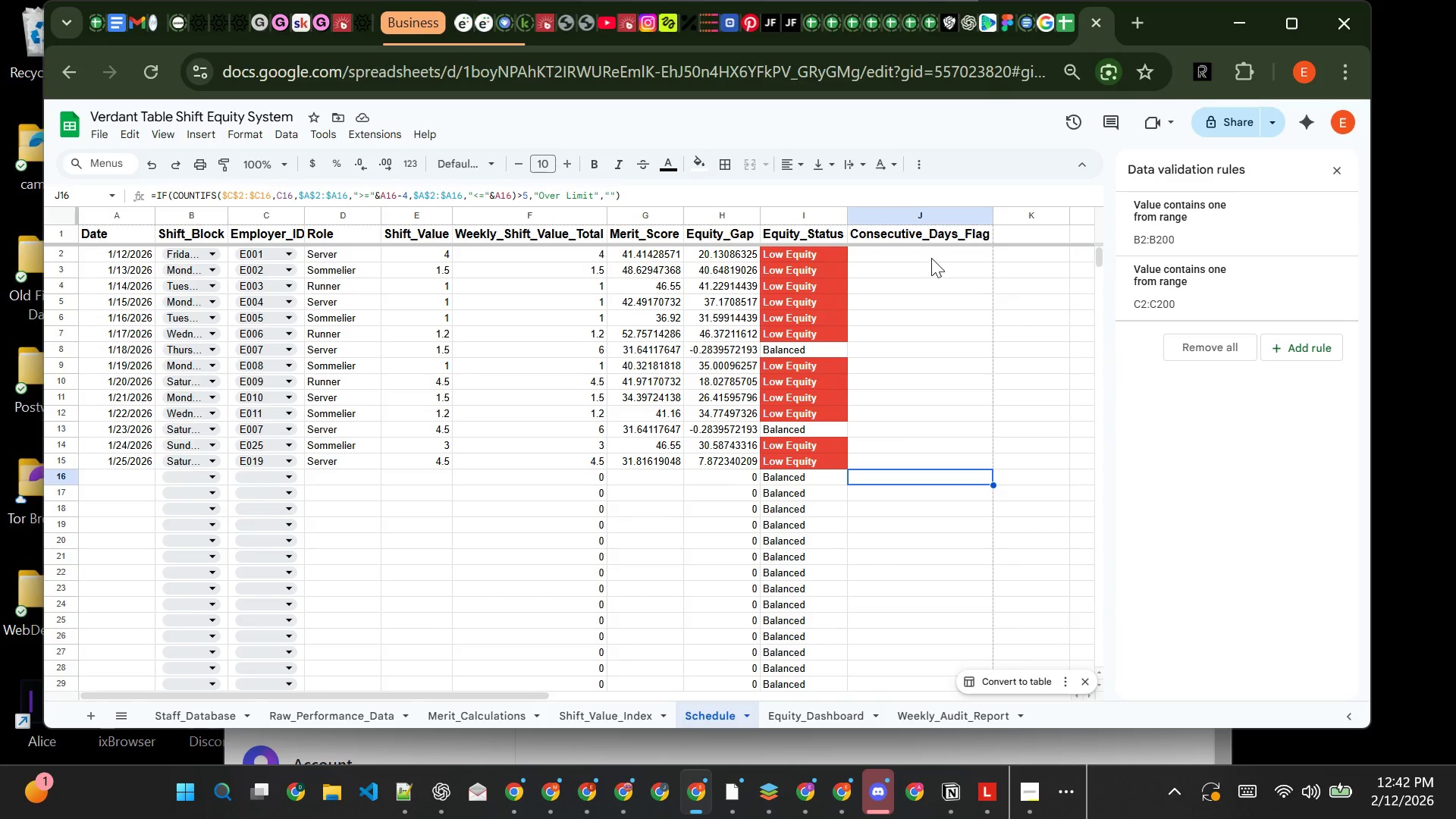 
left_click([927, 253])
 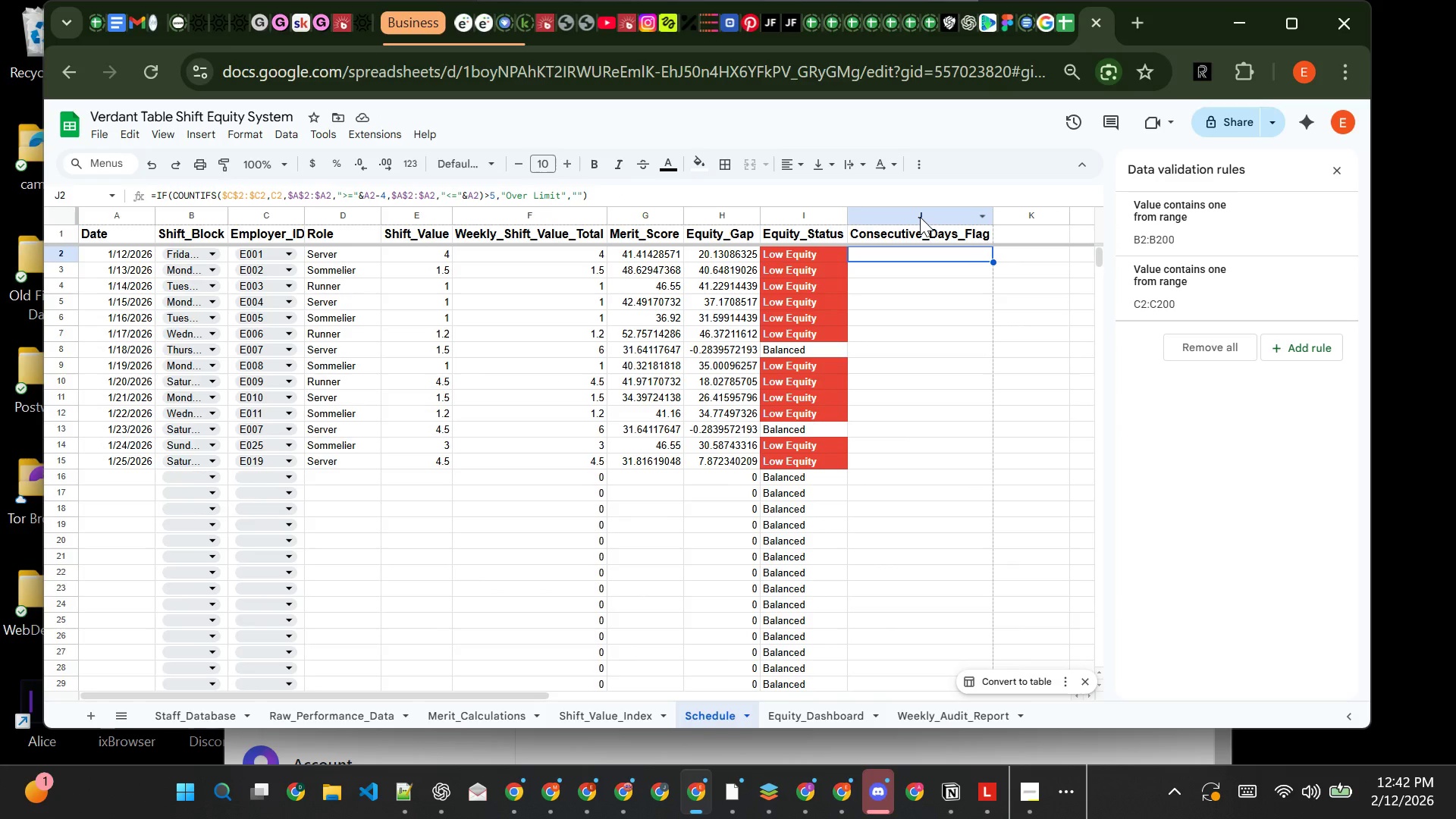 
left_click([920, 217])
 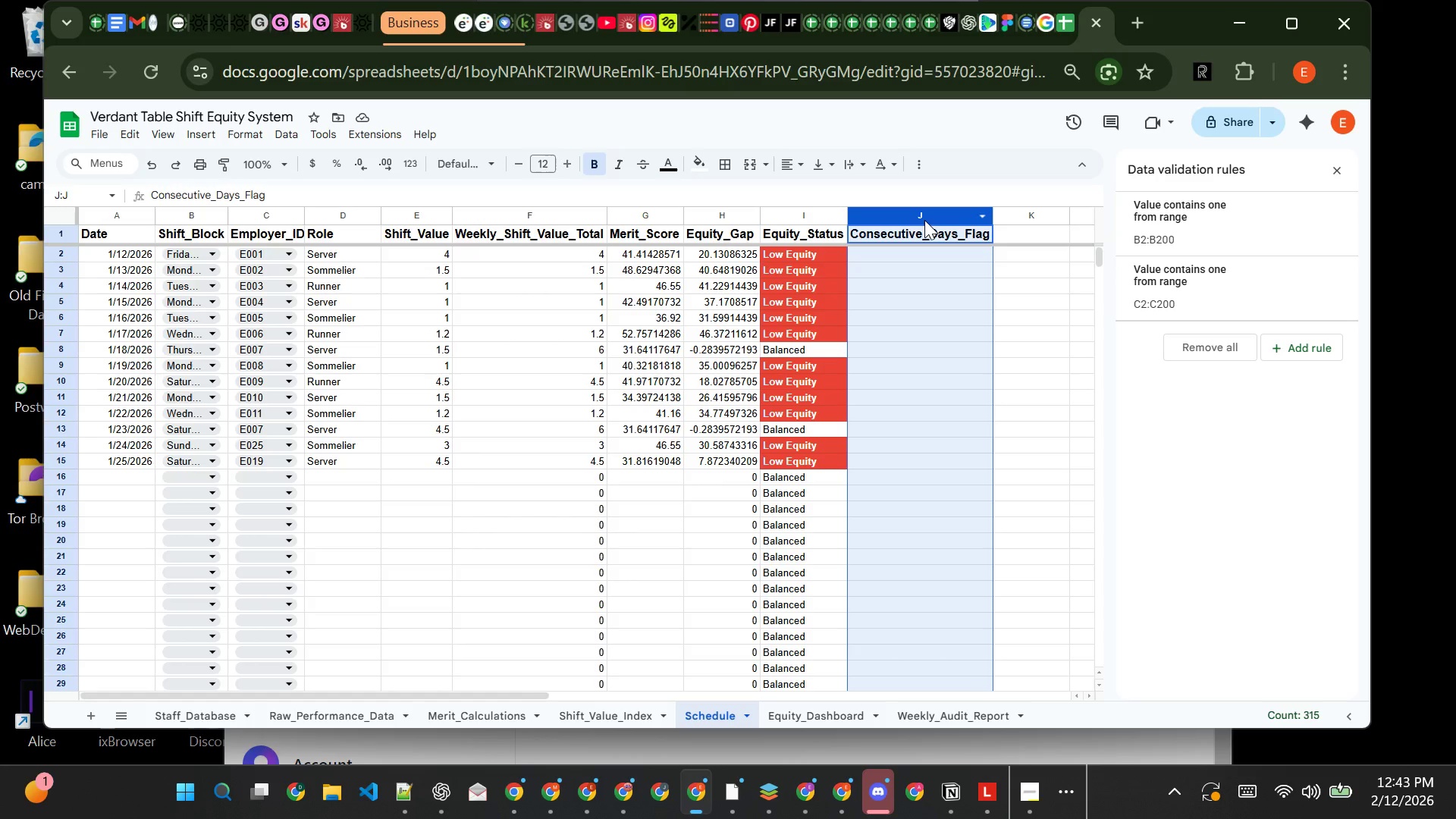 
wait(29.66)
 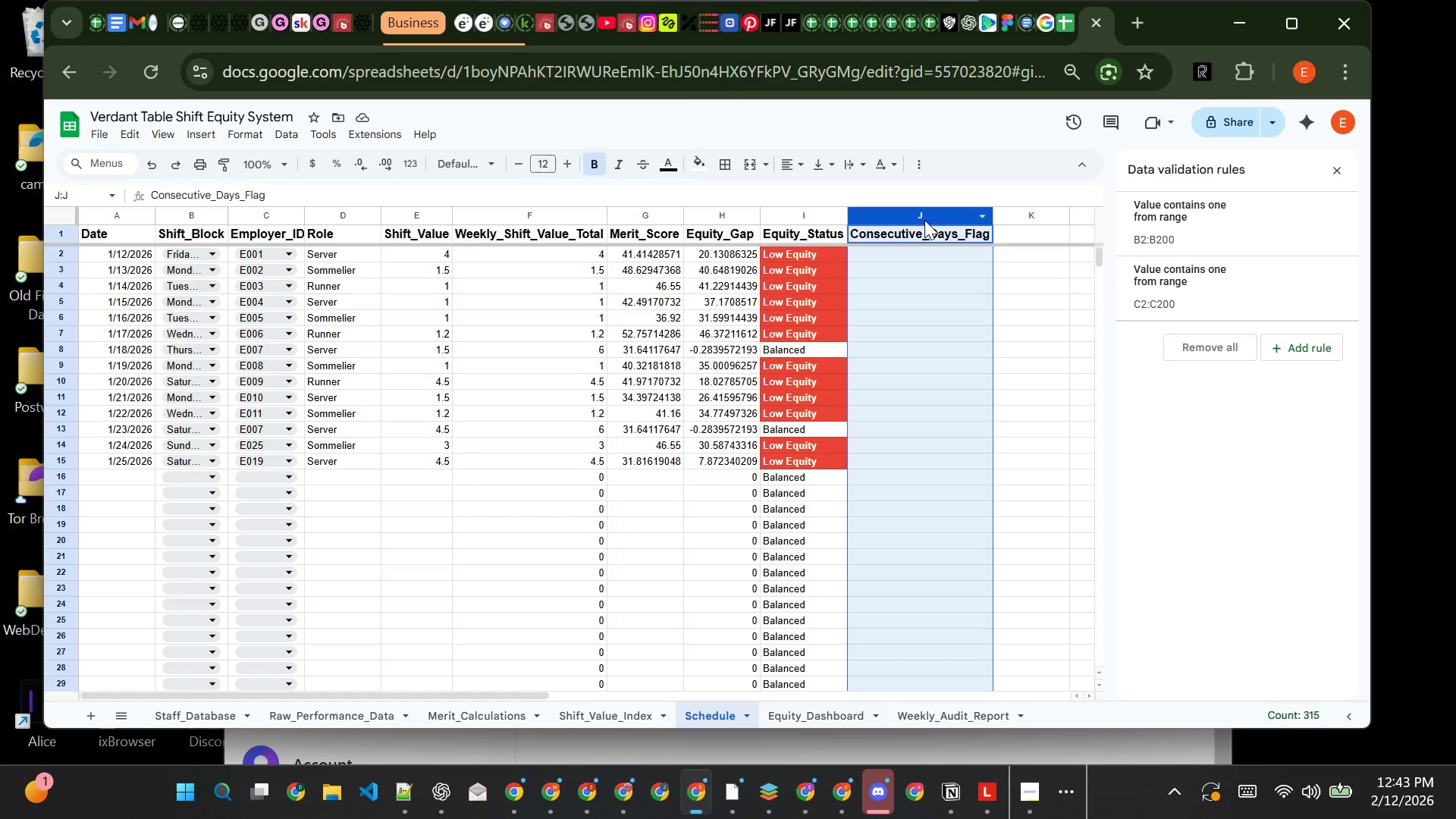 
right_click([924, 220])
 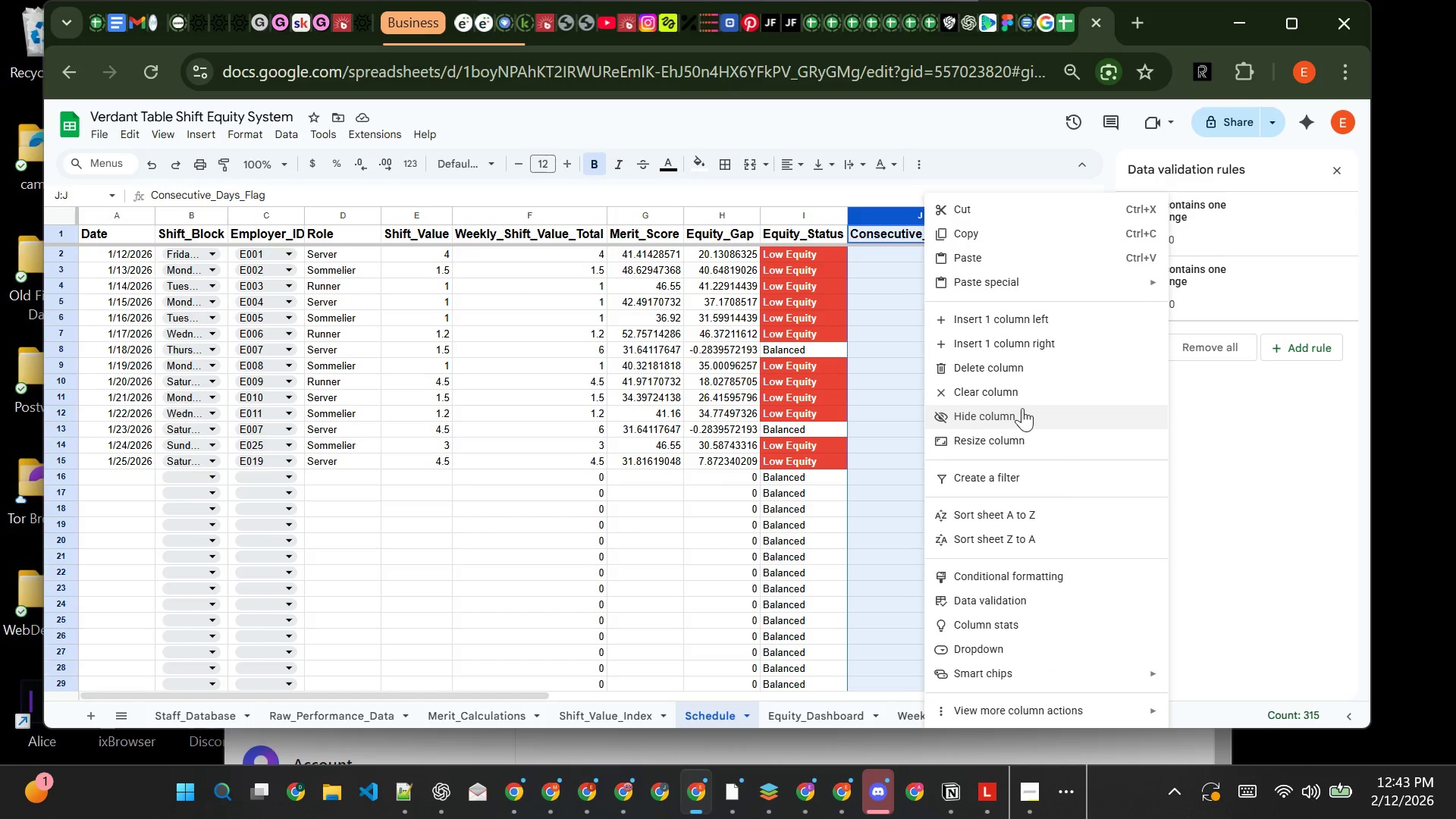 
left_click([1023, 398])
 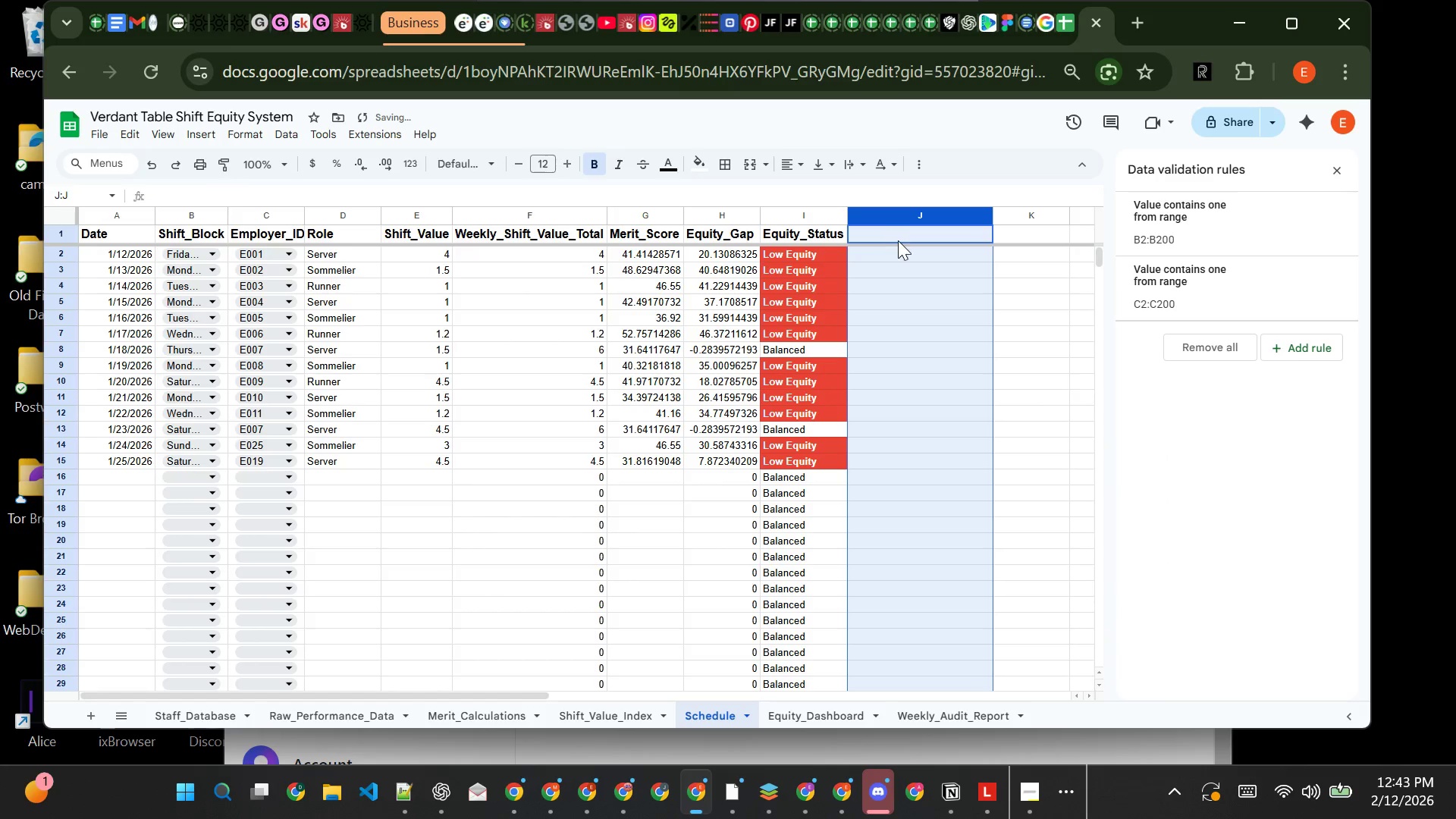 
left_click([899, 238])
 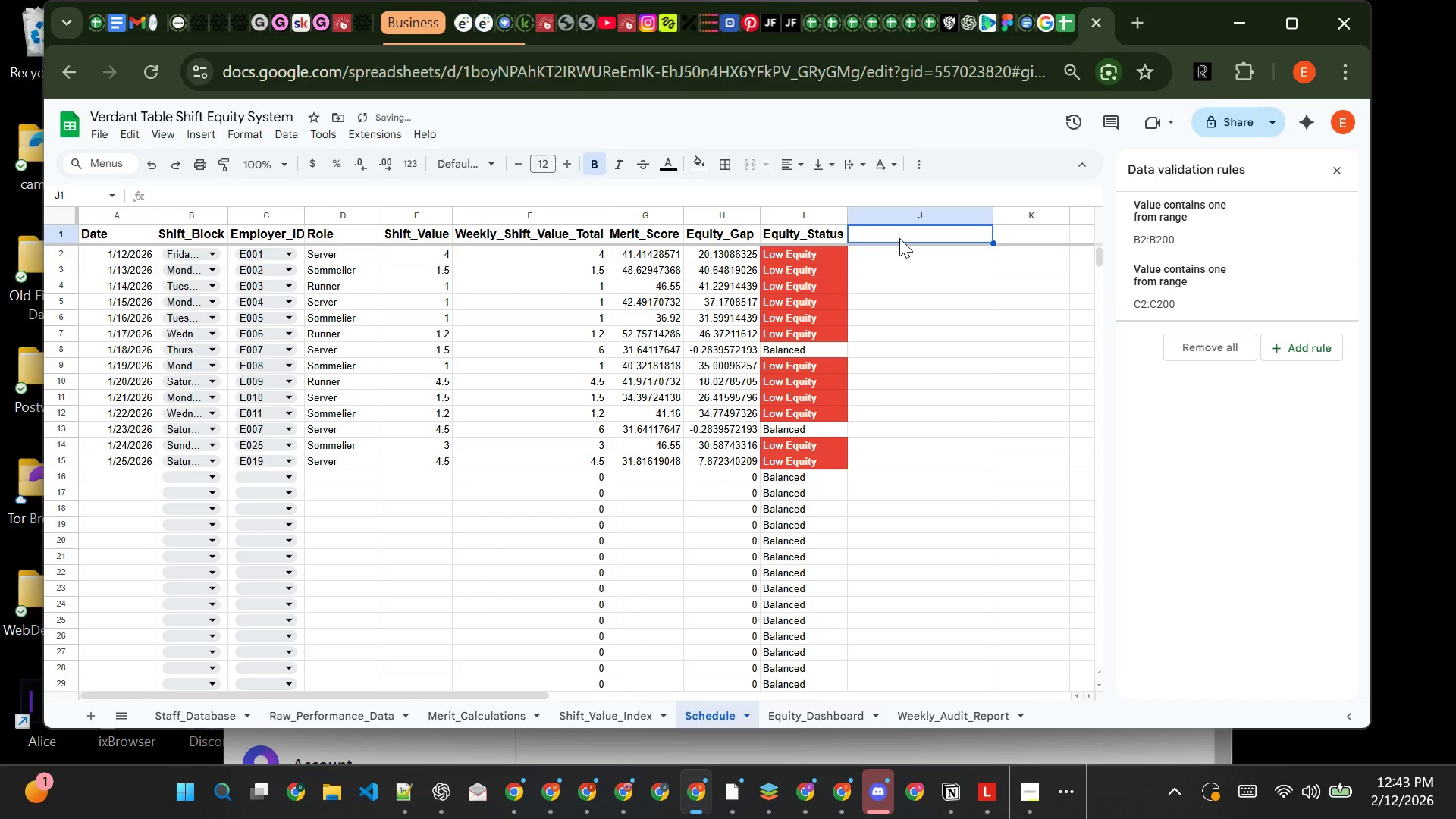 
type(Consecutive_Das)
key(Backspace)
type(ys)
 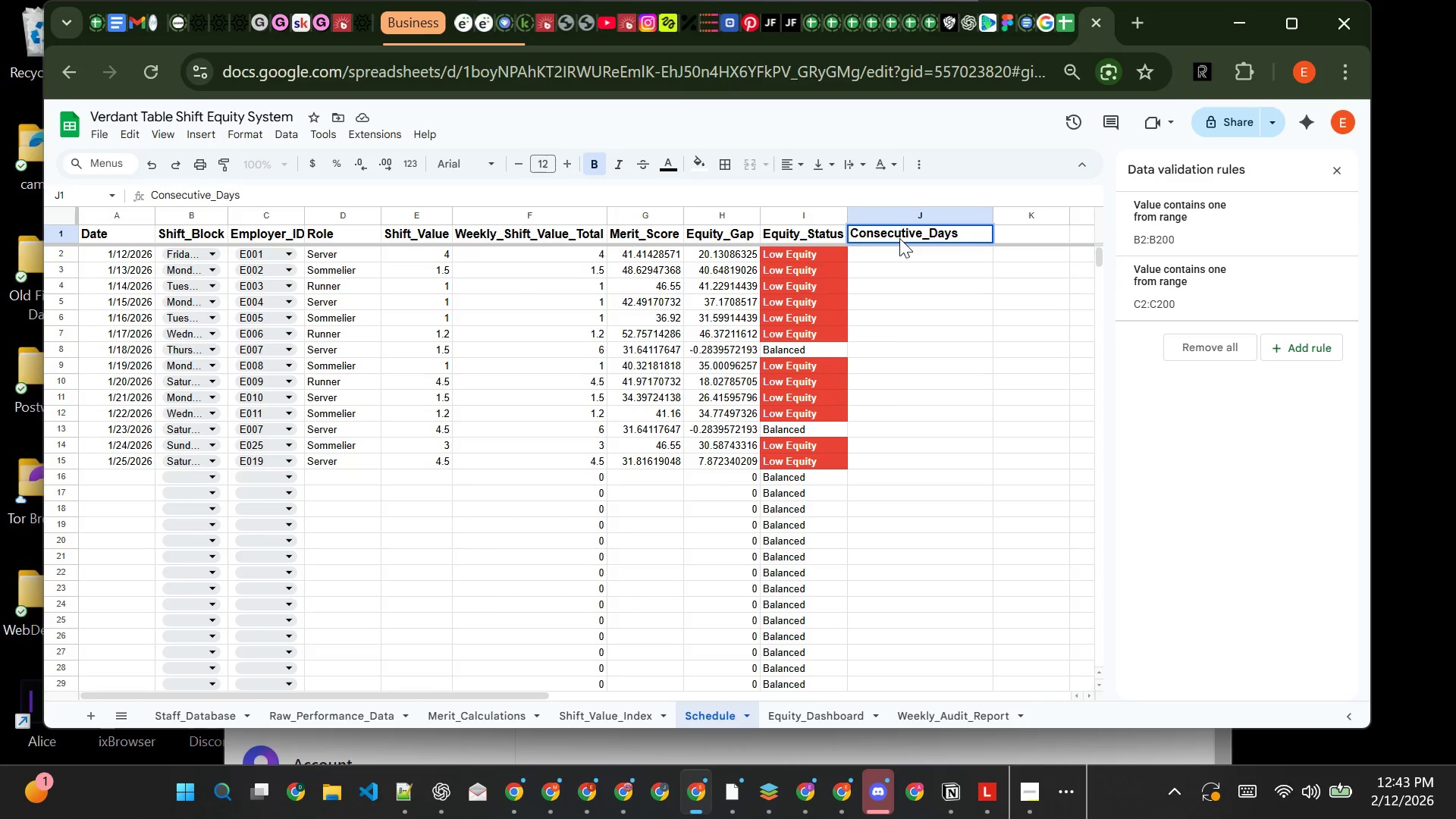 
wait(7.88)
 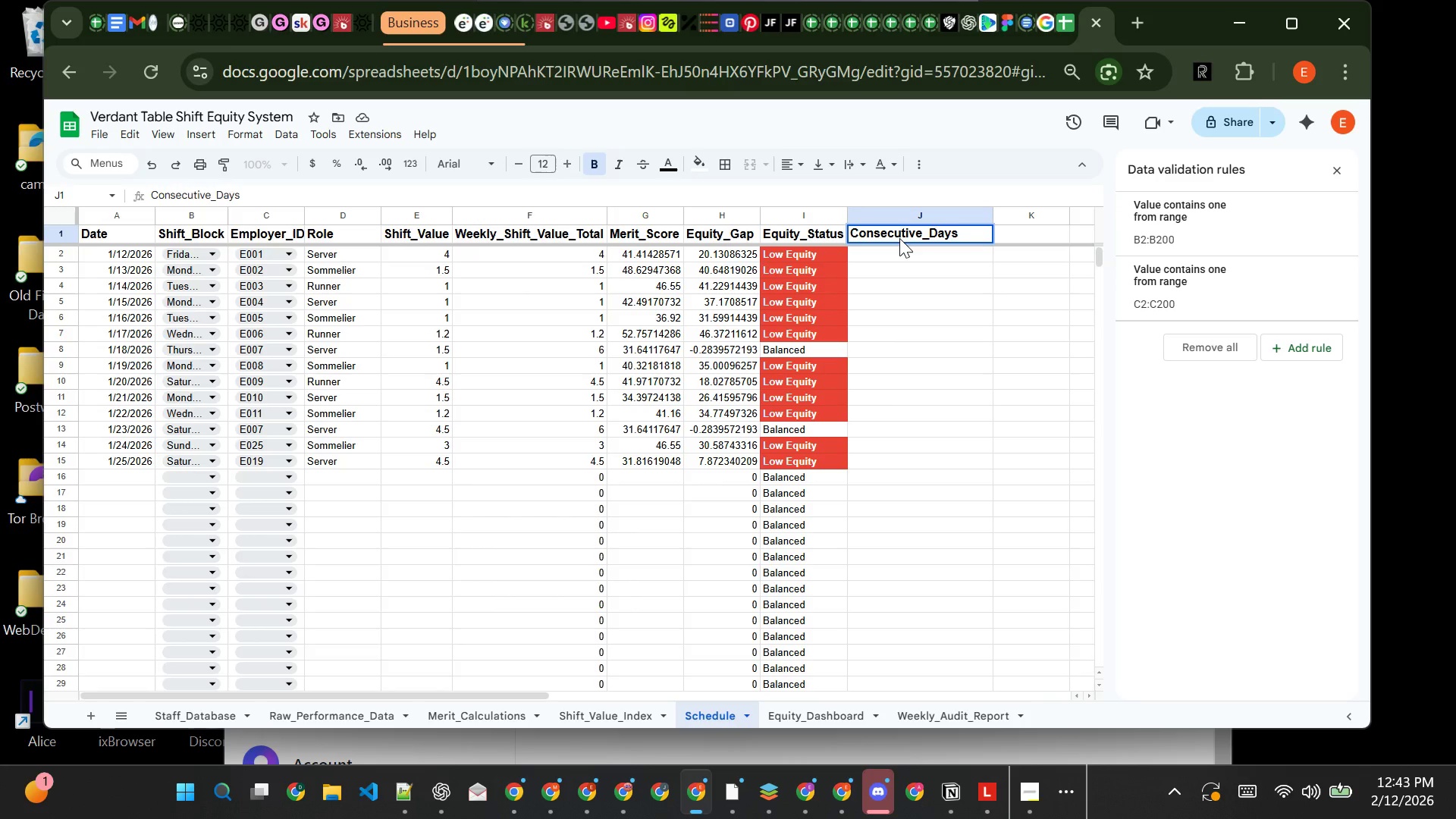 
type(_Flag)
 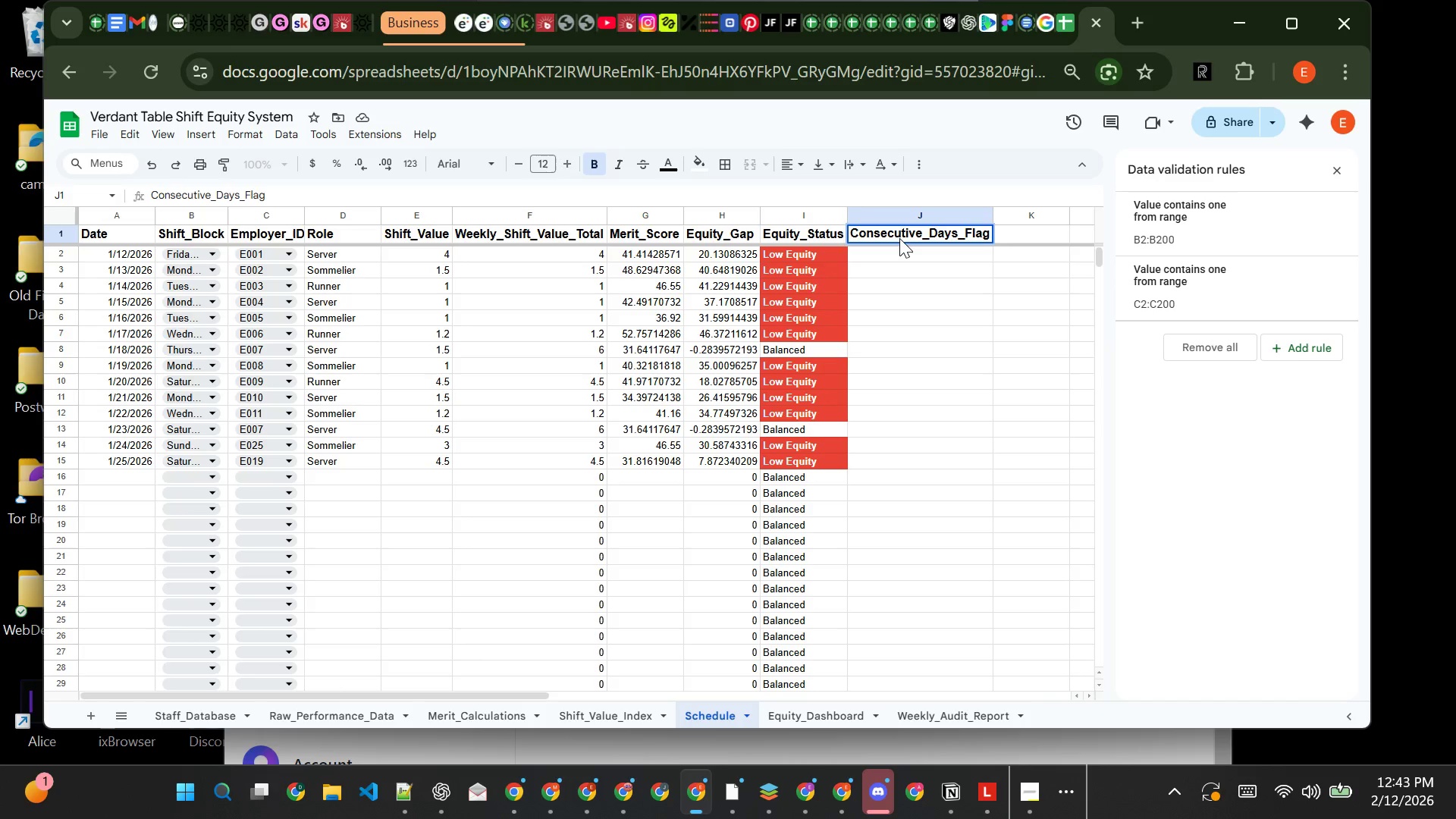 
key(Enter)
 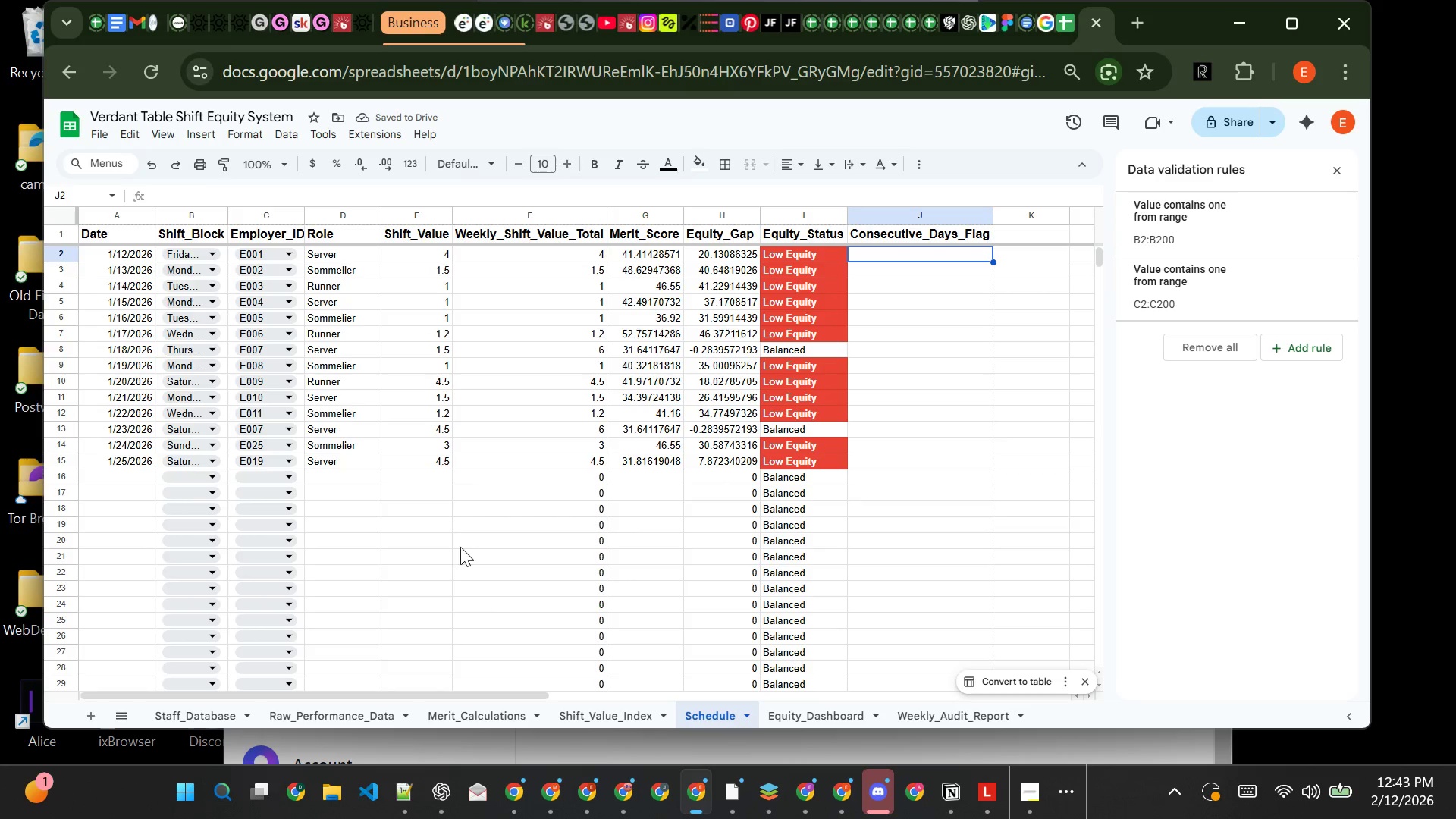 
left_click([403, 797])
 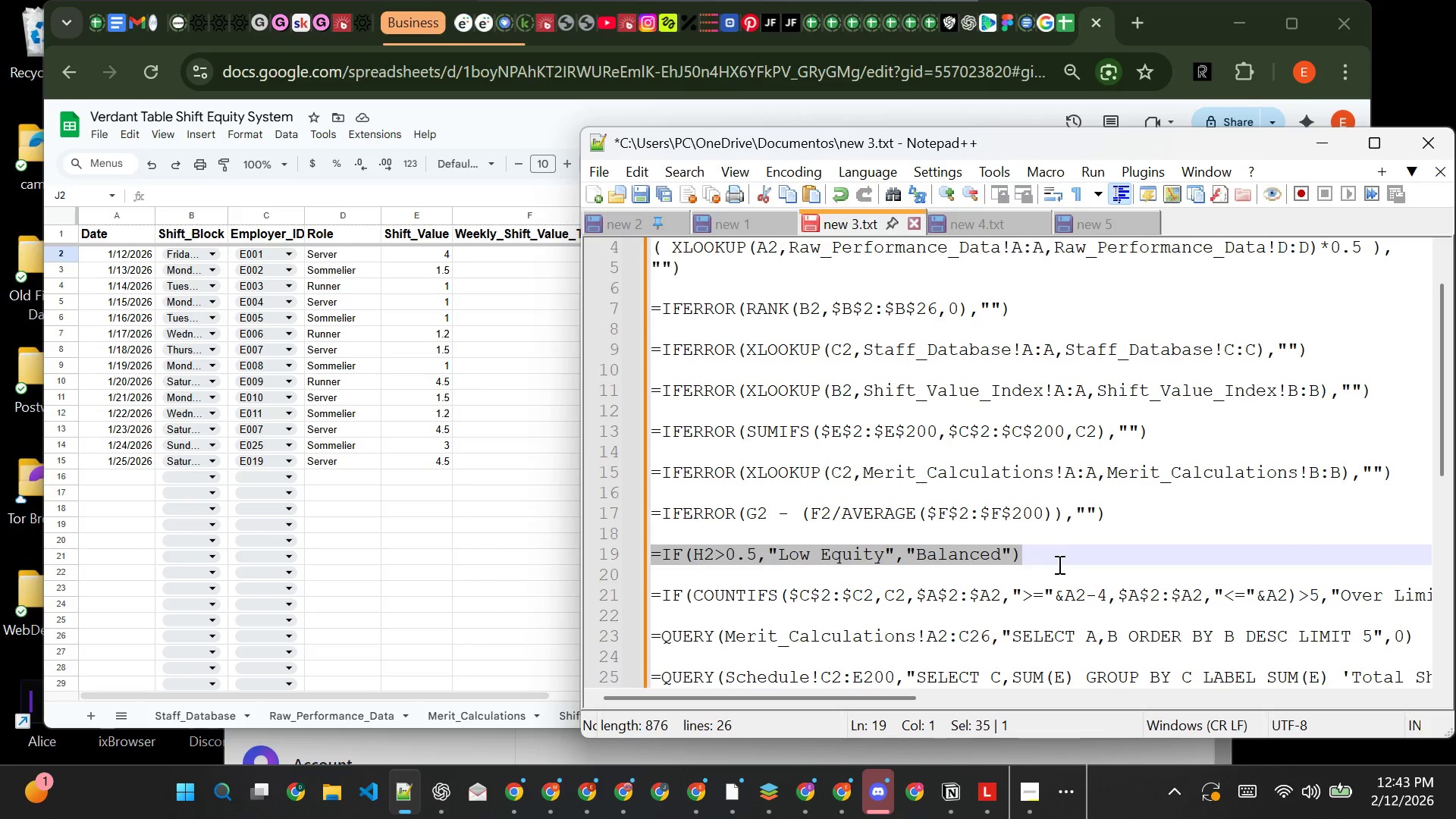 
scroll: coordinate [1058, 564], scroll_direction: down, amount: 2.0
 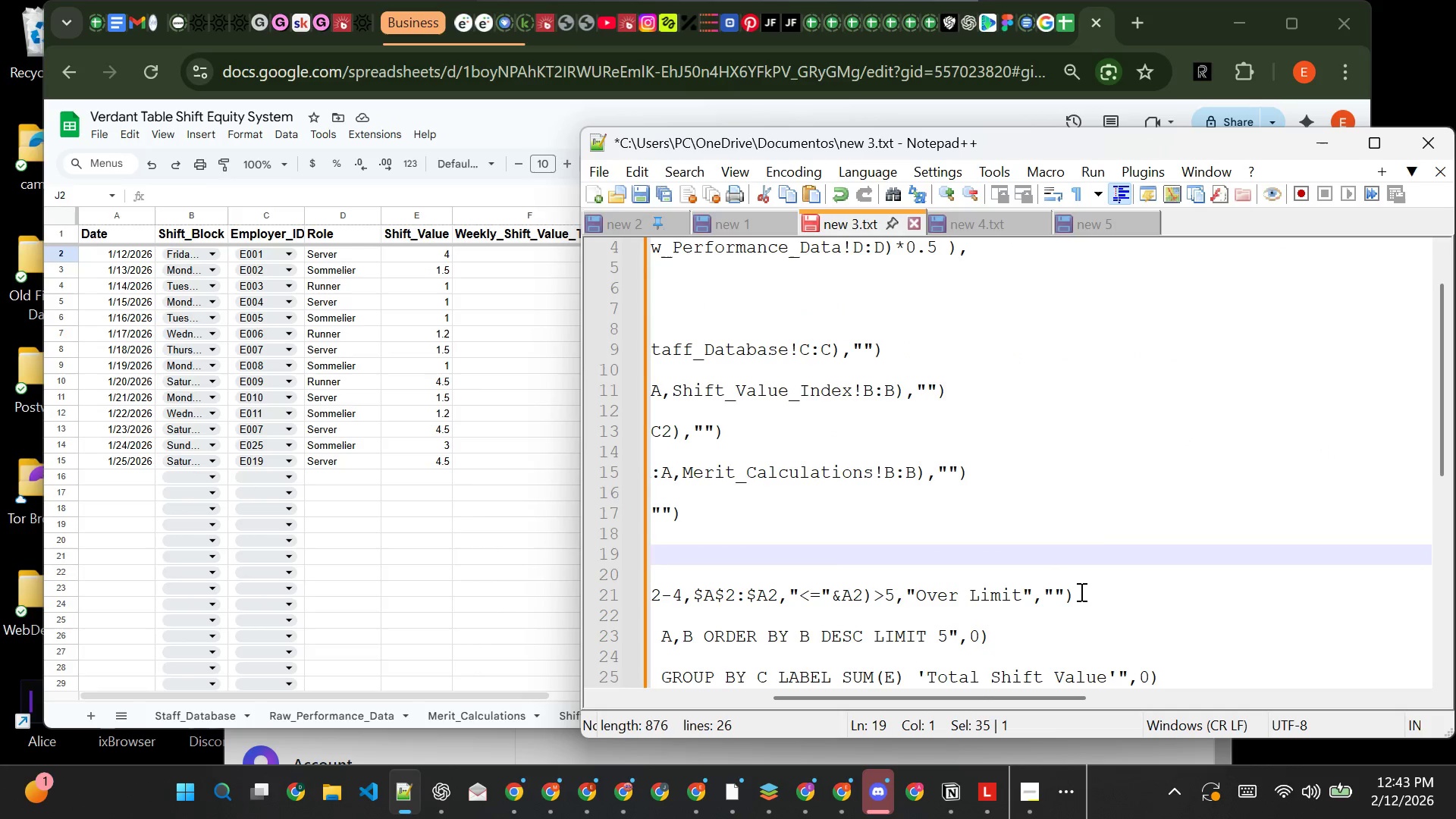 
left_click([1080, 592])
 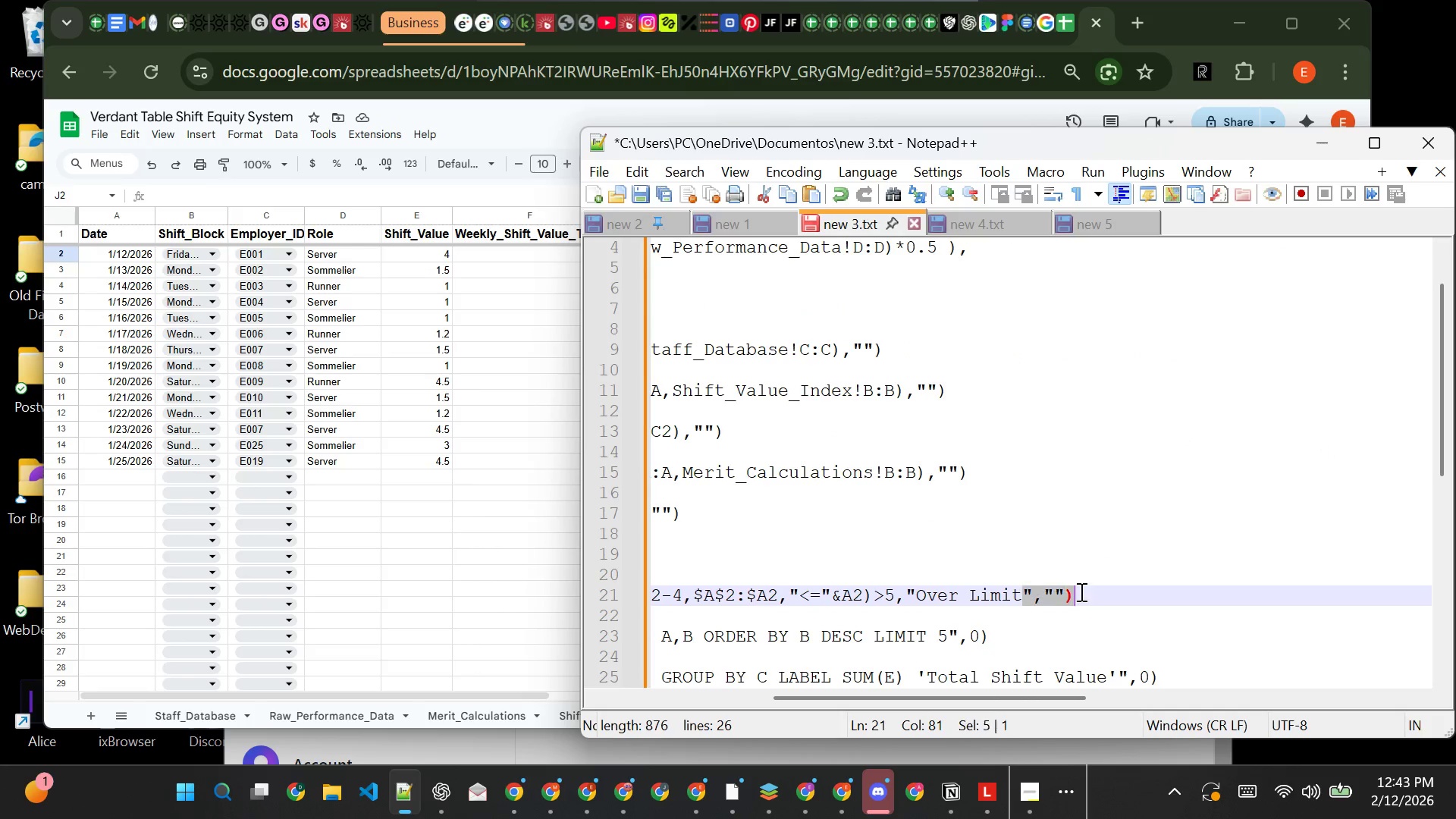 
left_click_drag(start_coordinate=[1080, 592], to_coordinate=[632, 591])
 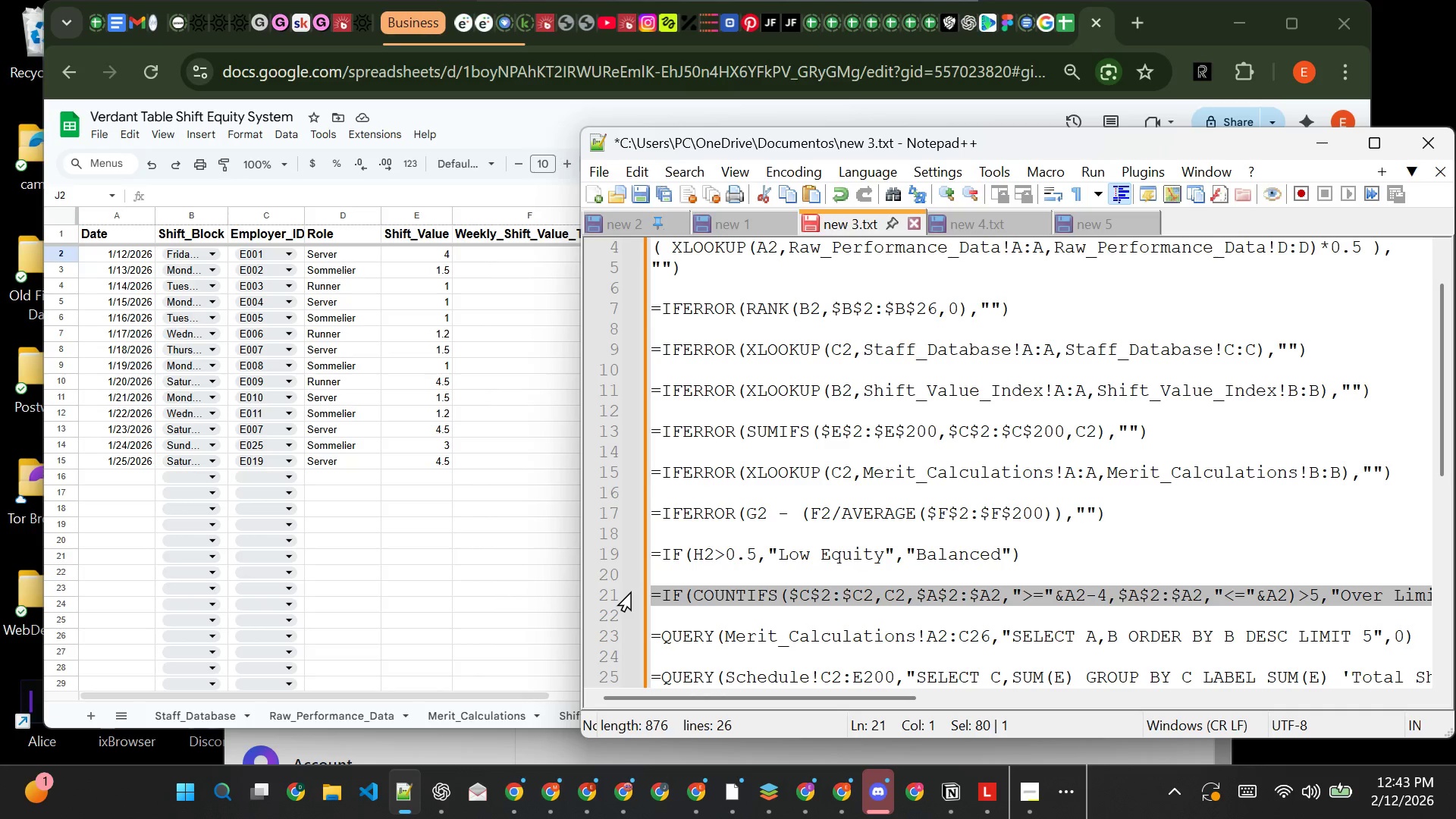 
key(Control+C)
 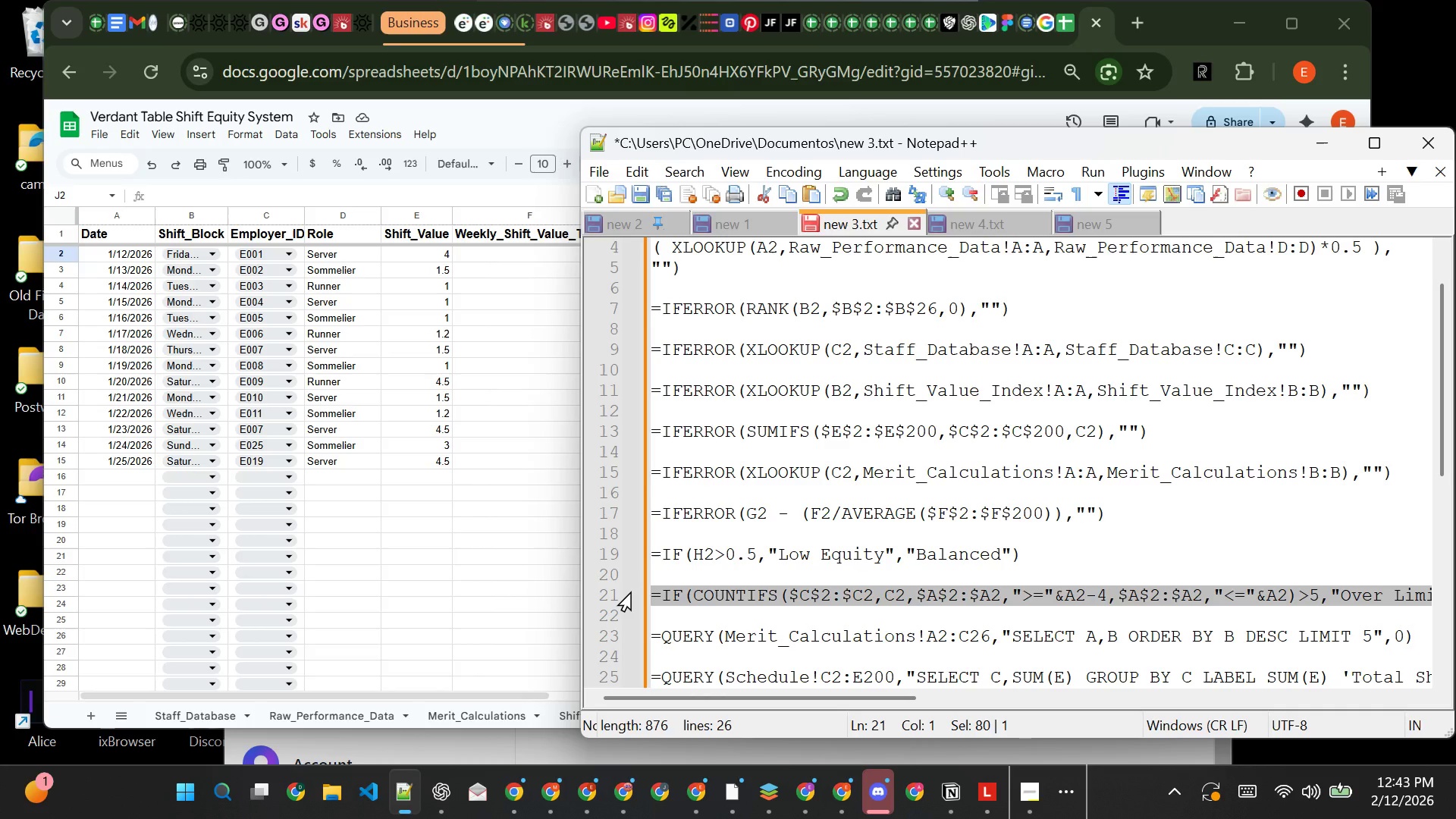 
key(Control+C)
 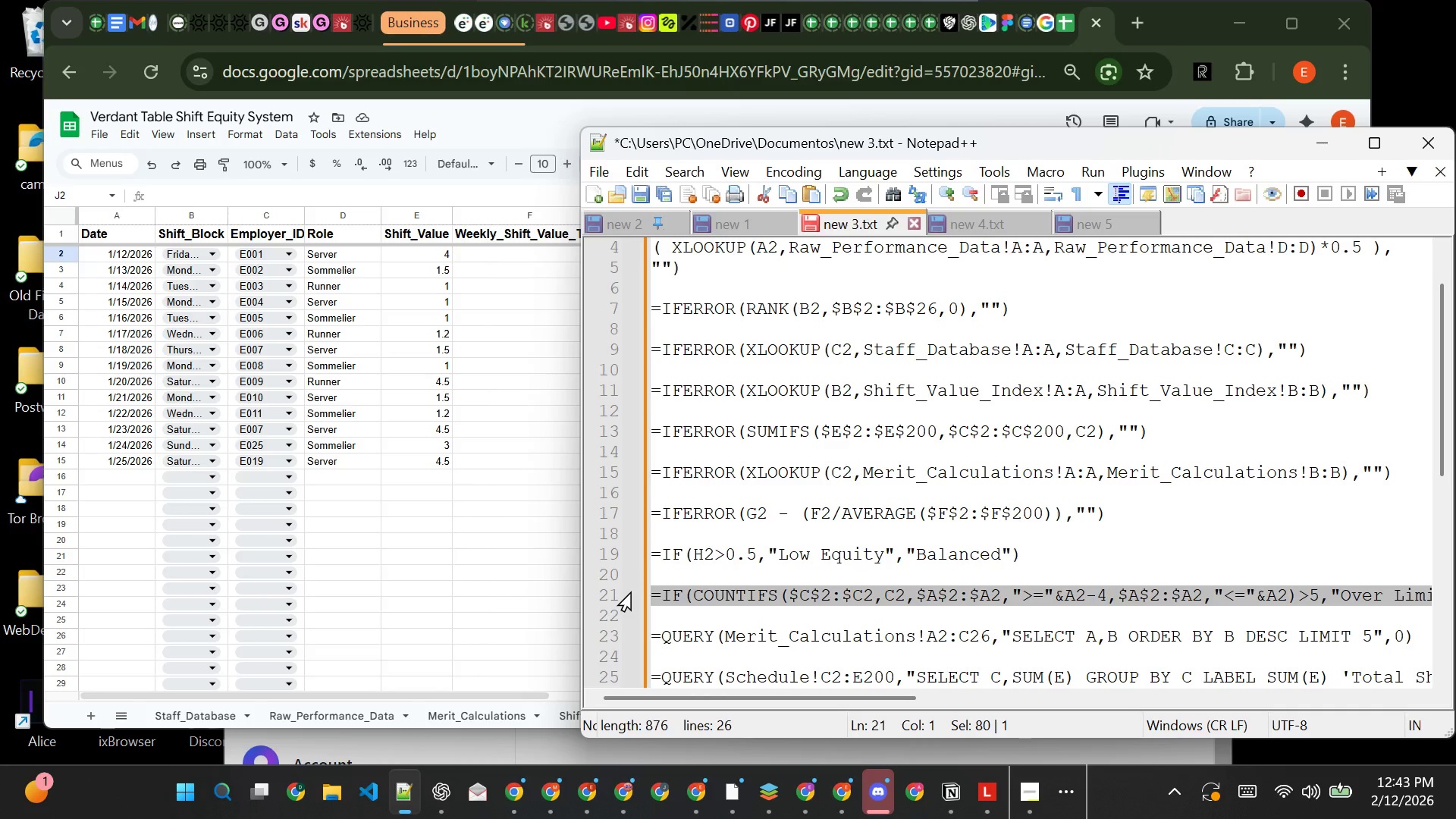 
key(Control+C)
 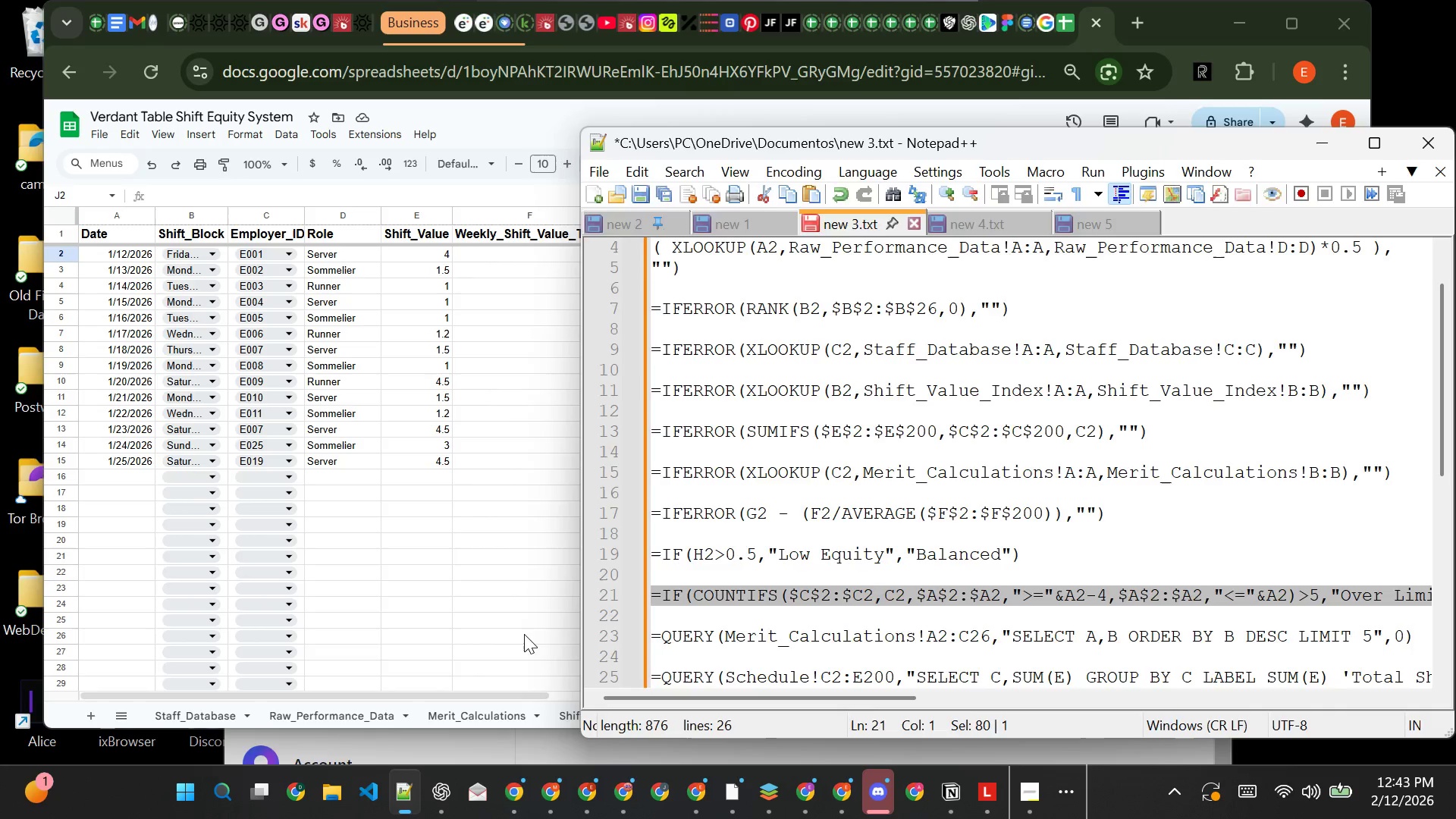 
left_click([524, 634])
 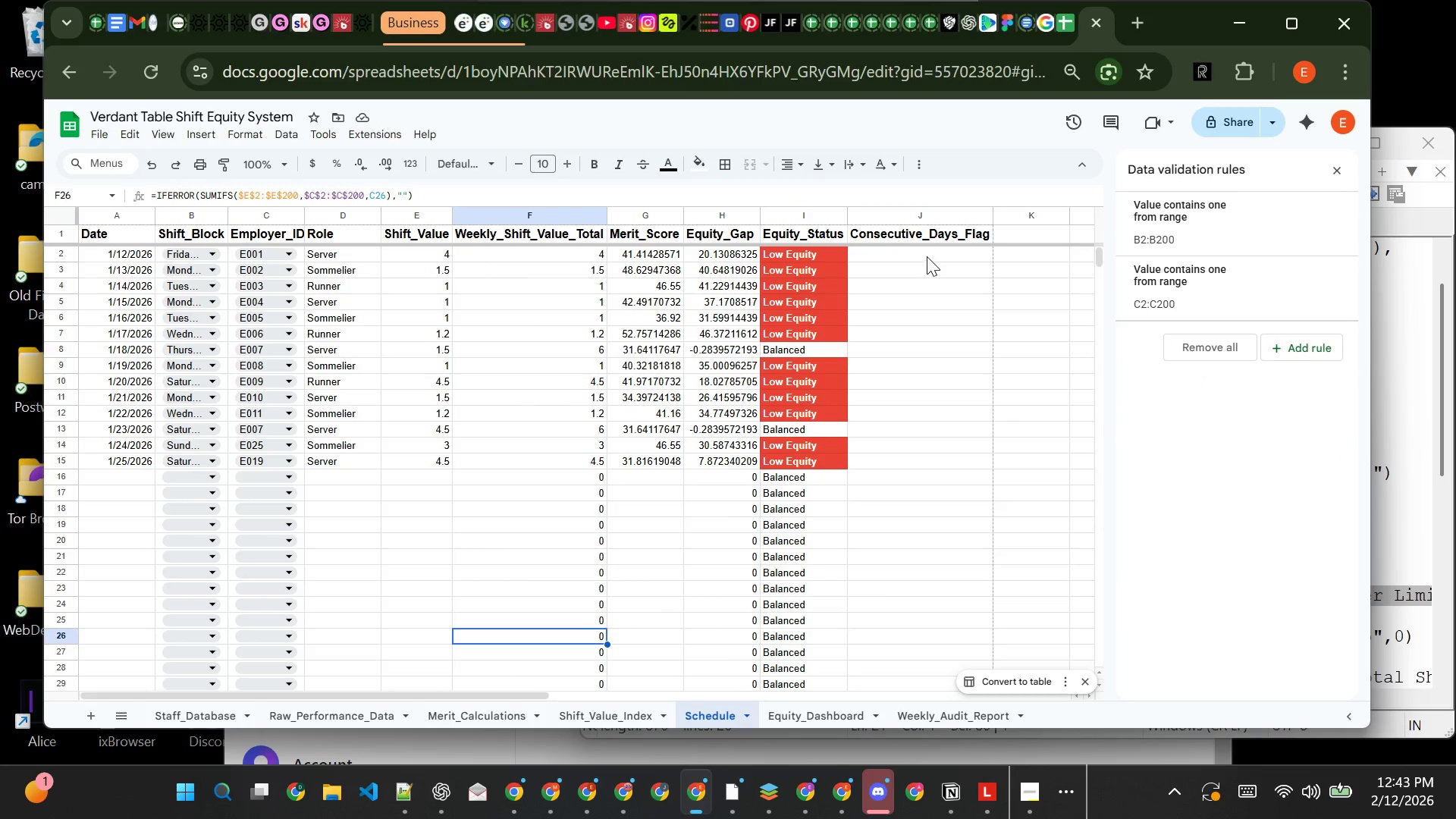 
left_click([929, 253])
 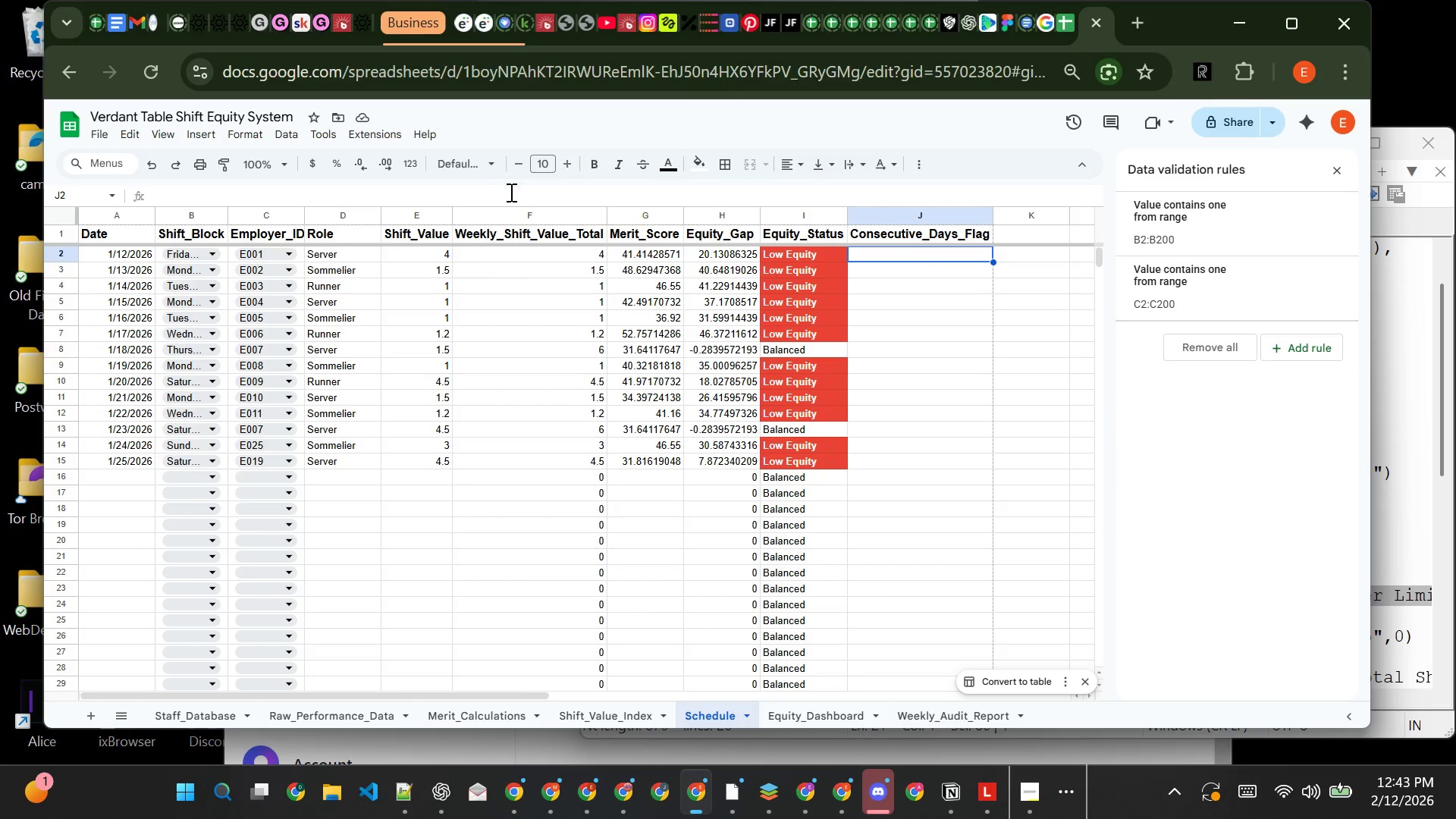 
left_click([513, 192])
 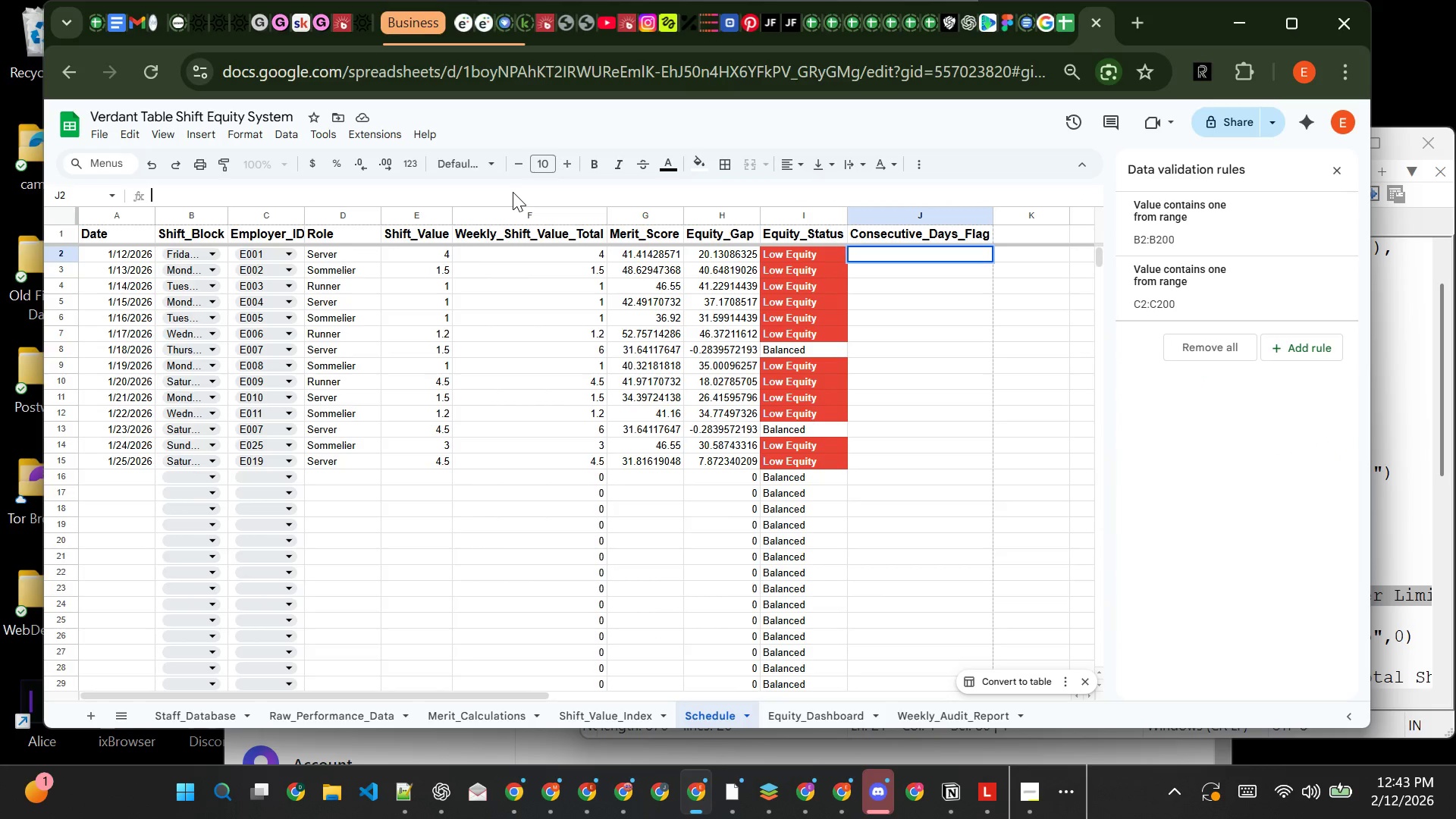 
key(Control+V)
 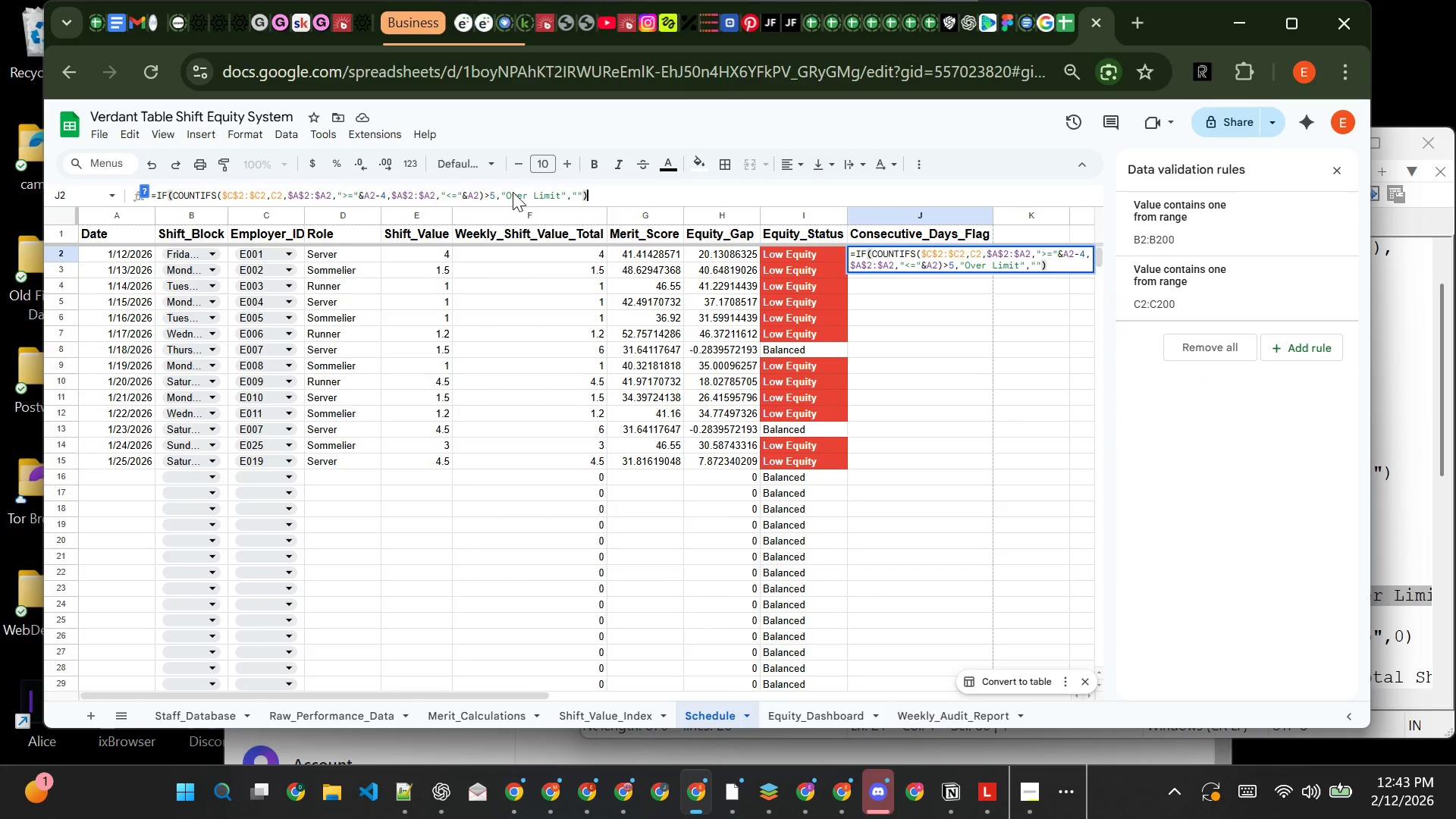 
key(Enter)
 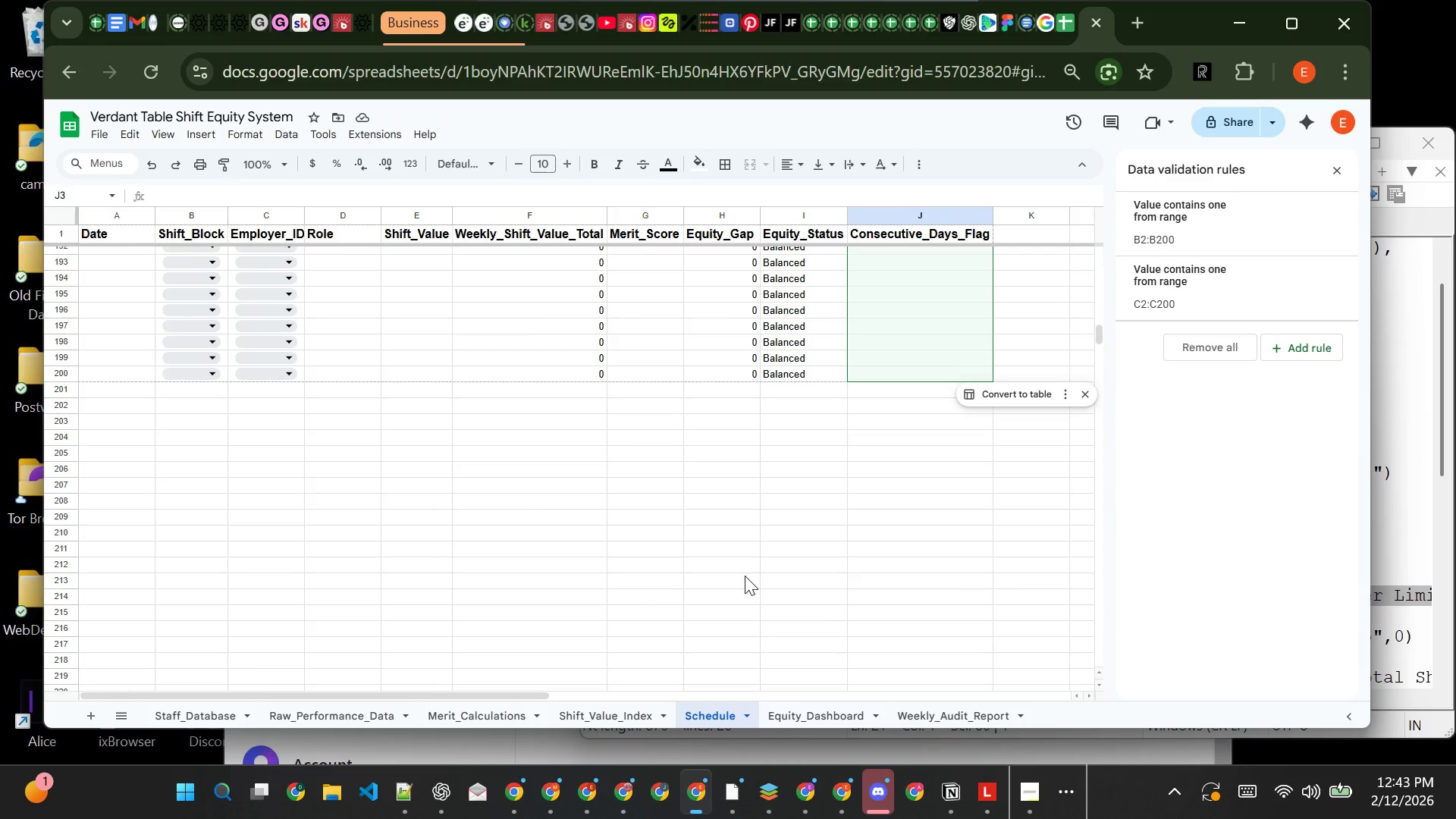 
wait(12.06)
 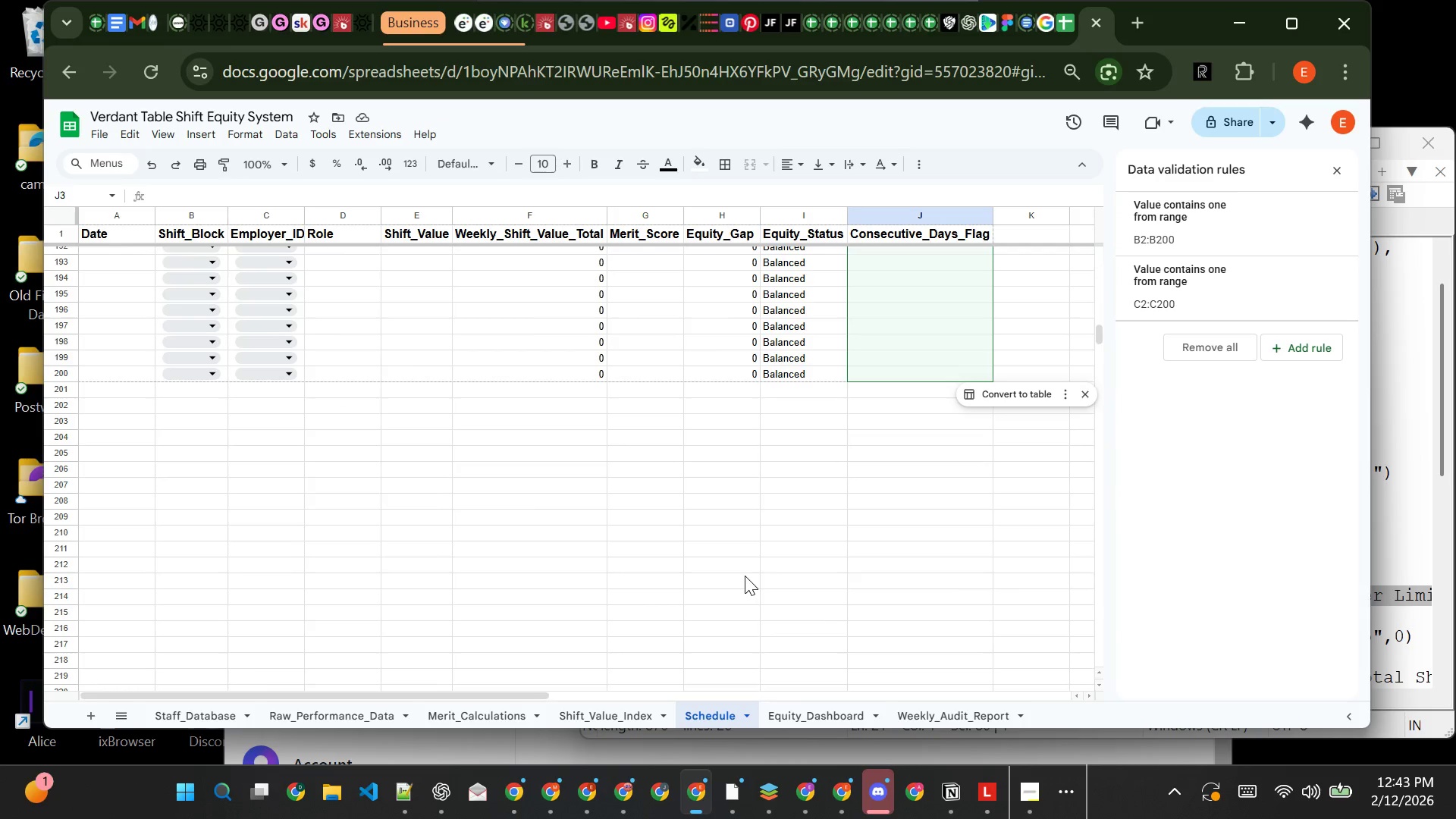 
left_click([680, 373])
 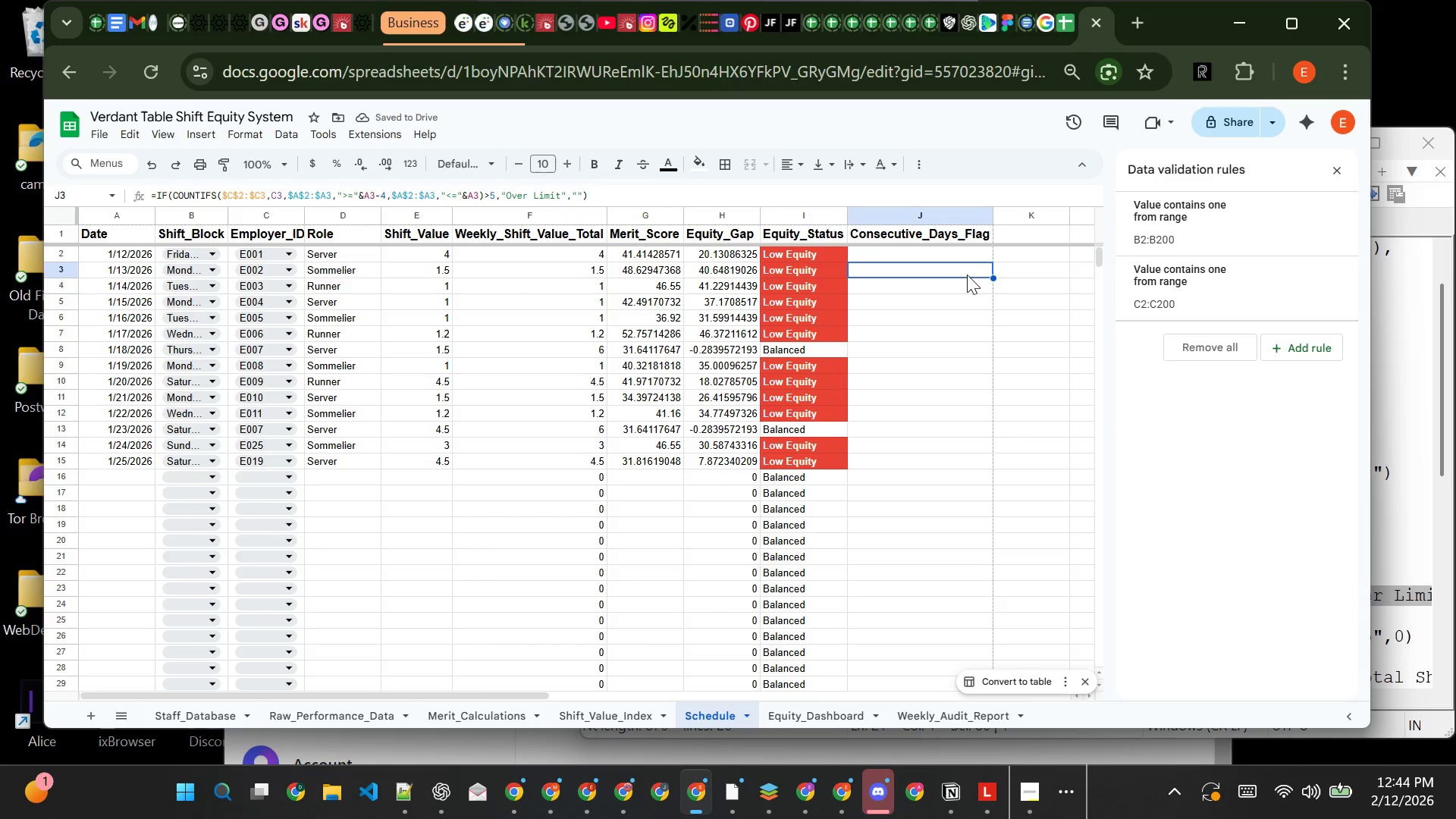 
wait(9.28)
 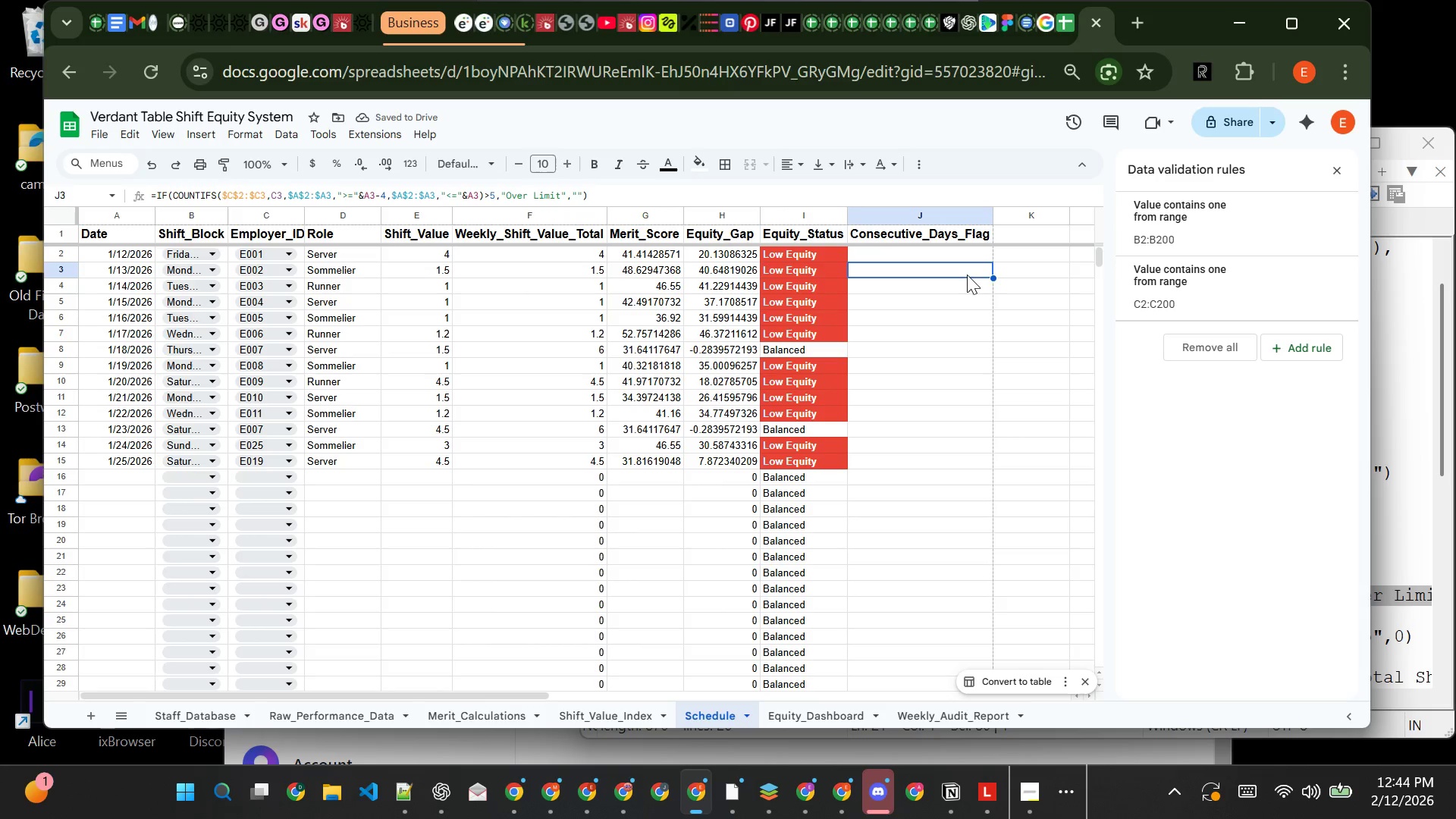 
left_click([919, 216])
 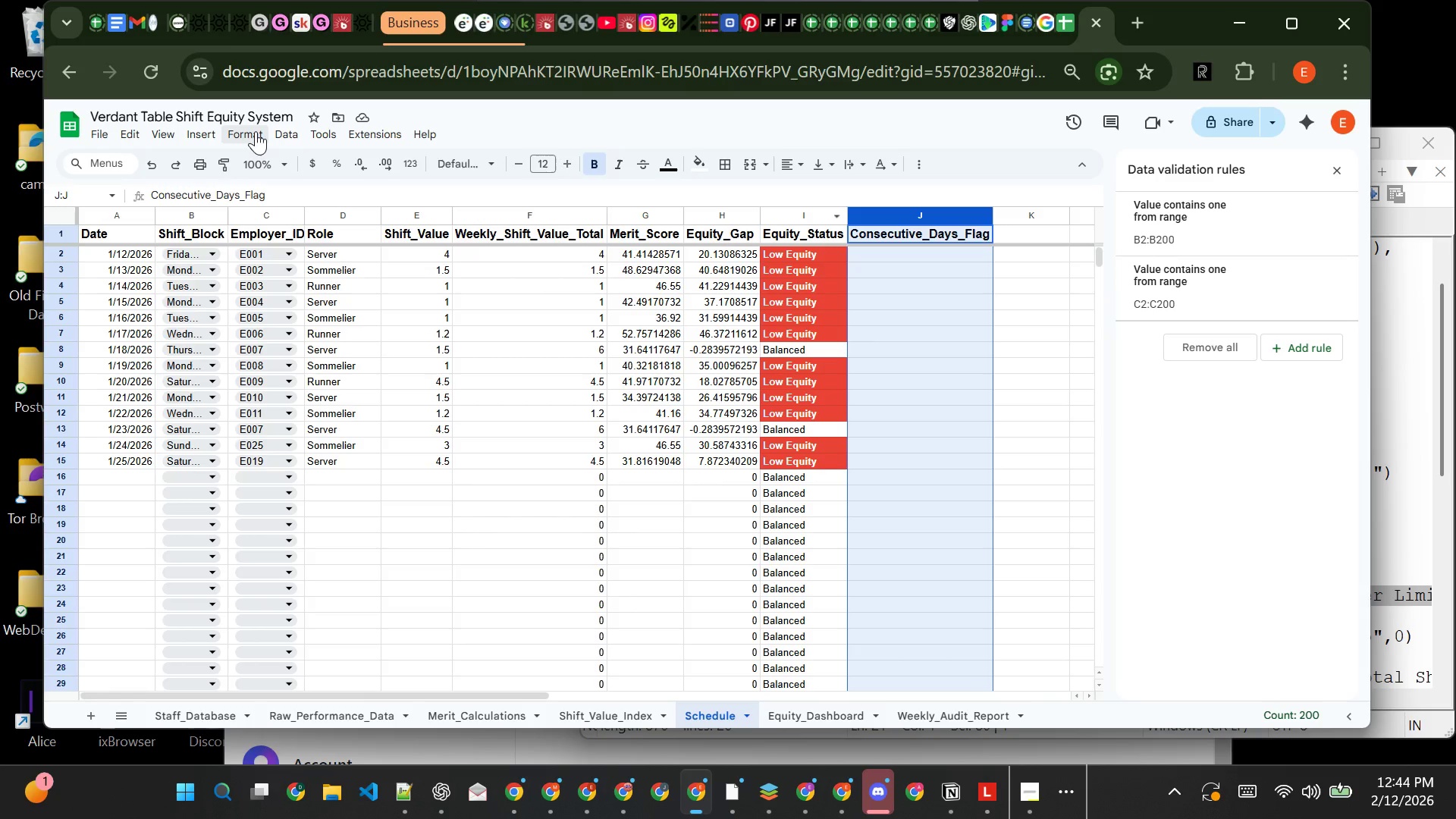 
left_click([253, 127])
 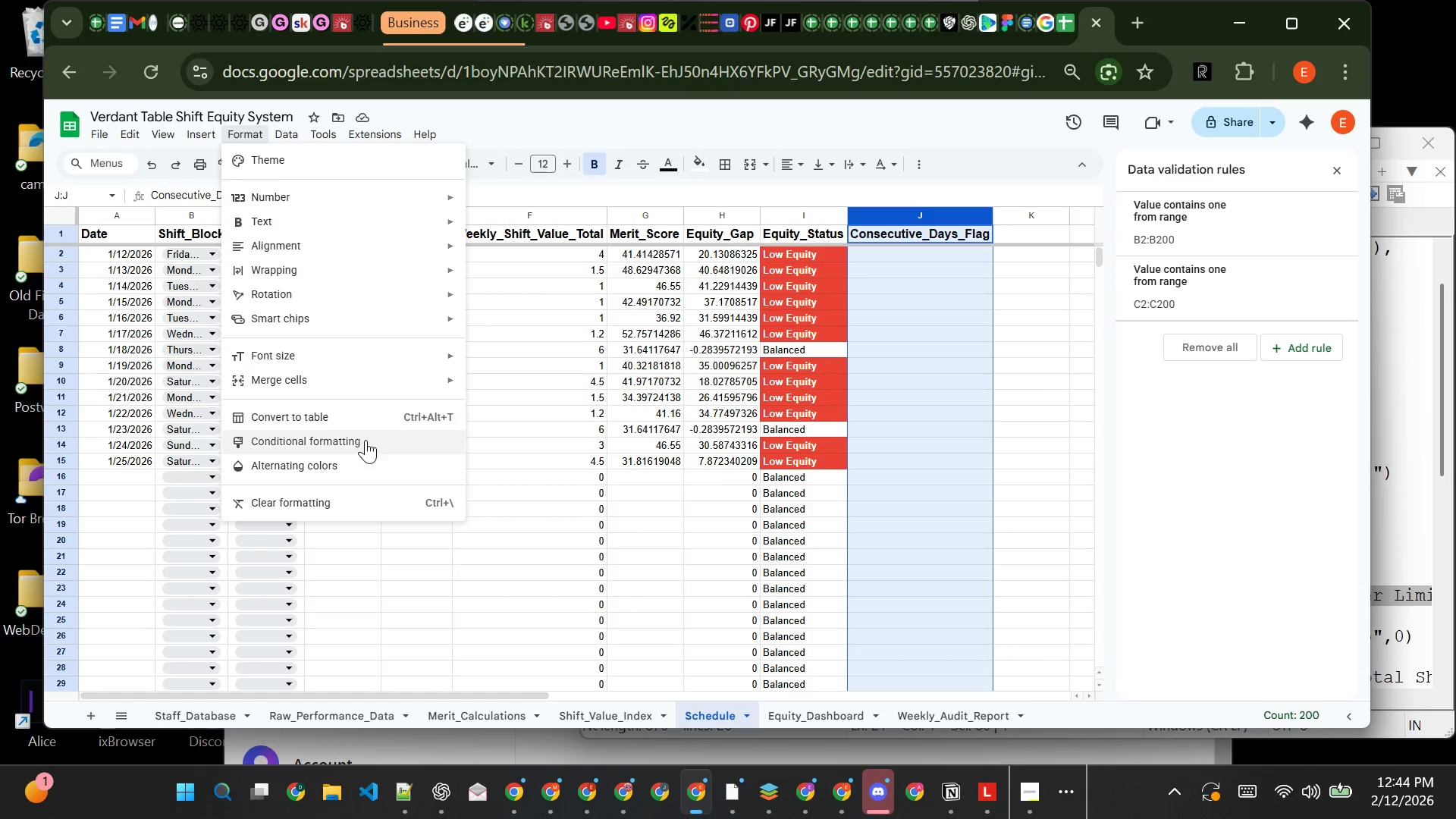 
left_click([366, 441])
 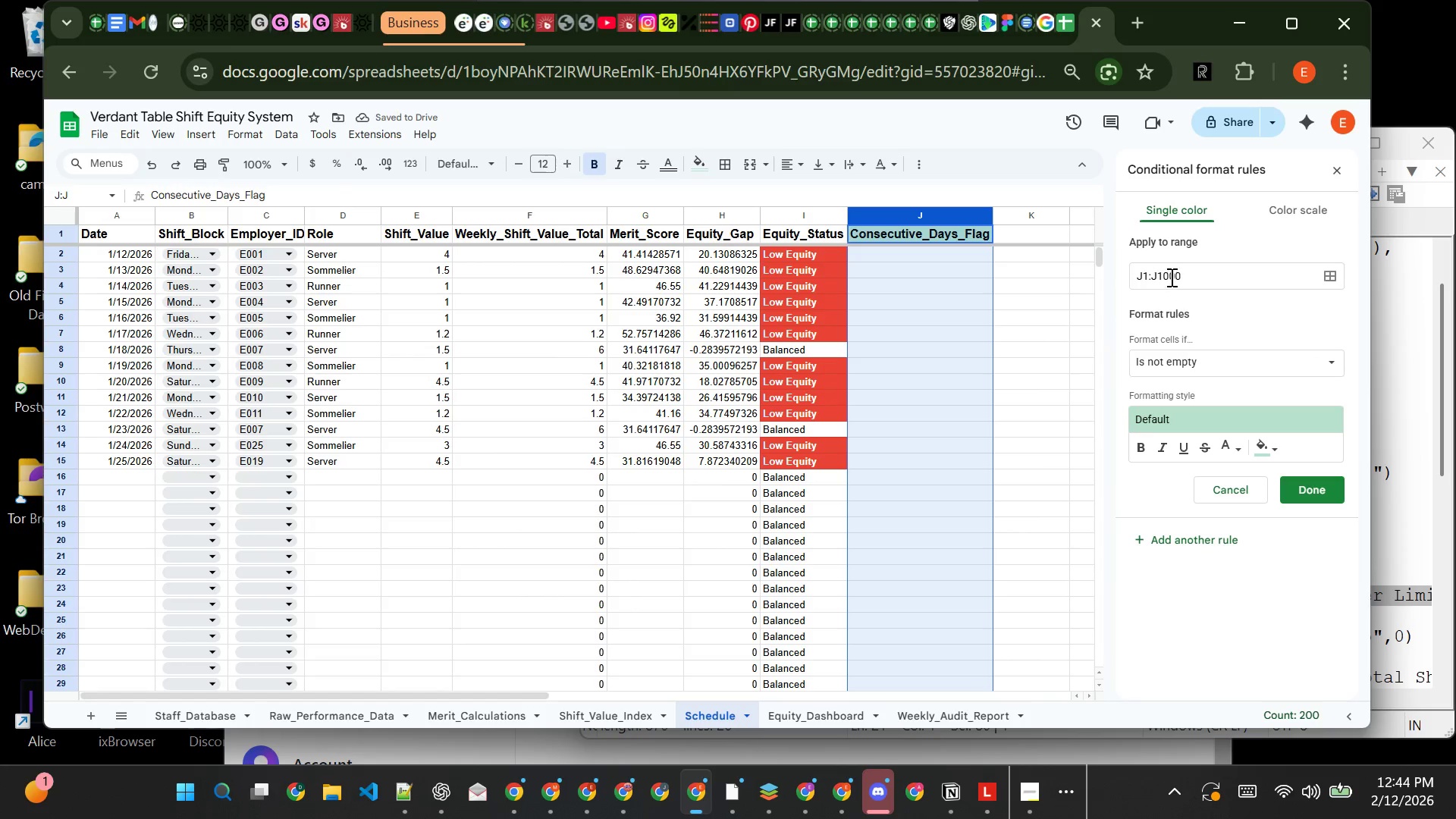 
left_click([1189, 276])
 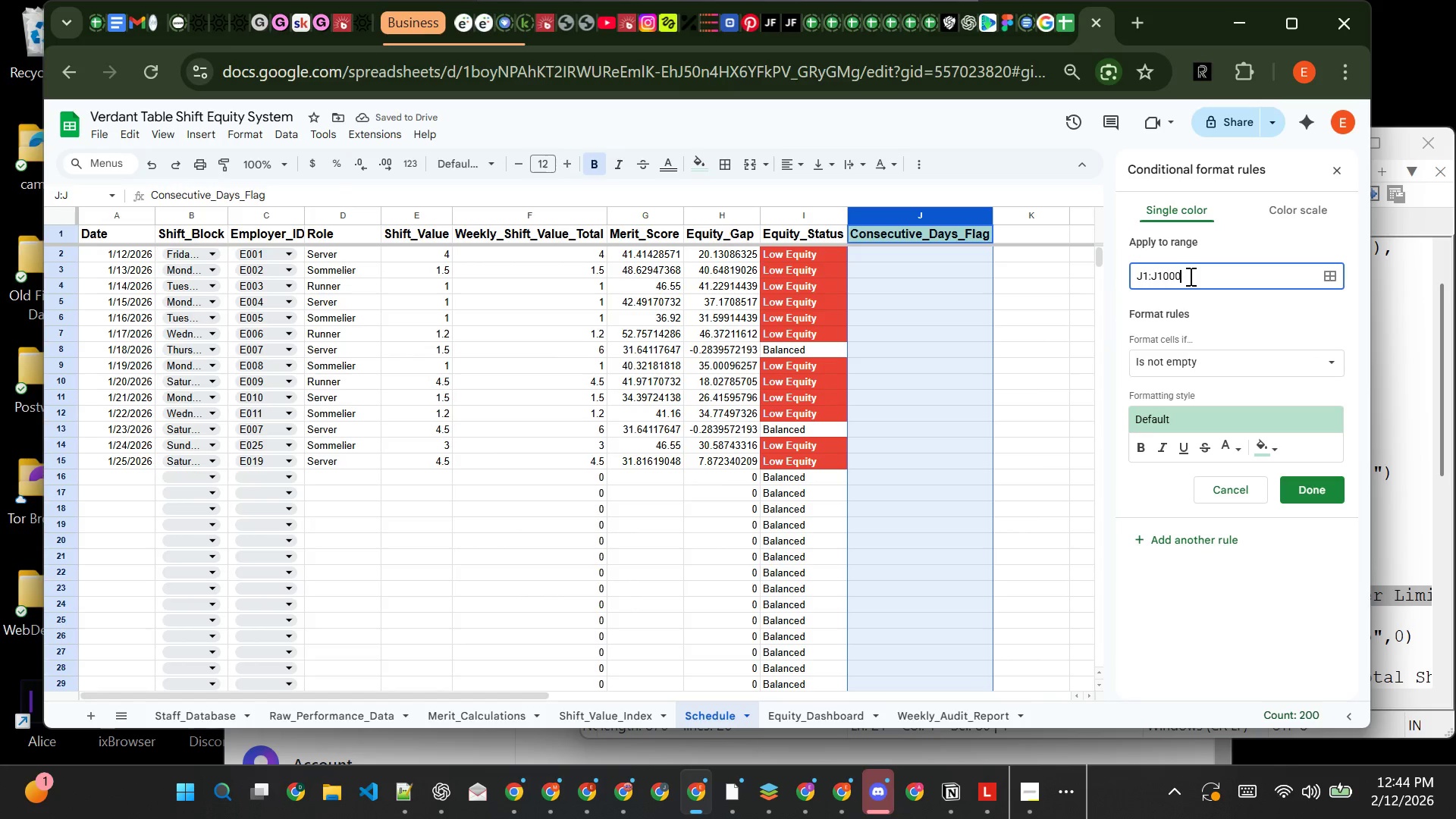 
key(Backspace)
key(Backspace)
key(Backspace)
key(Backspace)
type(200)
 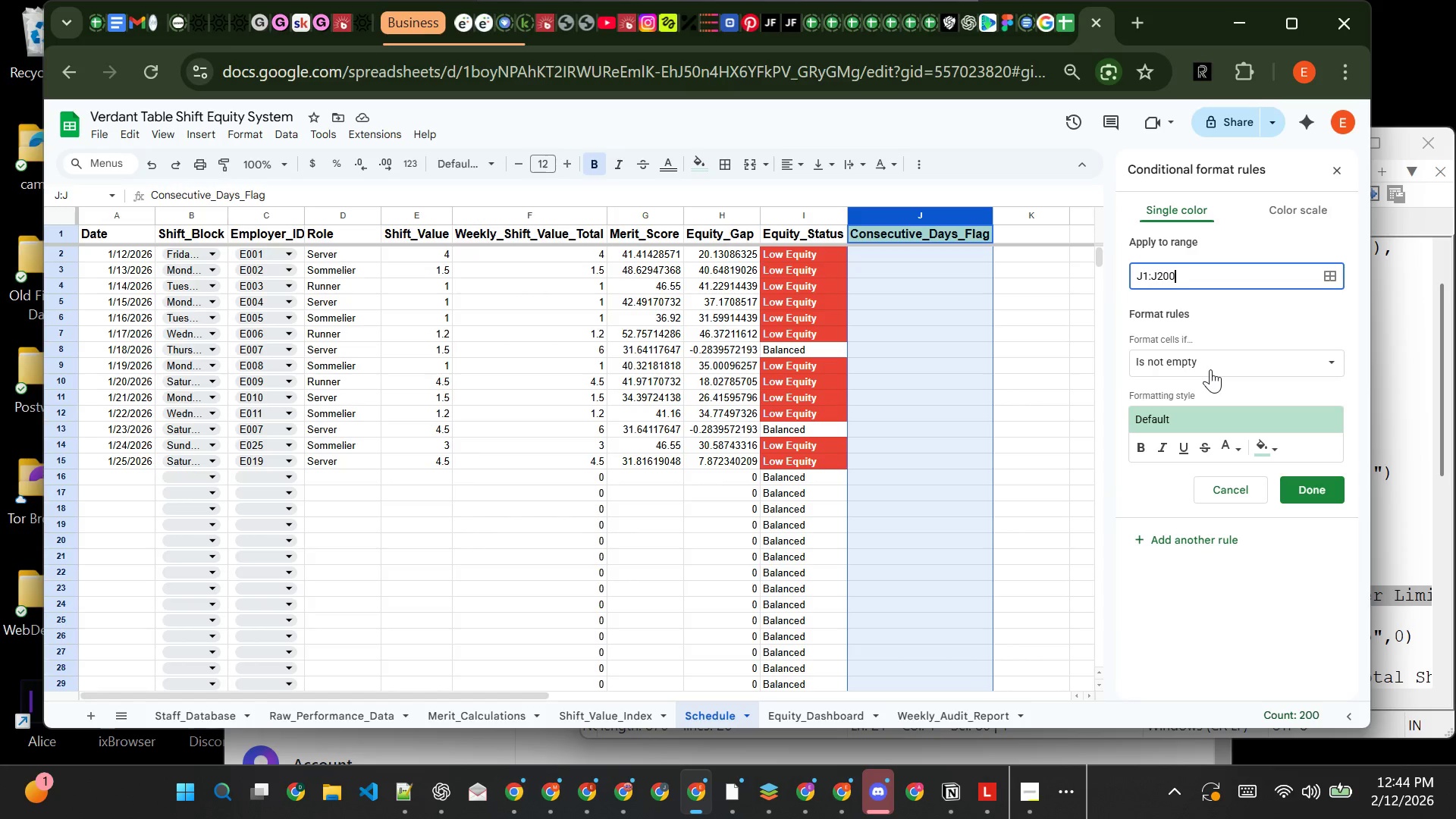 
left_click([1210, 369])
 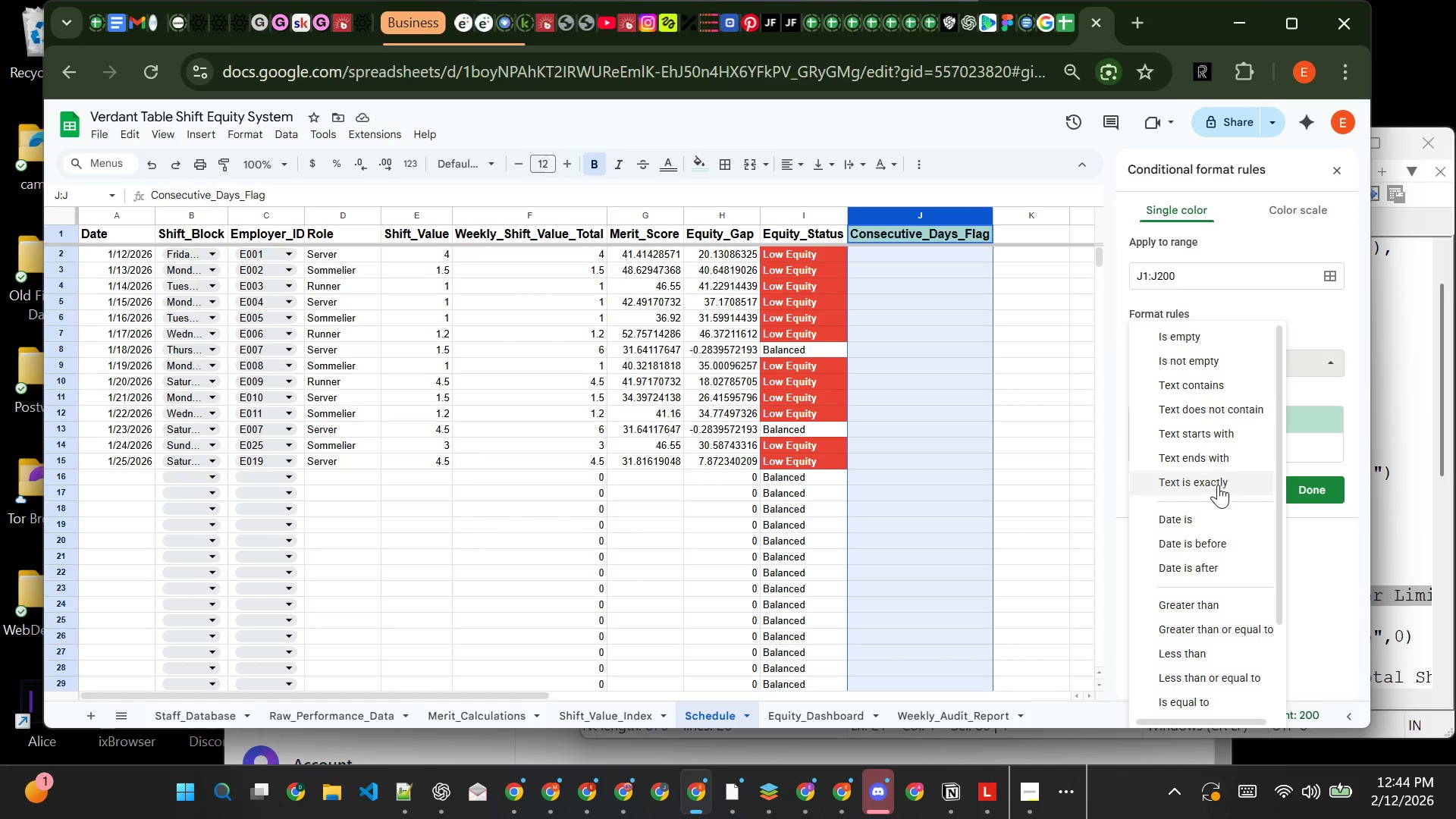 
wait(7.12)
 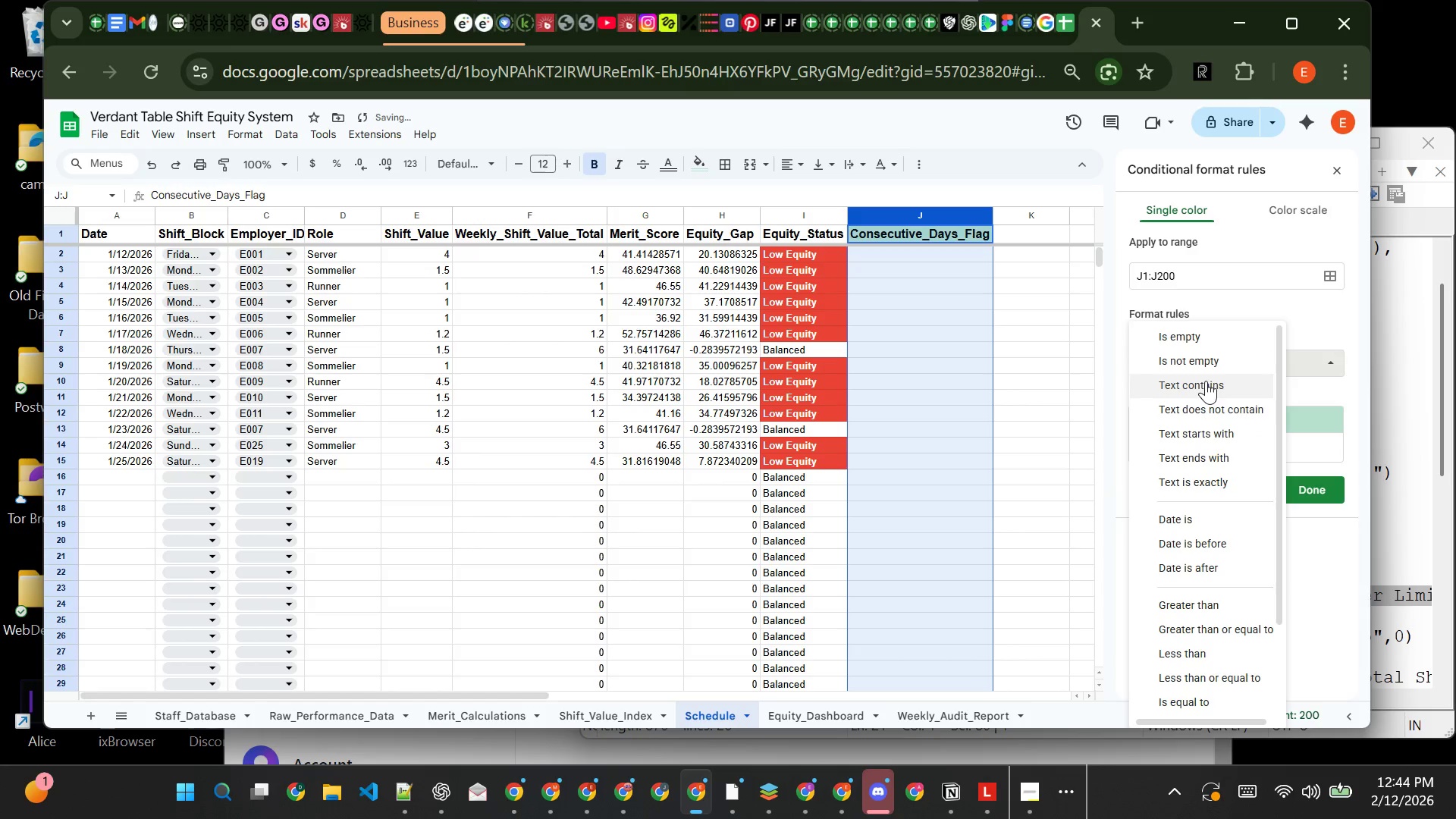 
left_click([1213, 391])
 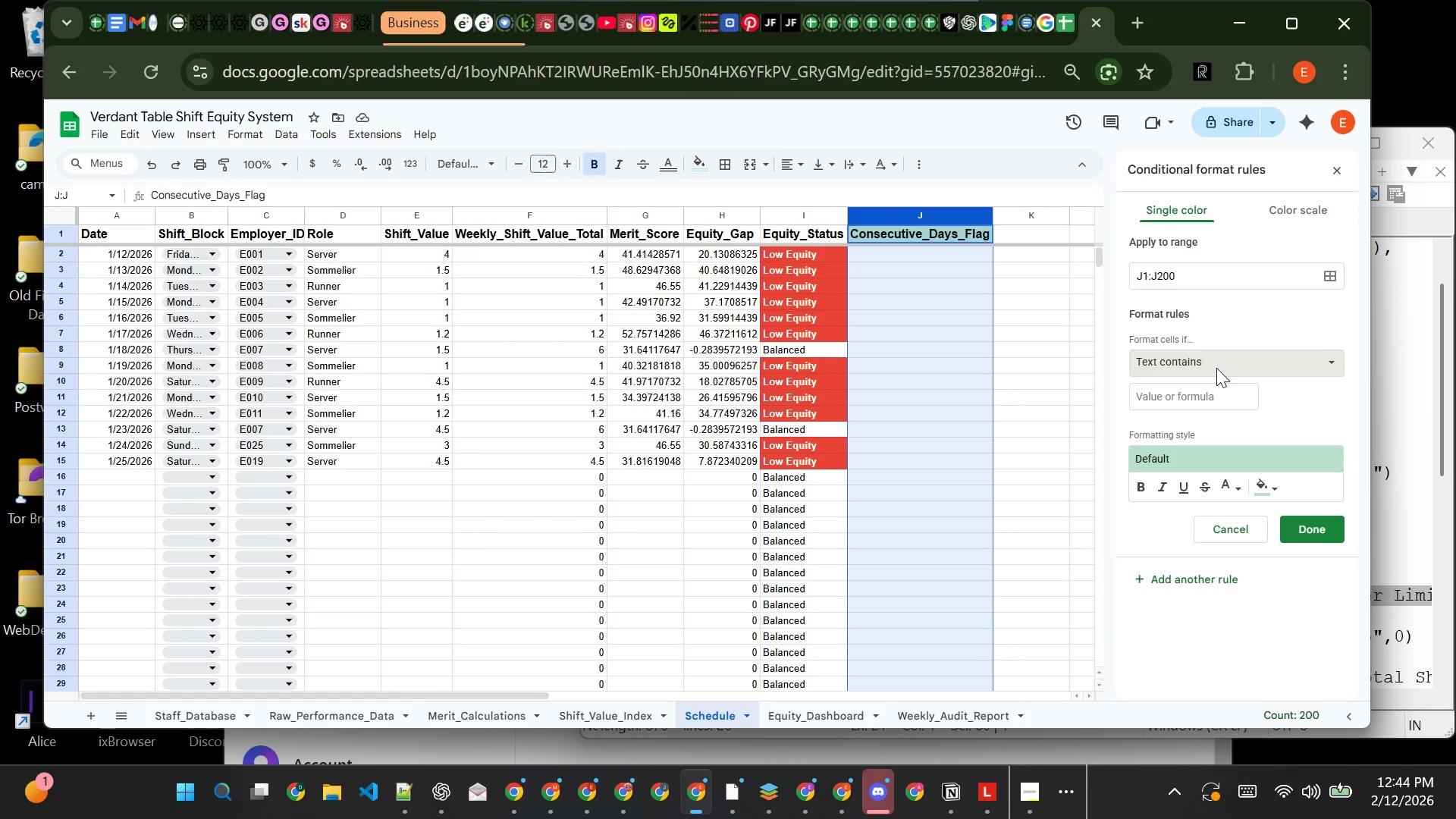 
wait(9.36)
 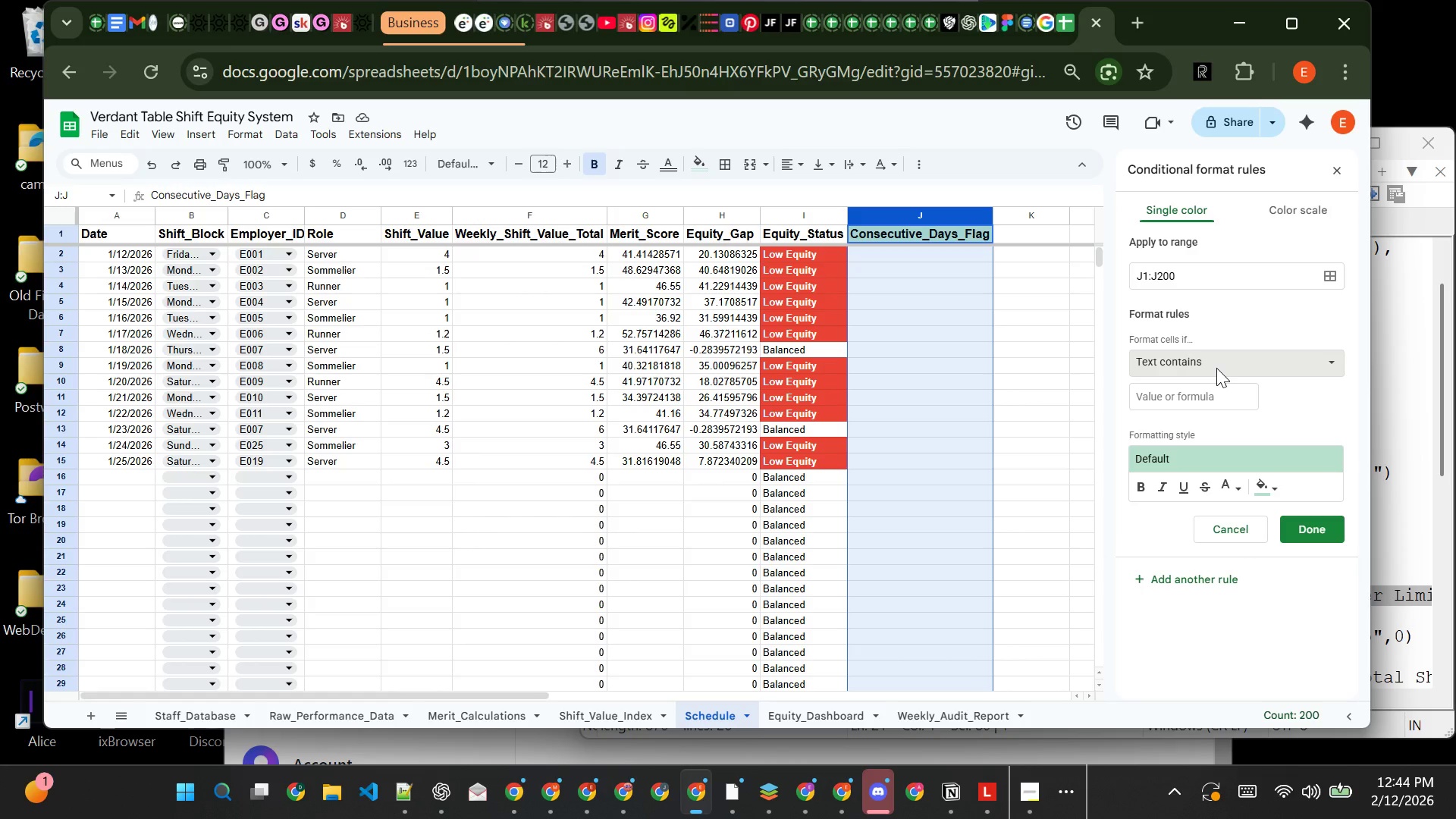 
left_click([1146, 271])
 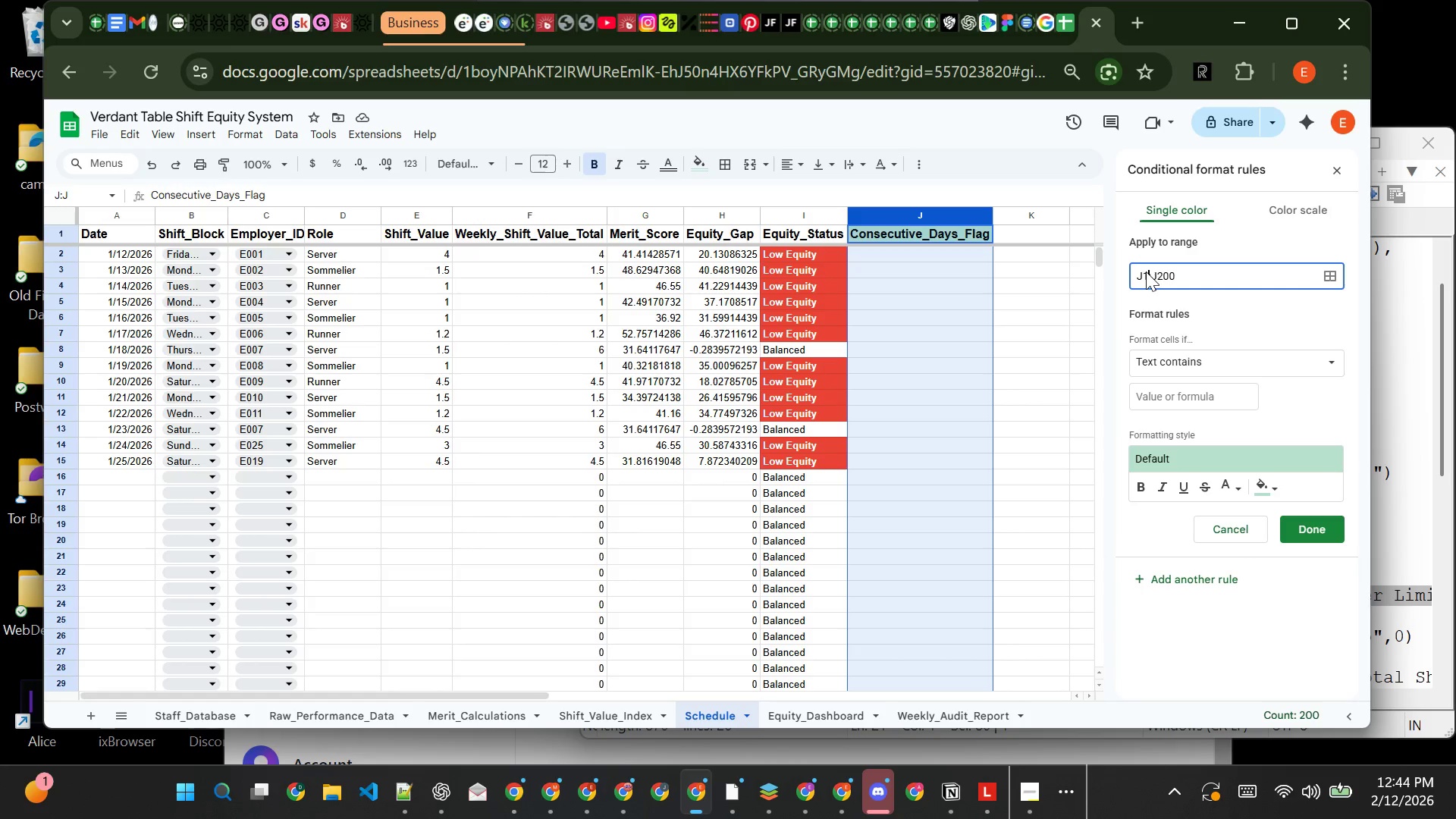 
key(Backspace)
 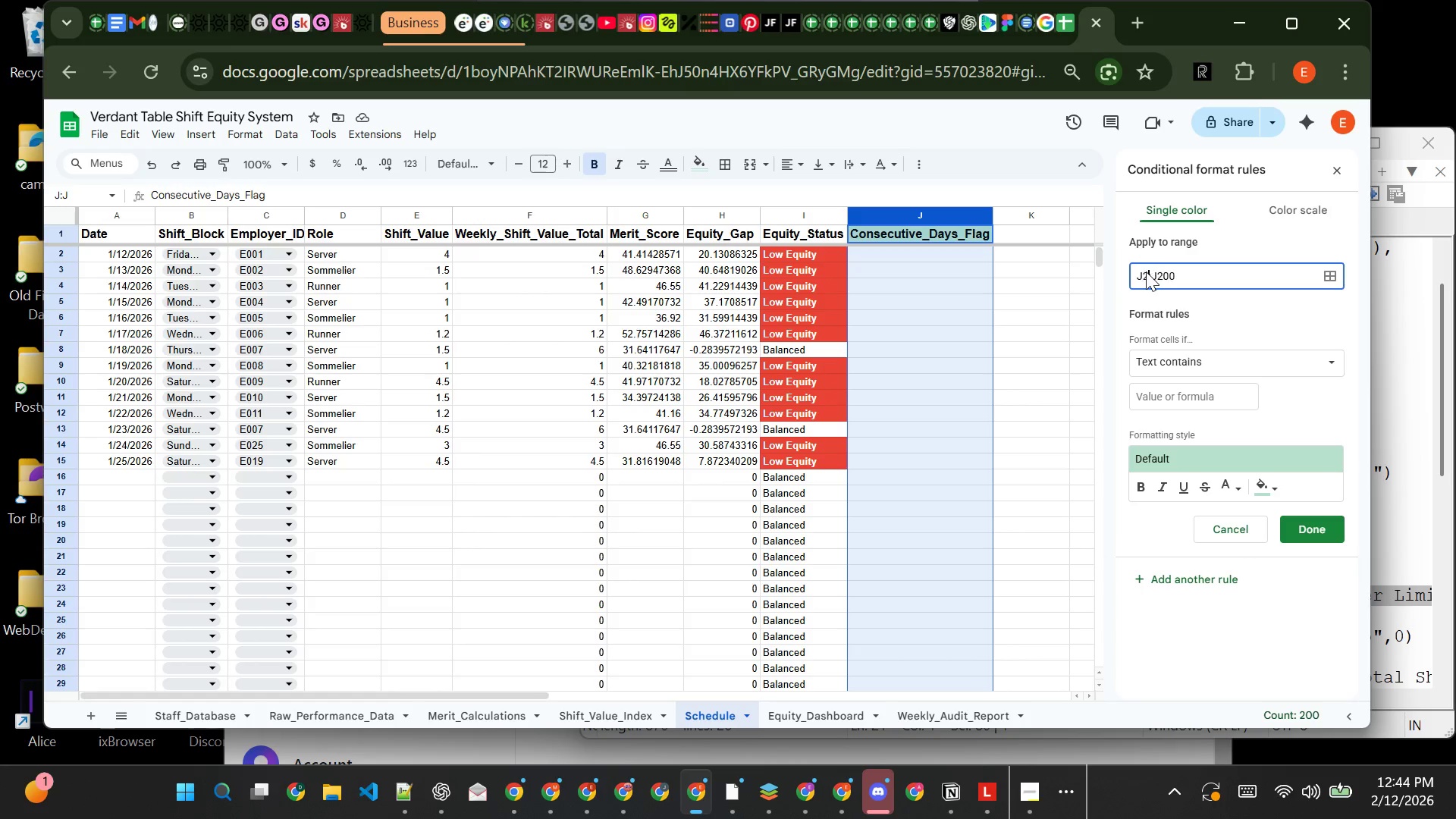 
key(2)
 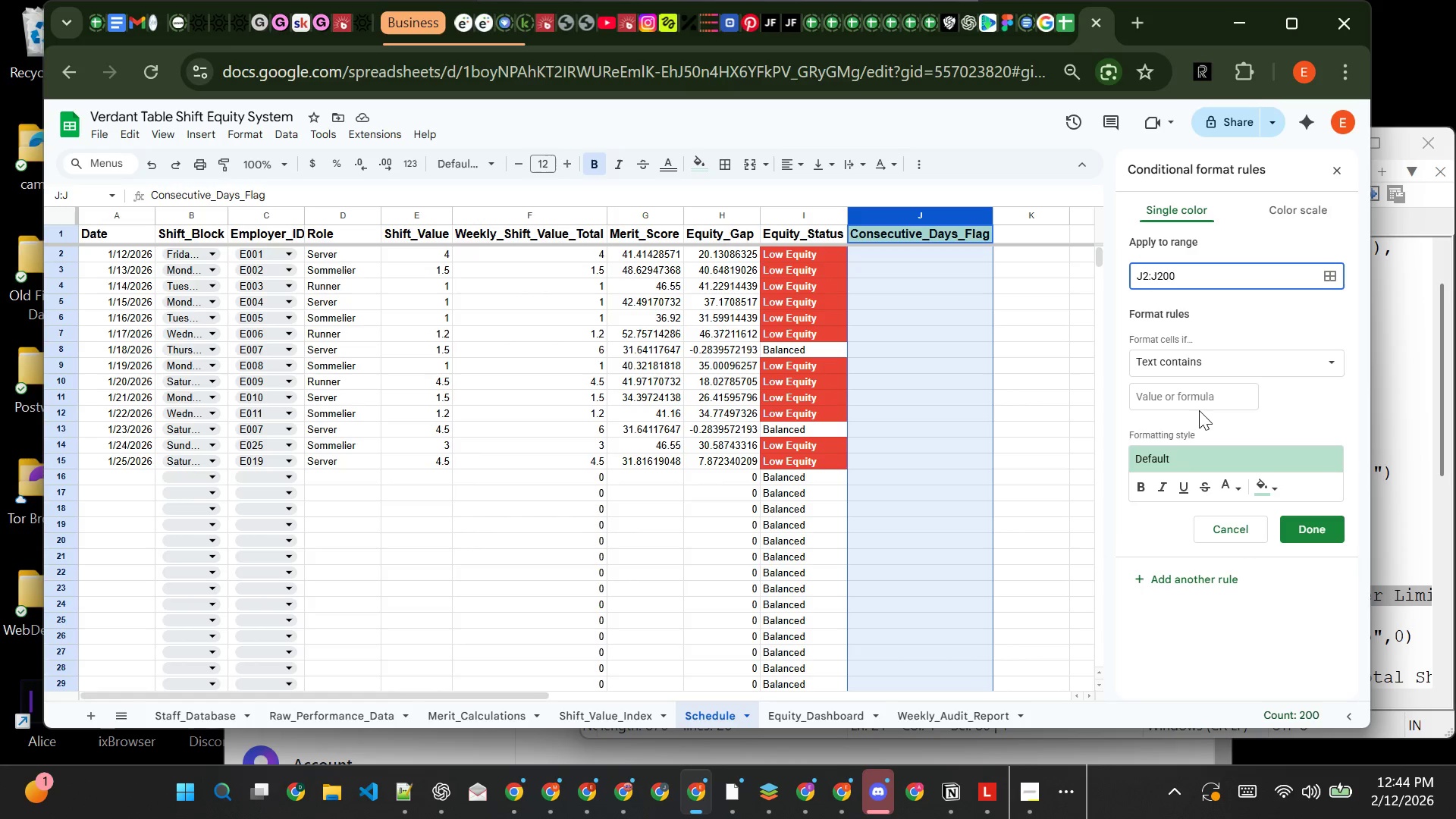 
left_click([1199, 401])
 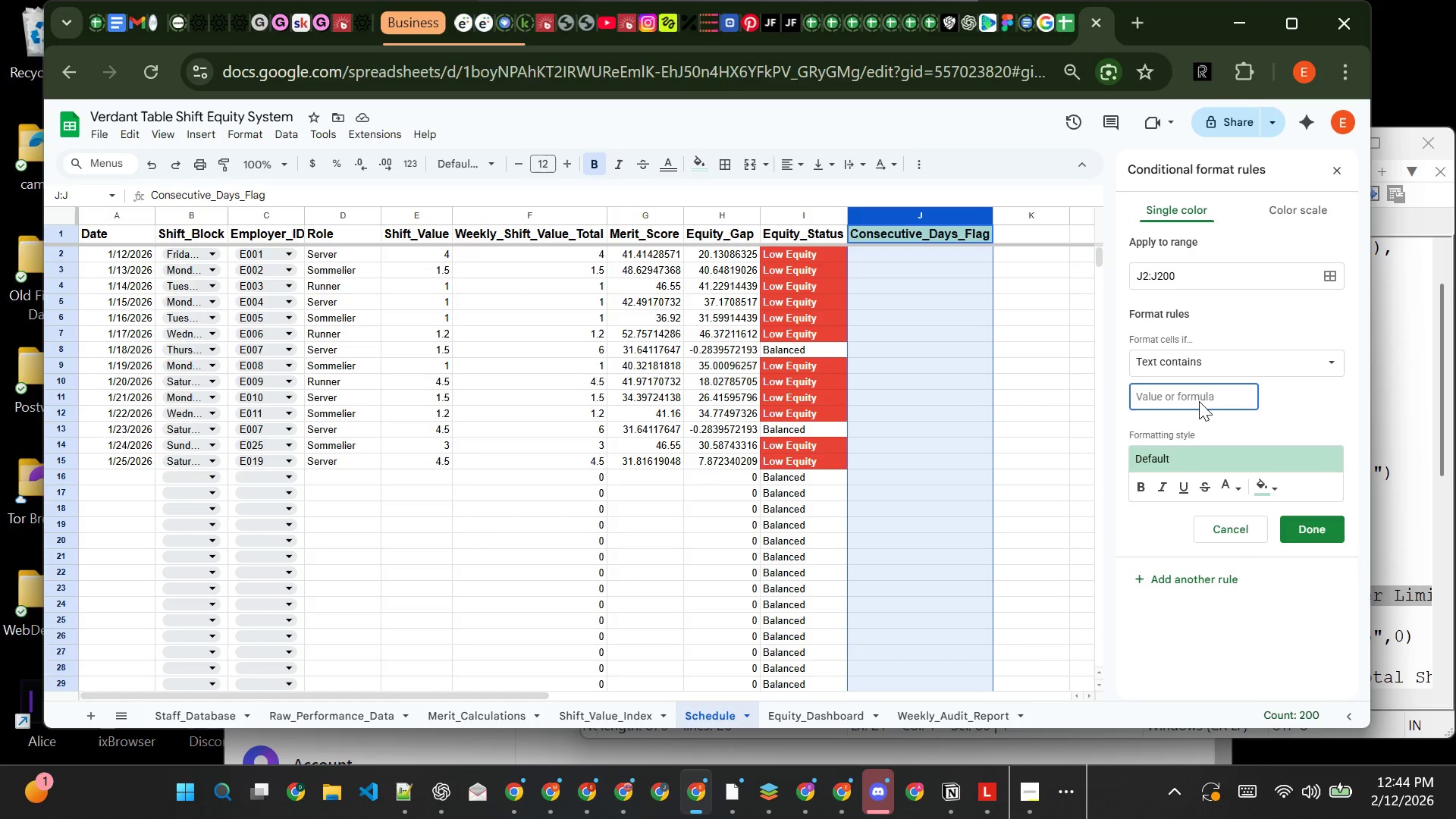 
wait(8.52)
 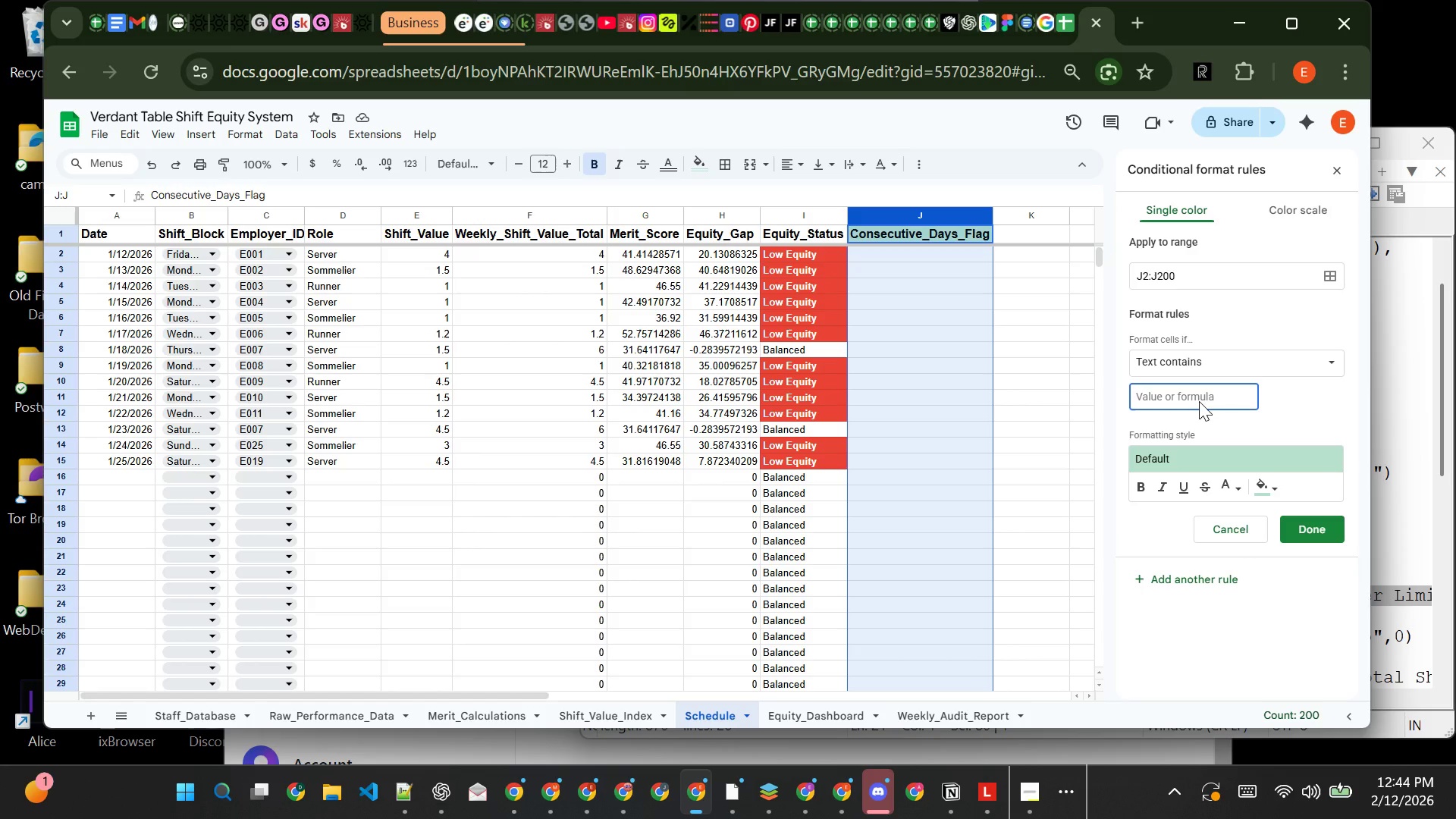 
left_click([918, 262])
 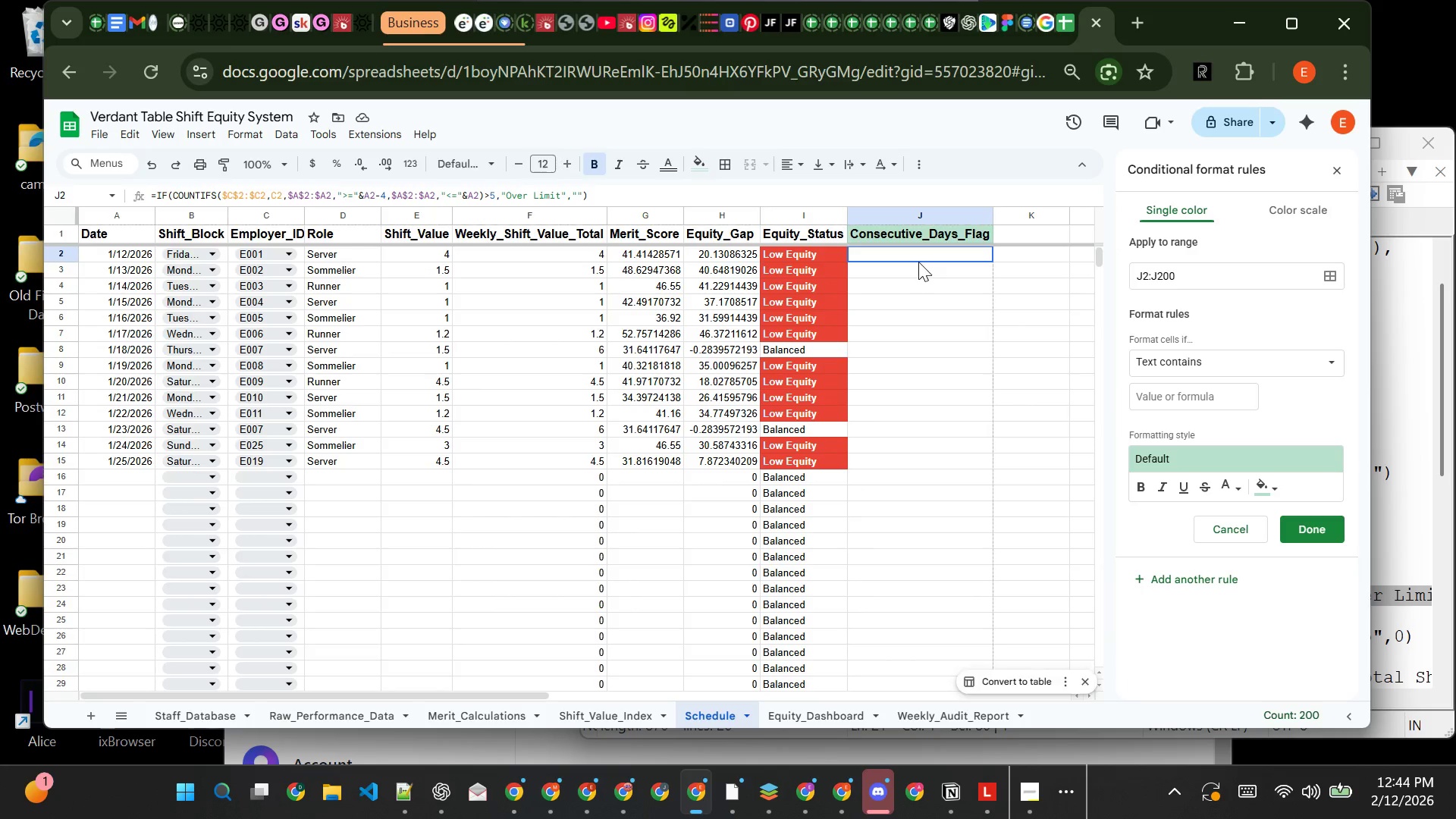 
left_click([918, 262])
 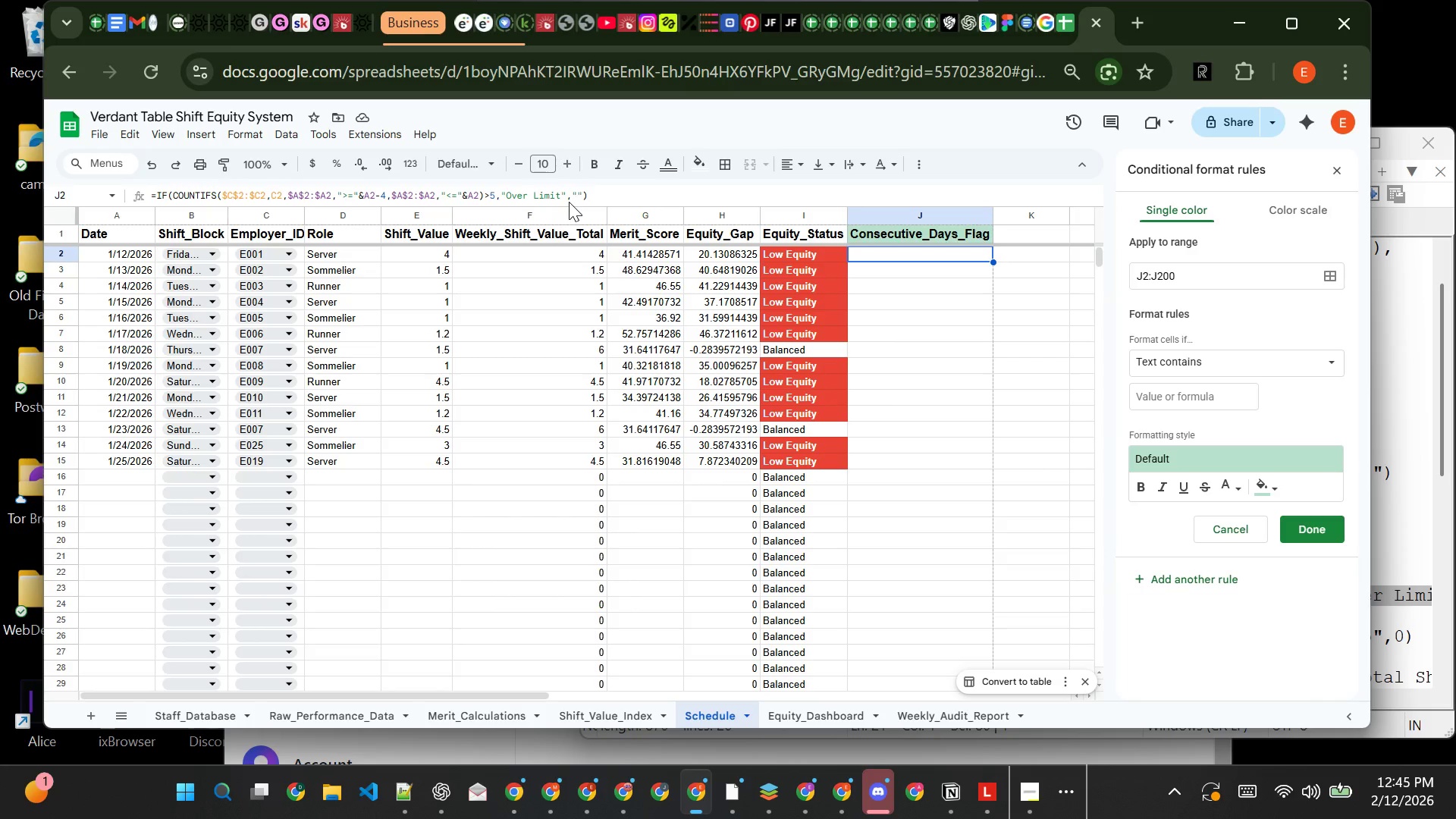 
wait(7.92)
 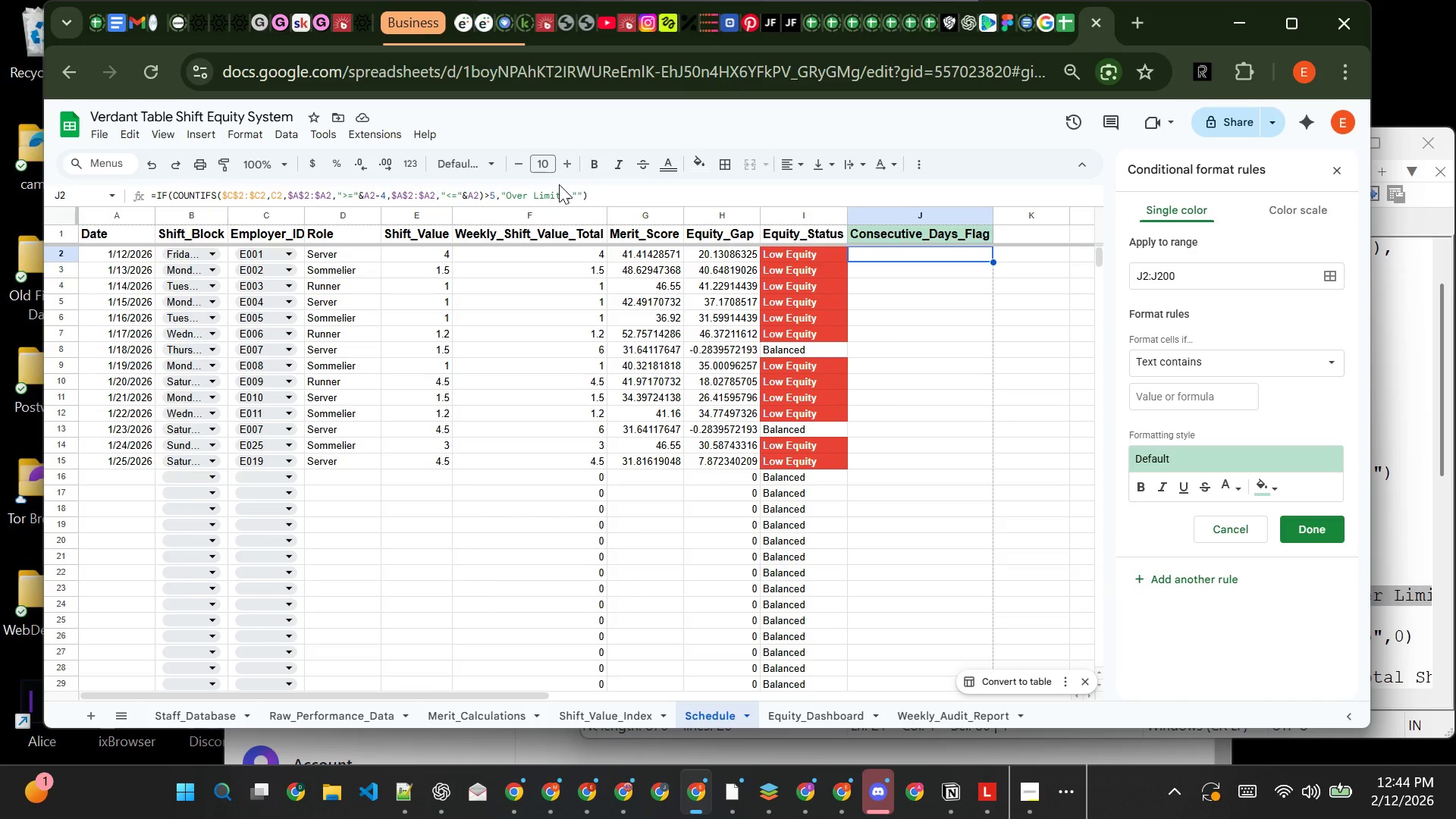 
left_click_drag(start_coordinate=[564, 196], to_coordinate=[500, 193])
 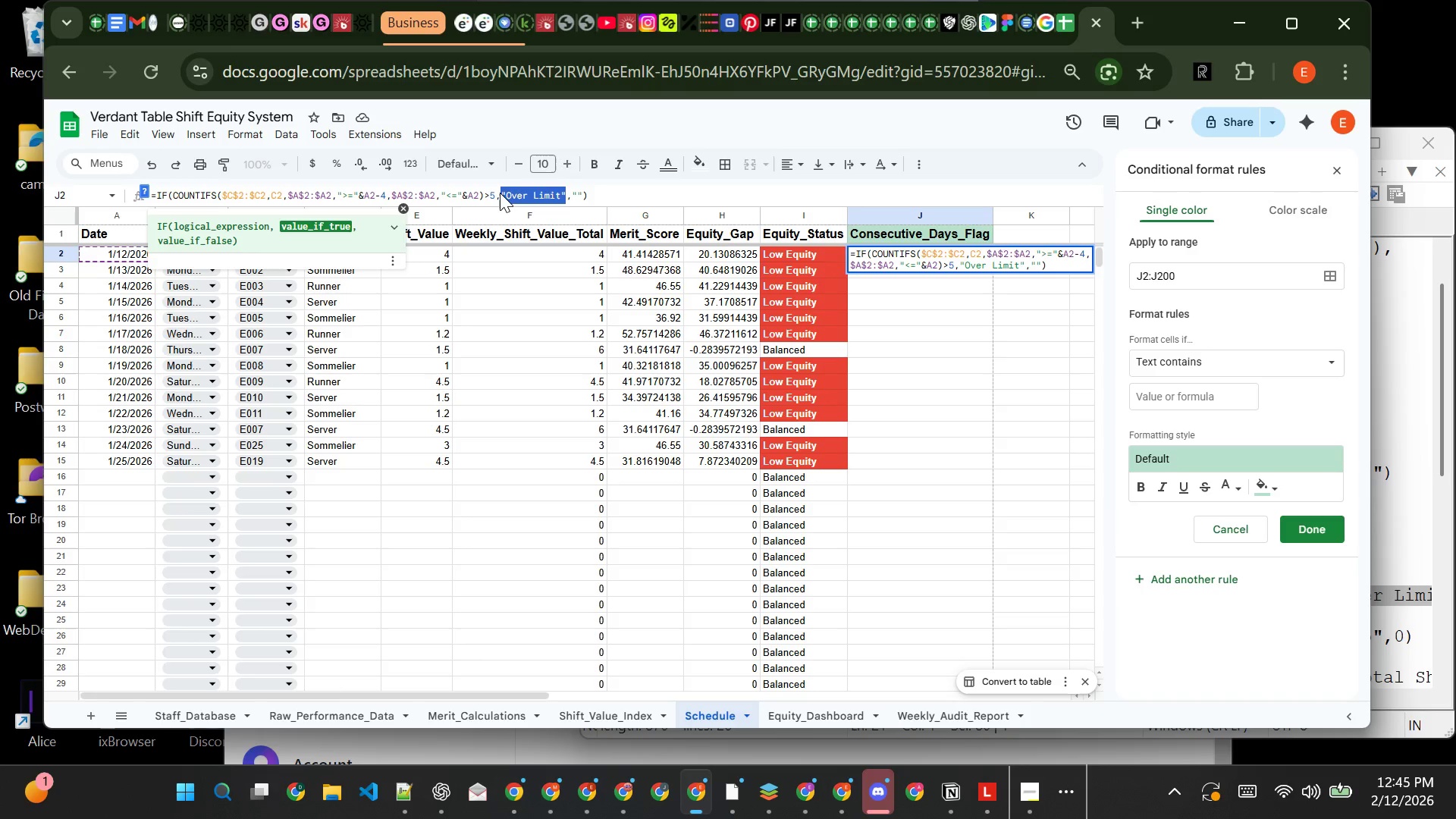 
key(Control+C)
 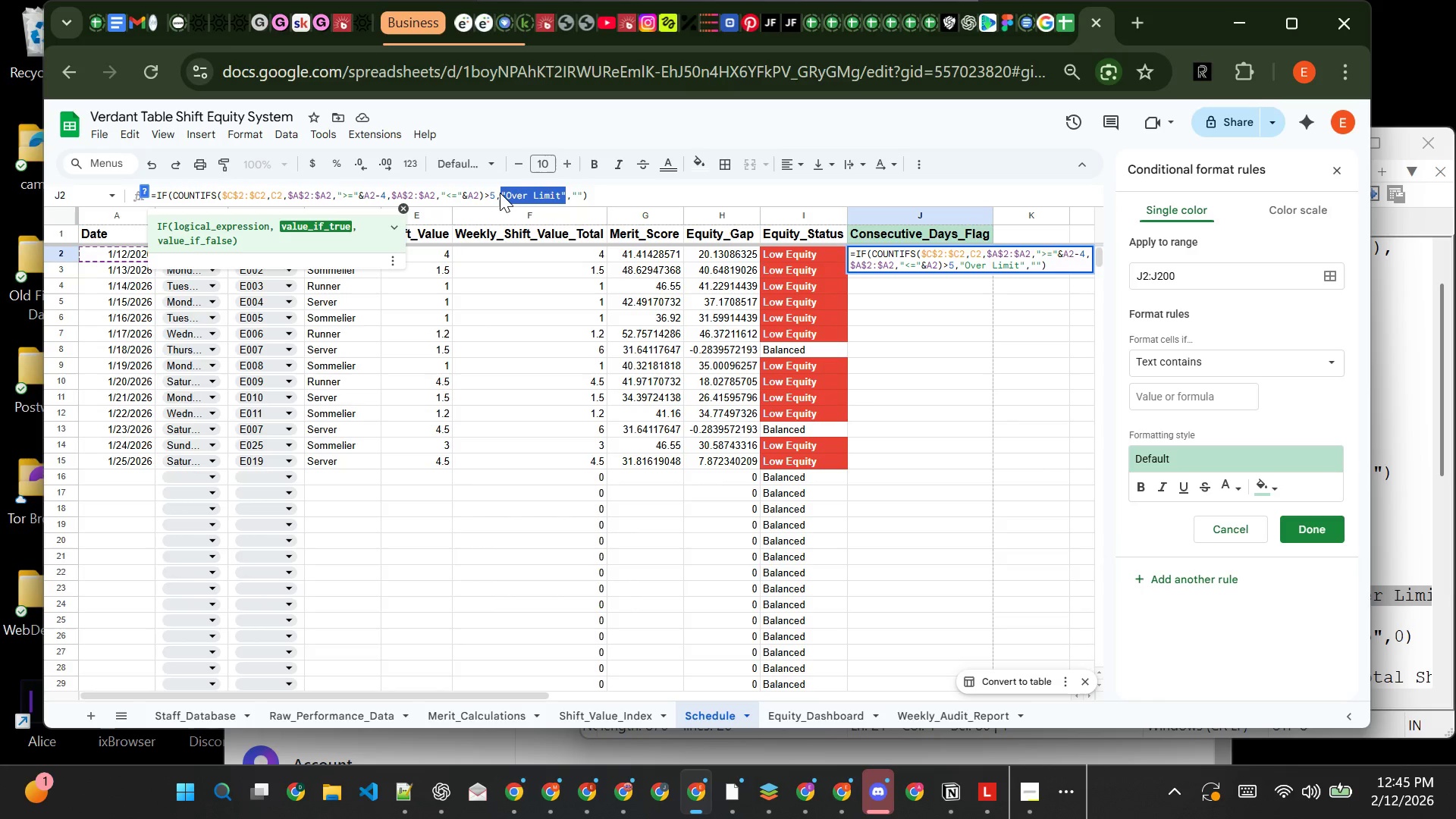 
key(Control+C)
 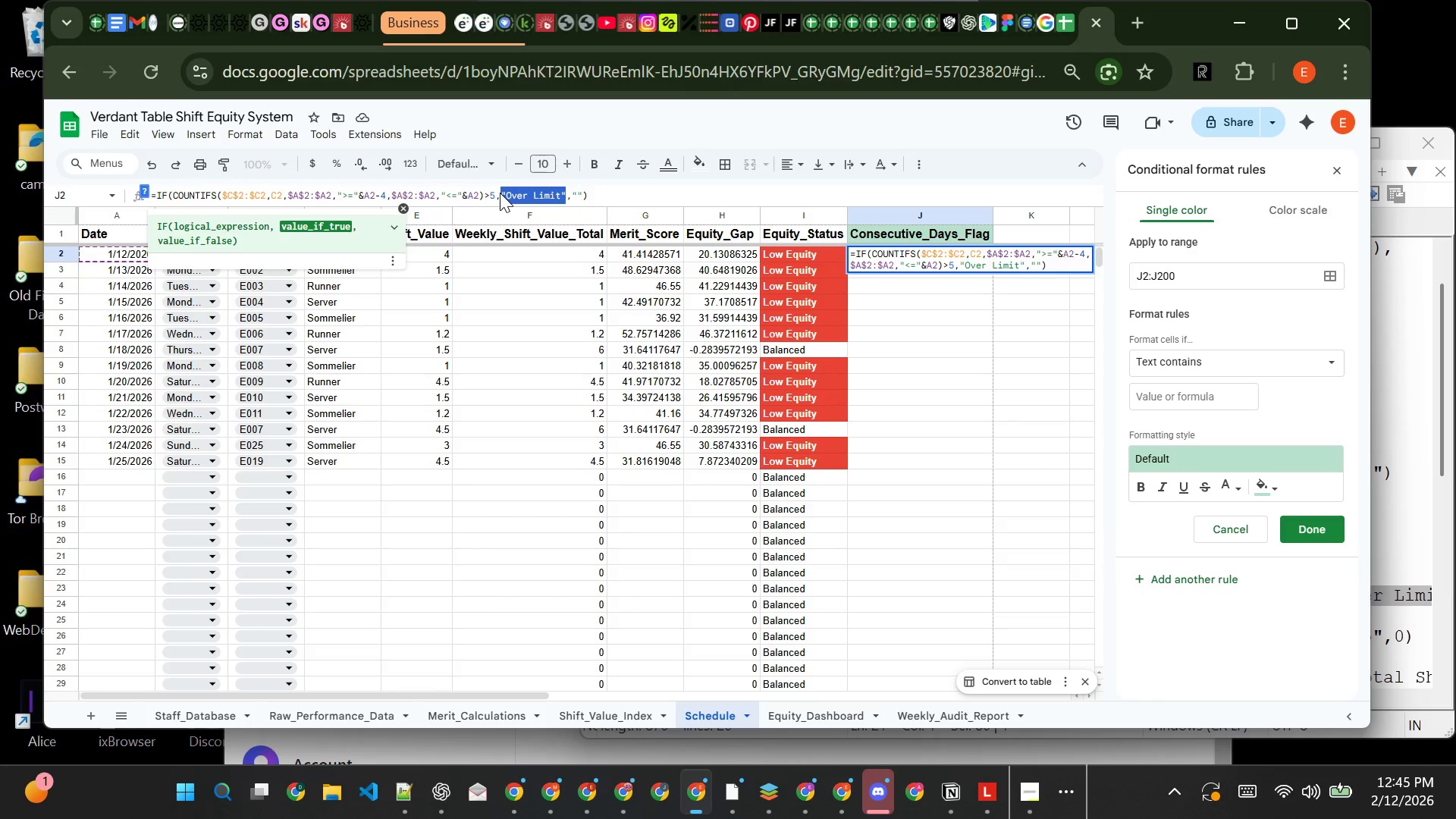 
key(Control+C)
 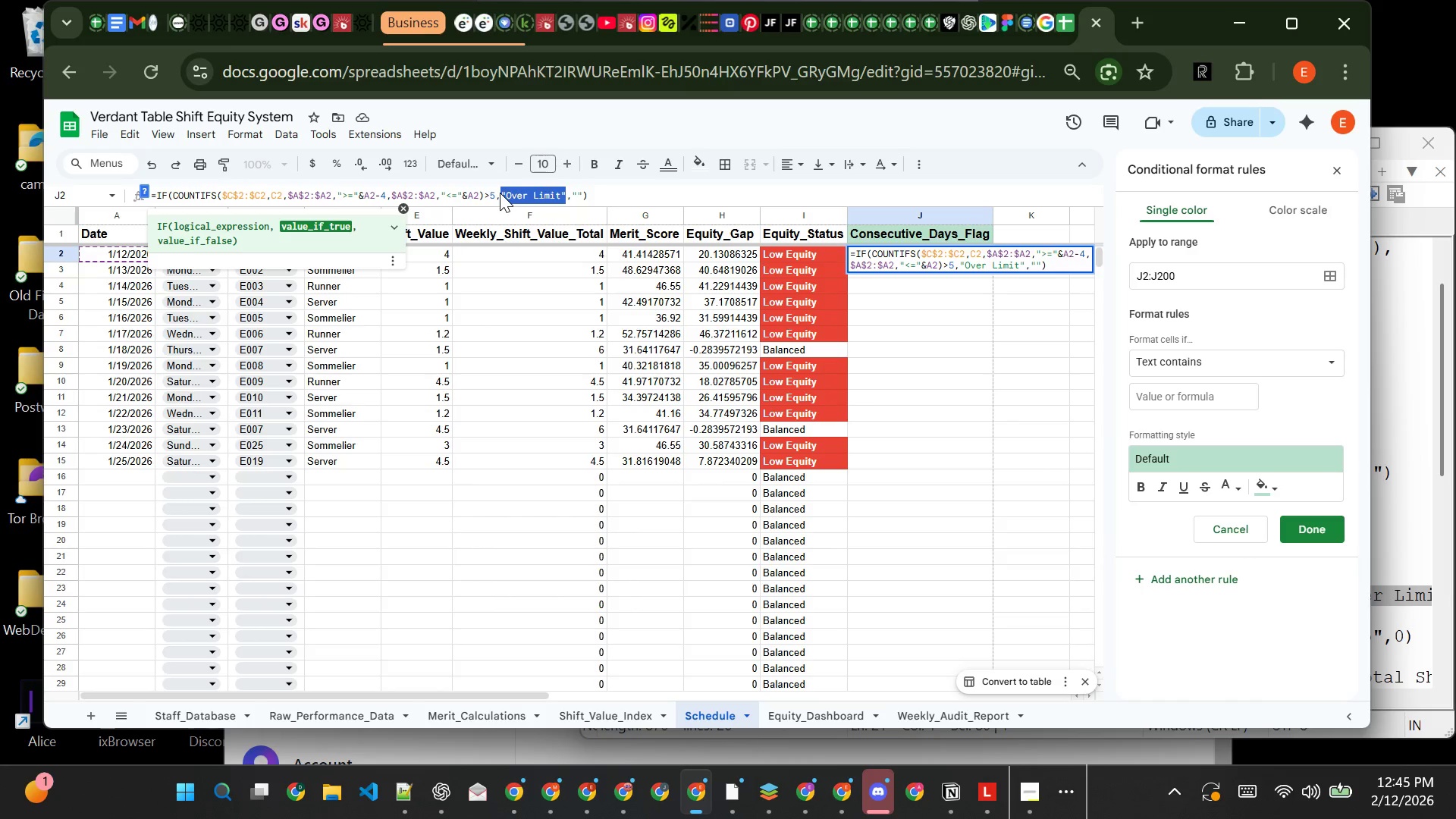 
key(Control+C)
 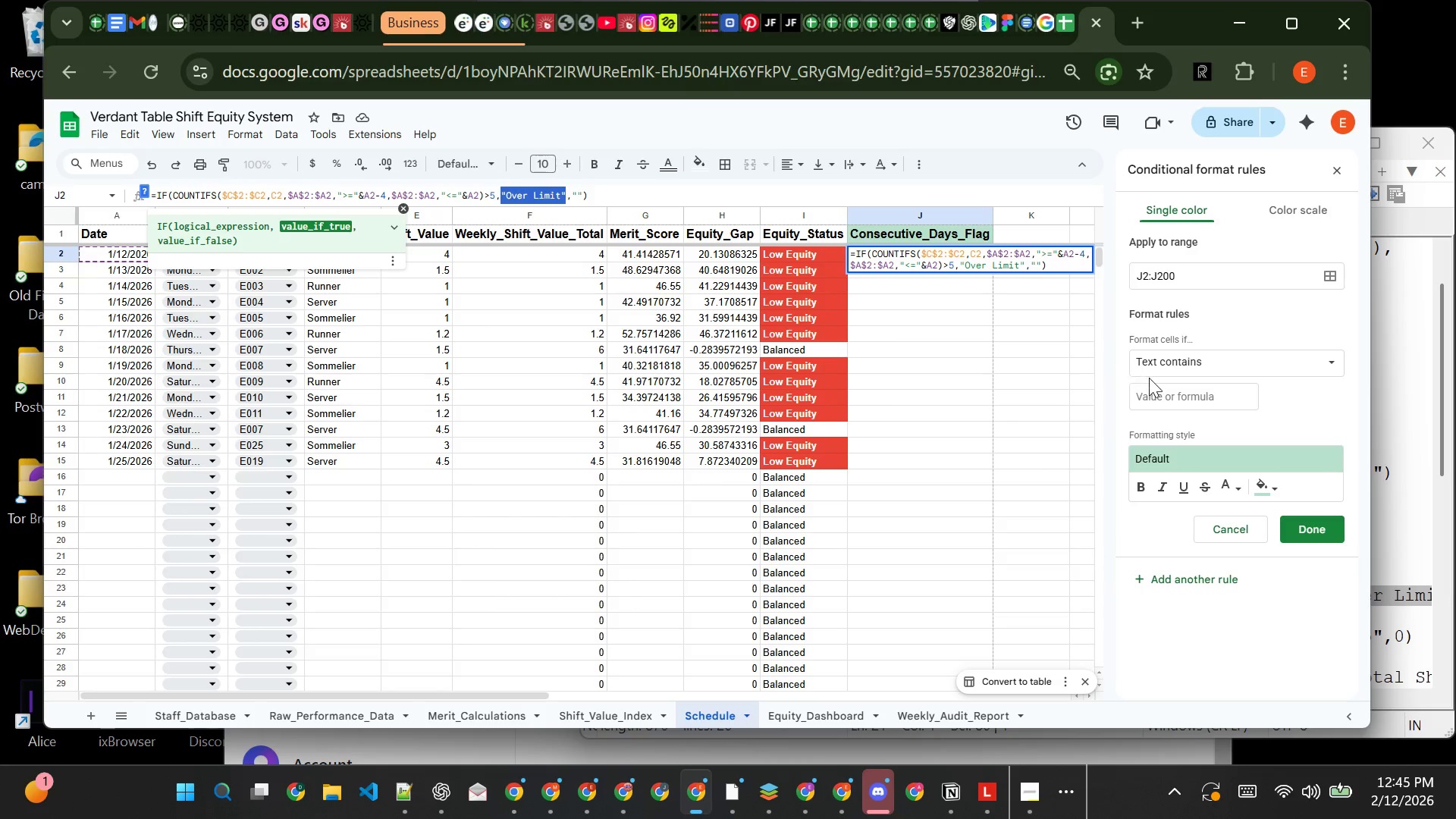 
left_click([1164, 387])
 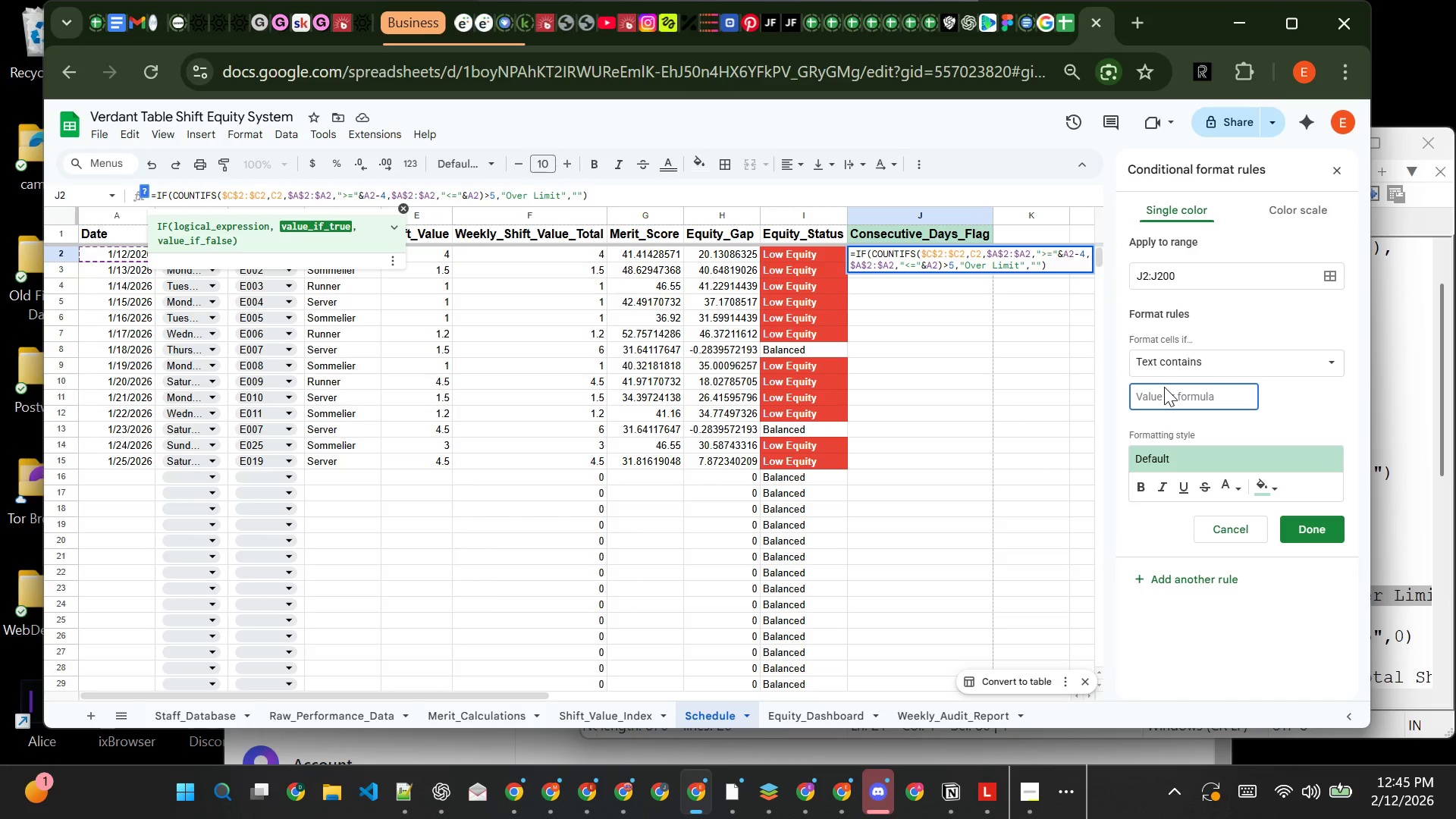 
key(Control+V)
 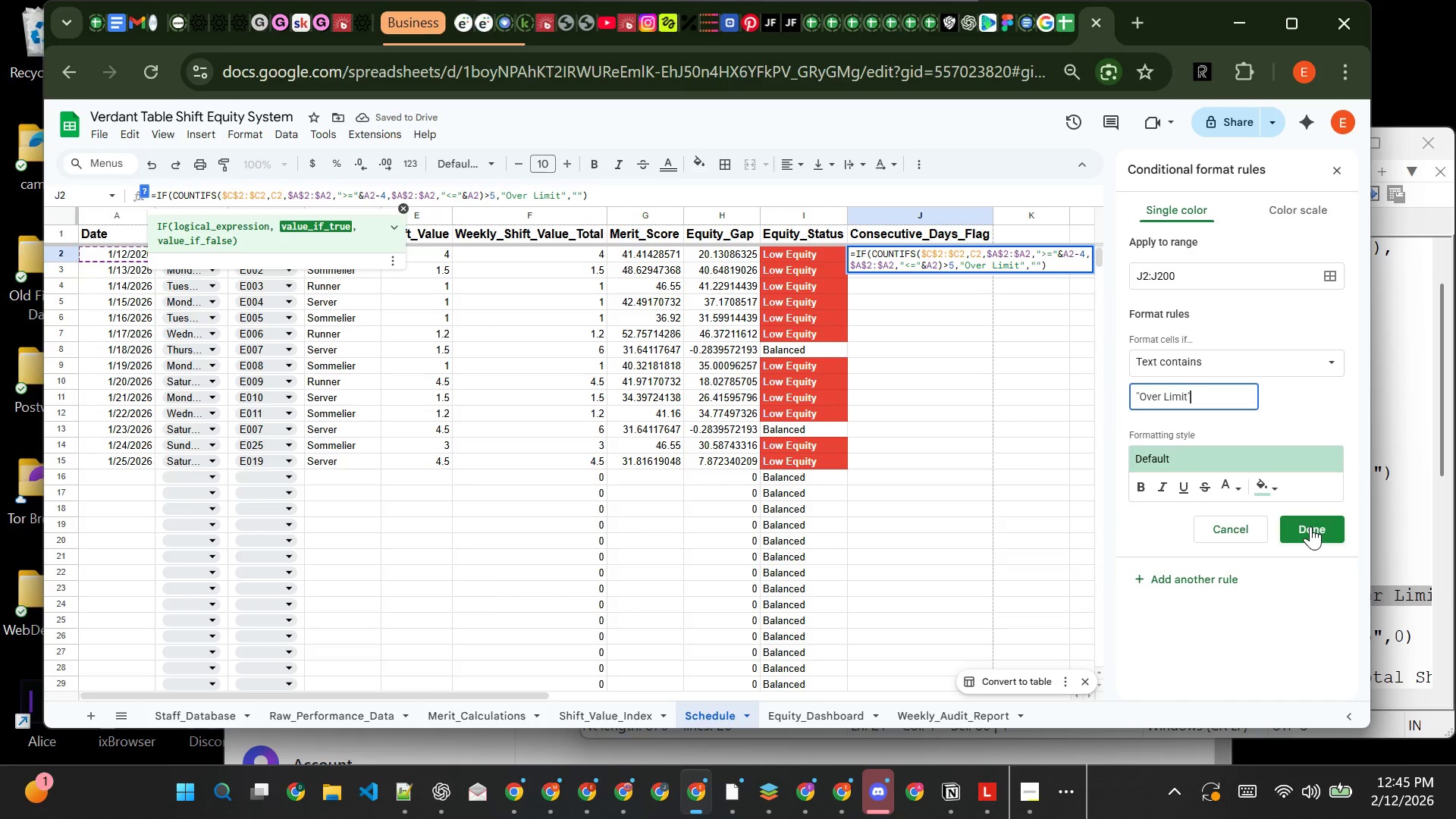 
wait(8.14)
 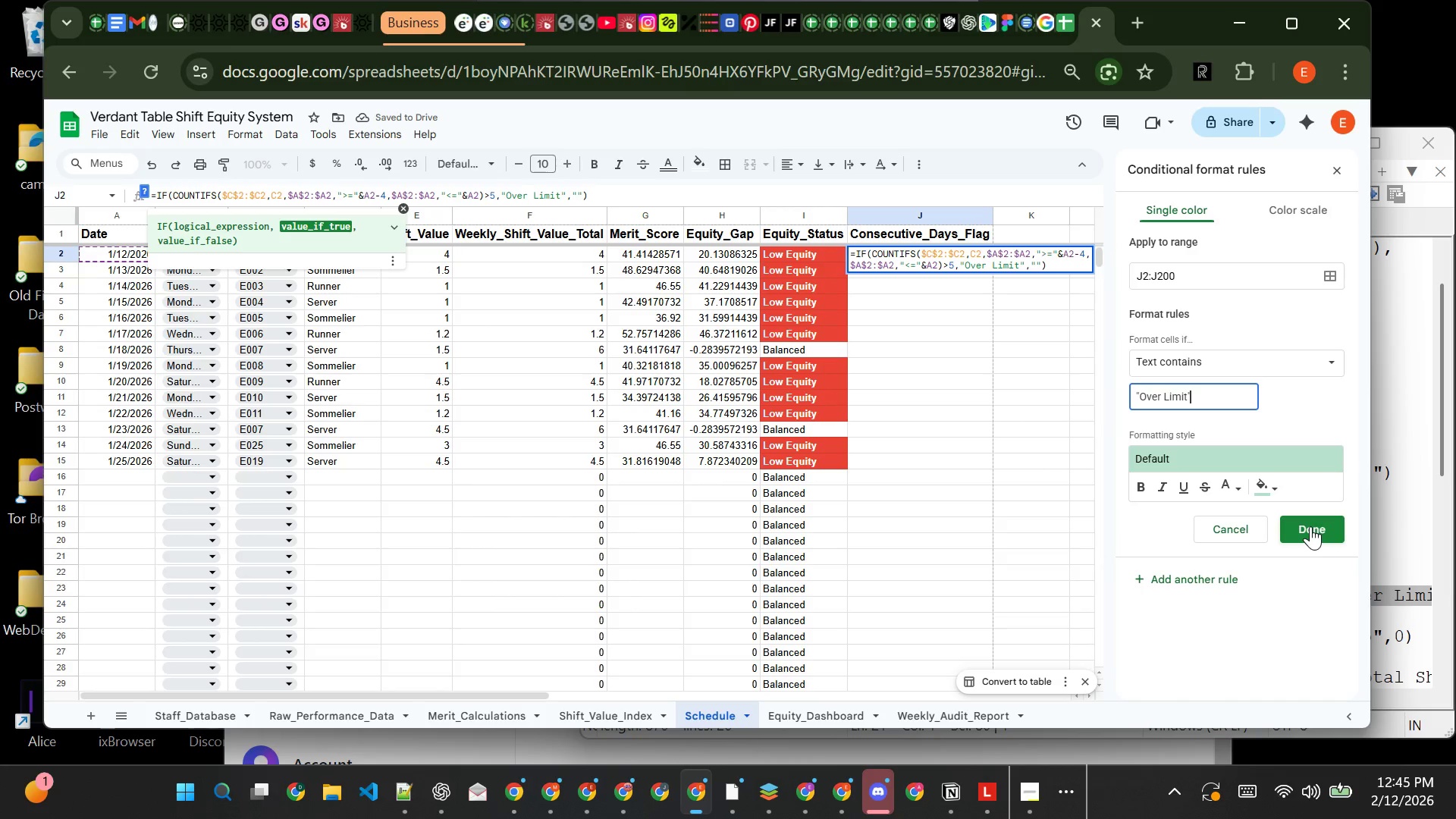 
left_click([1276, 489])
 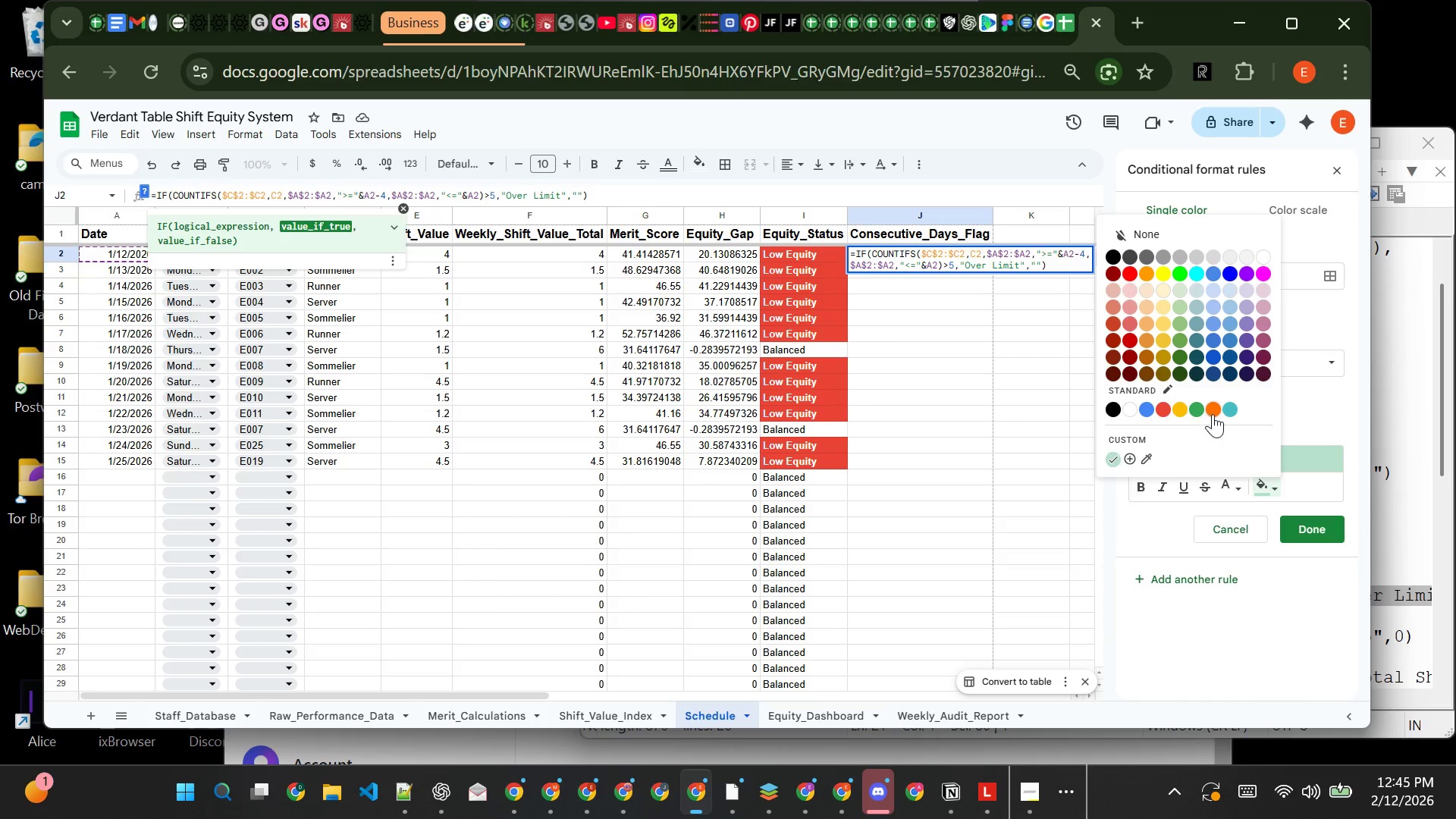 
left_click([1213, 411])
 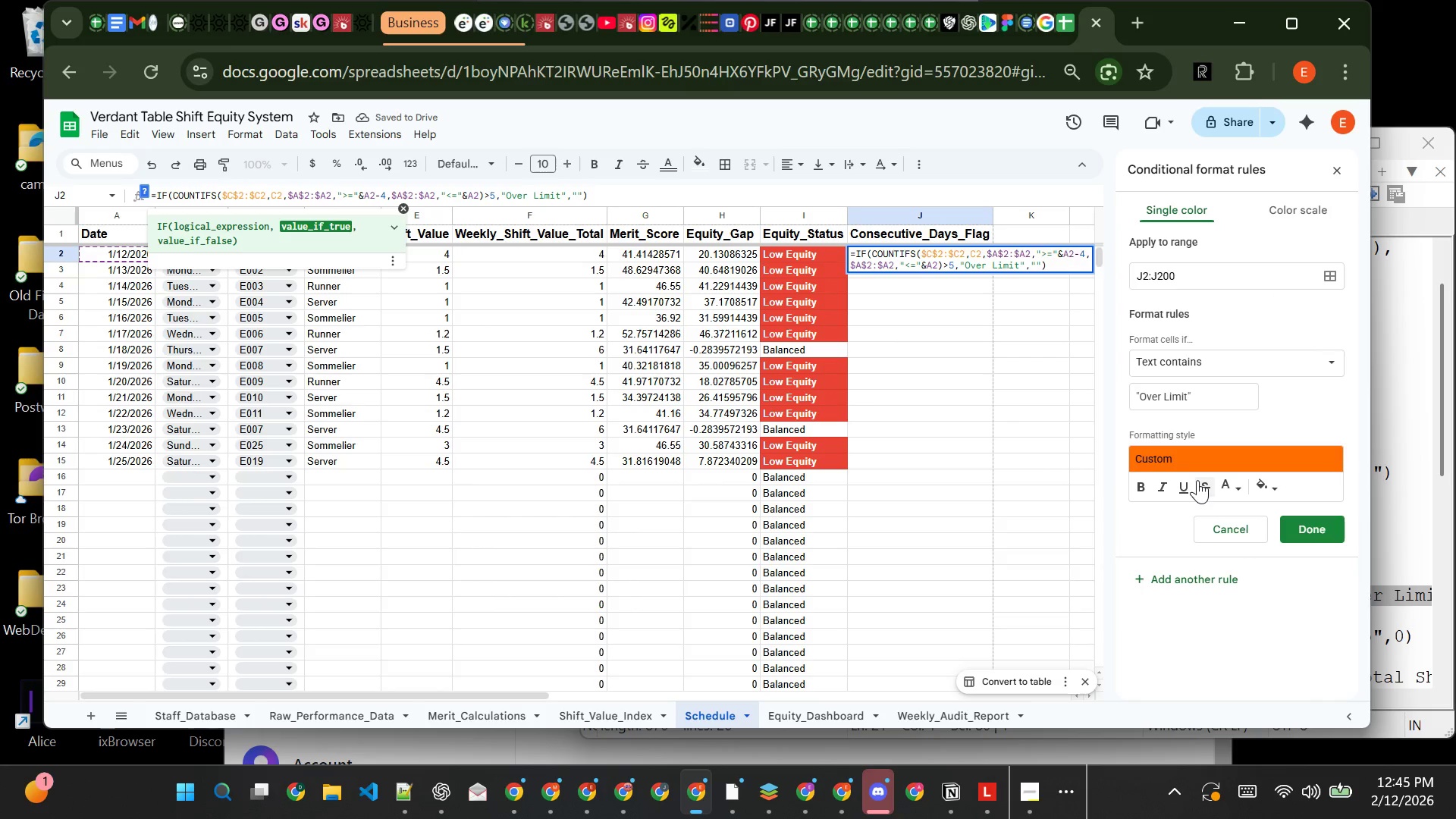 
left_click([1137, 484])
 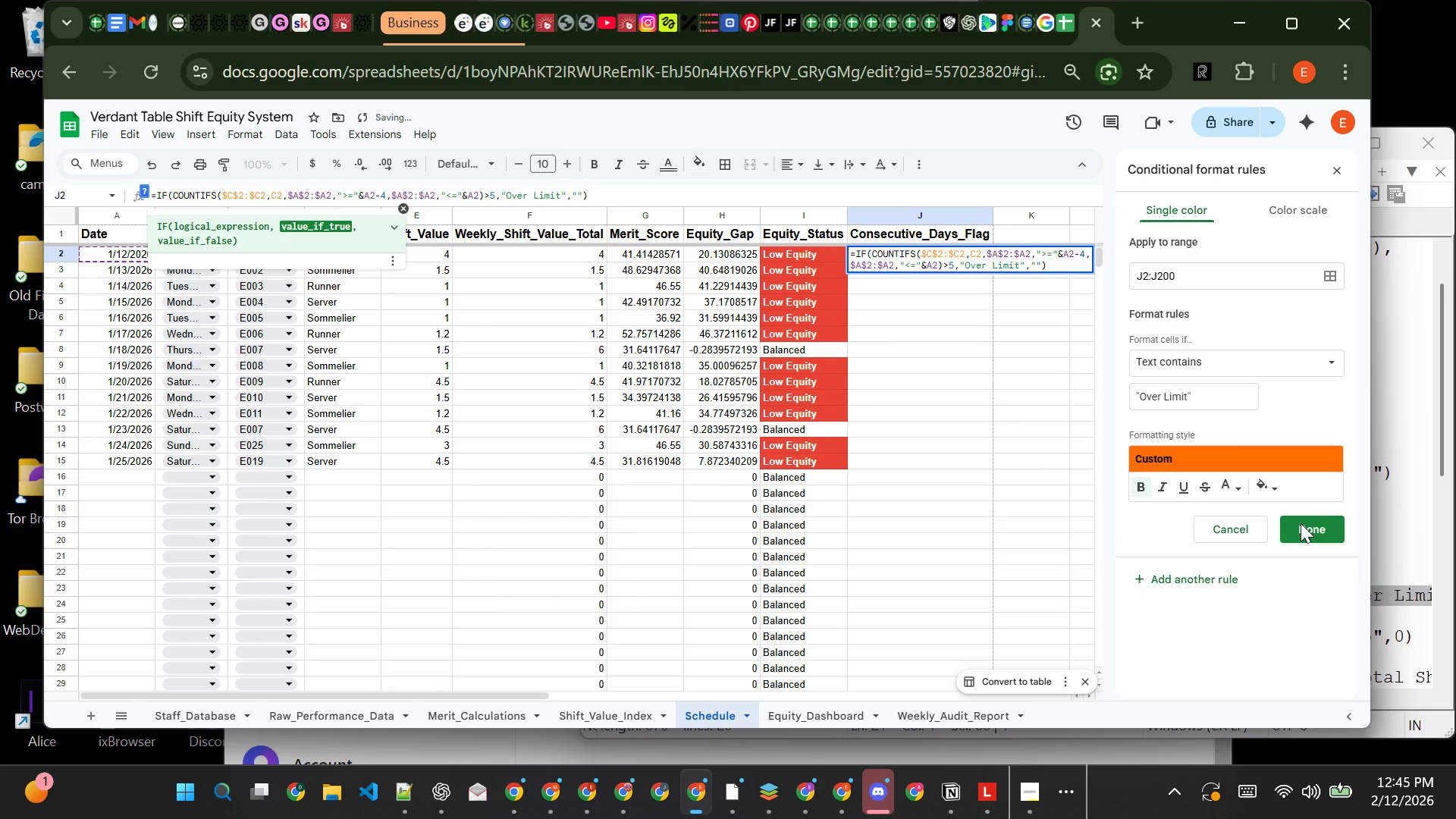 
left_click([1301, 523])
 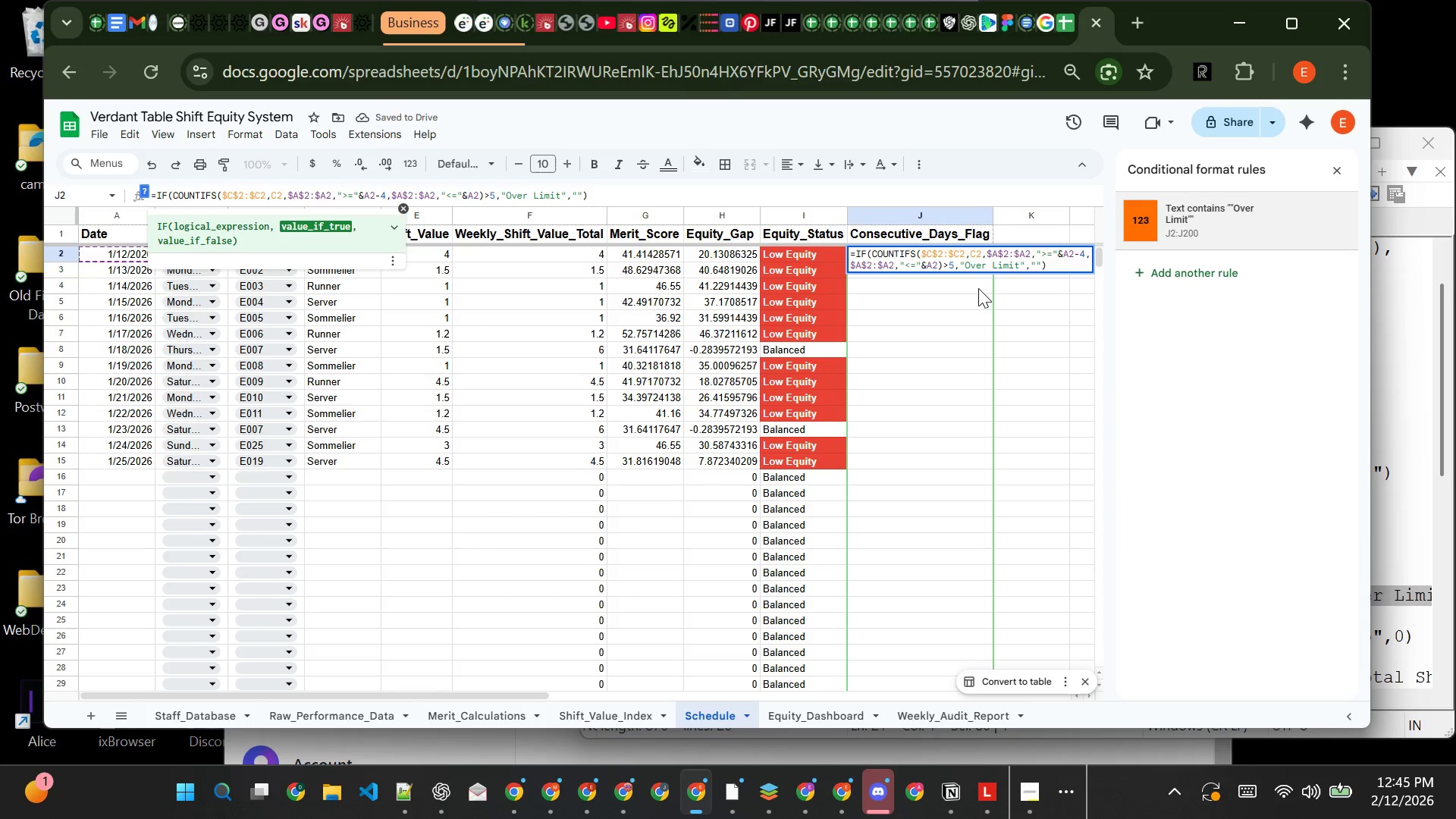 
key(Enter)
 